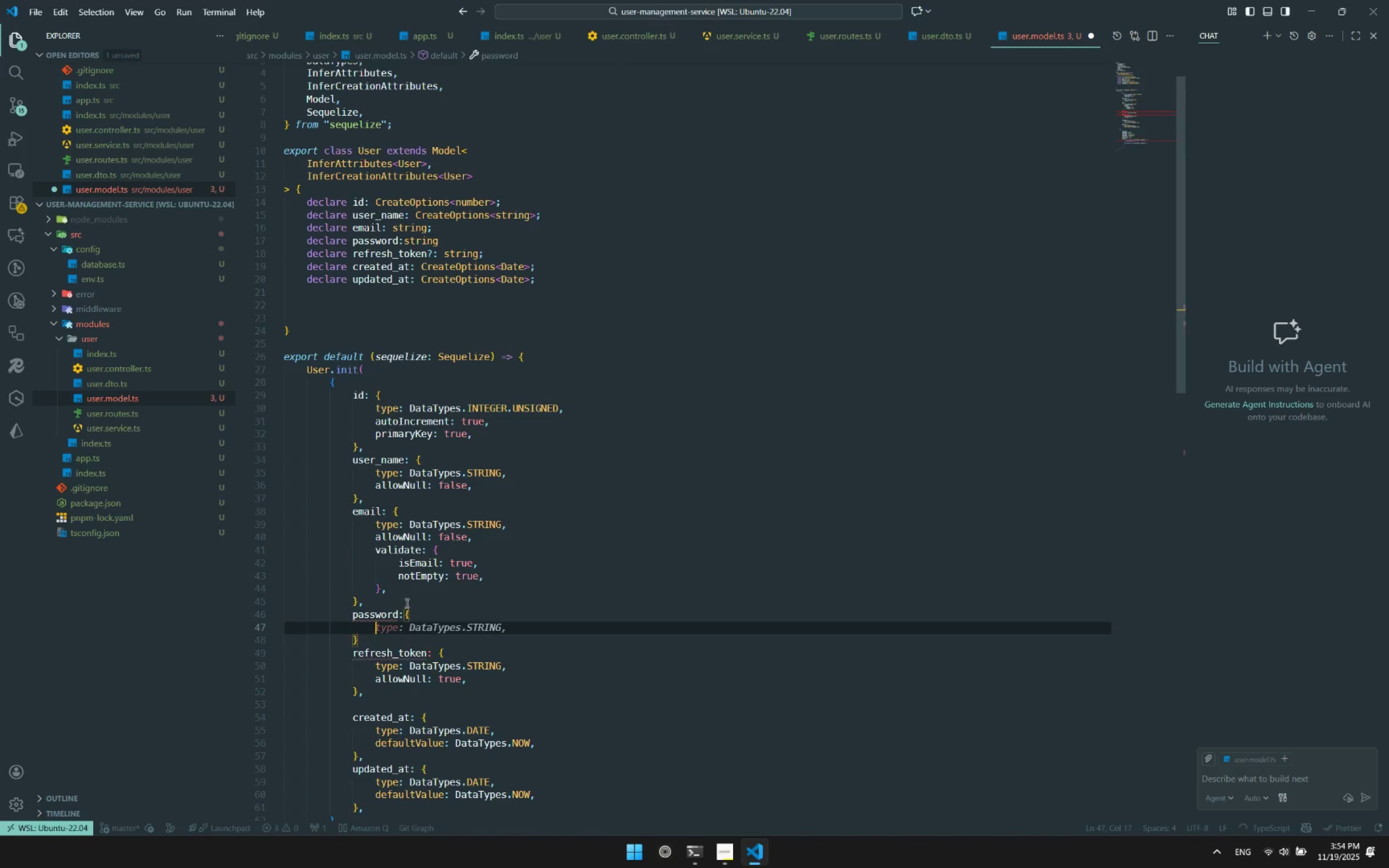 
type(type:Data)
 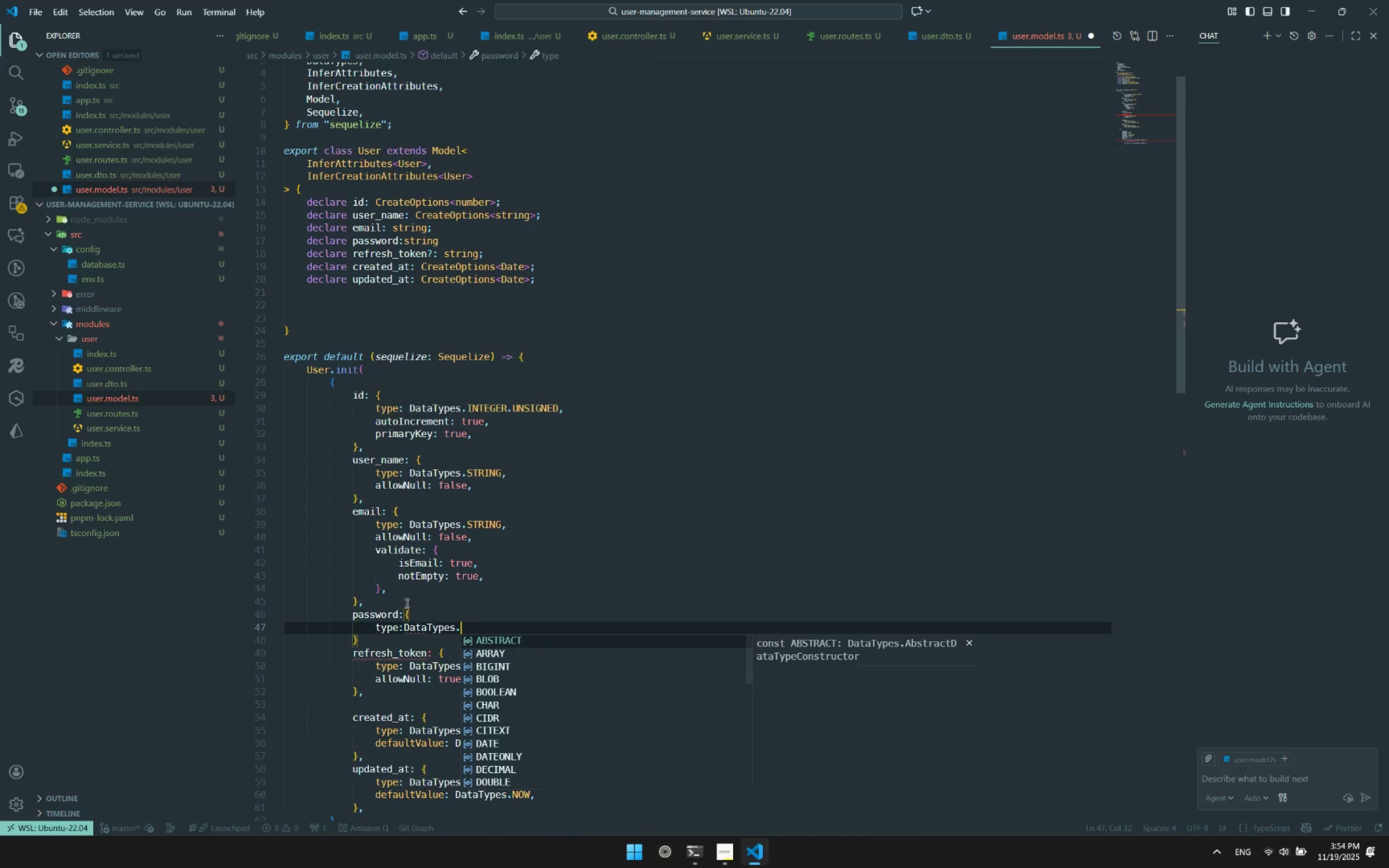 
 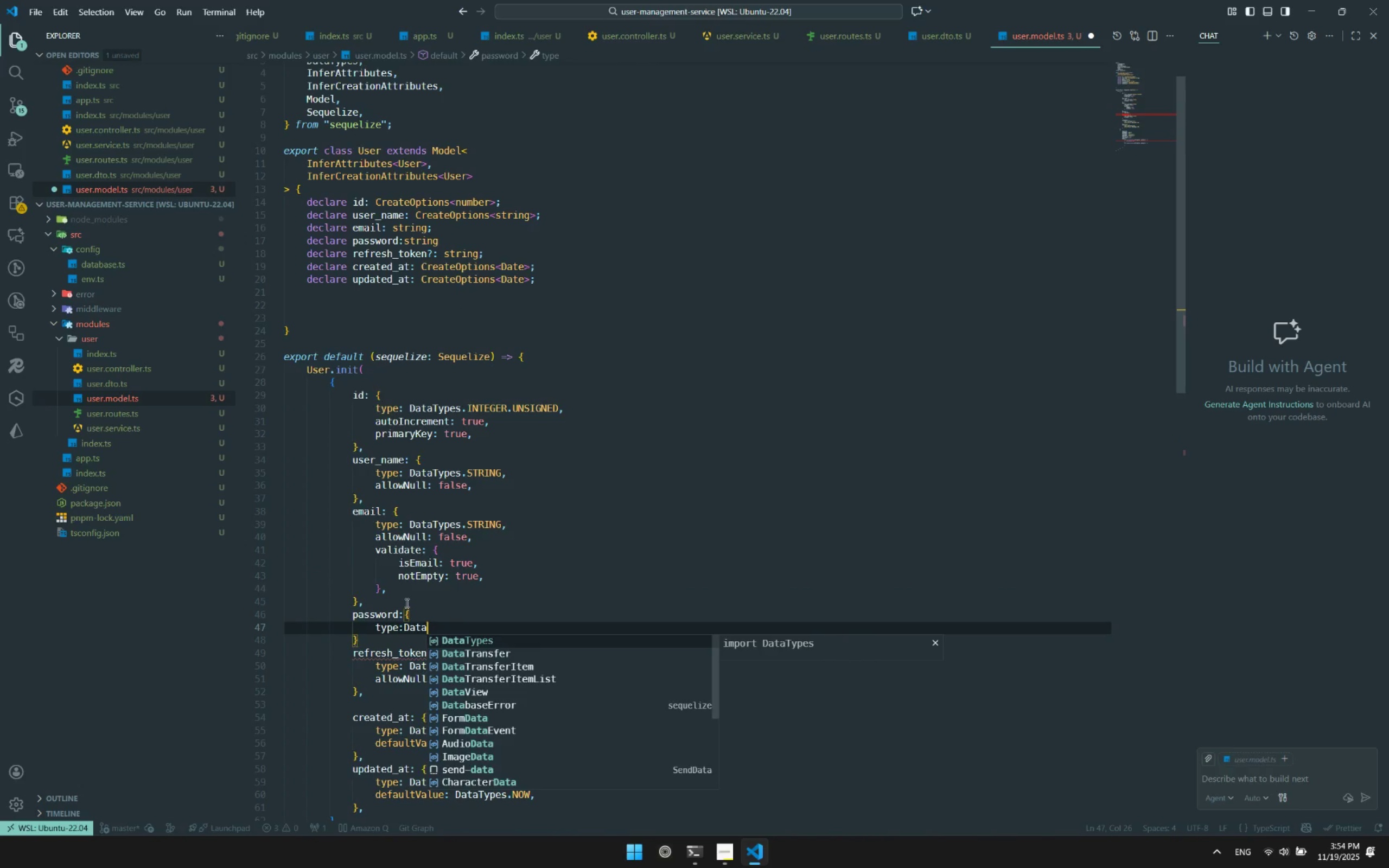 
key(Enter)
 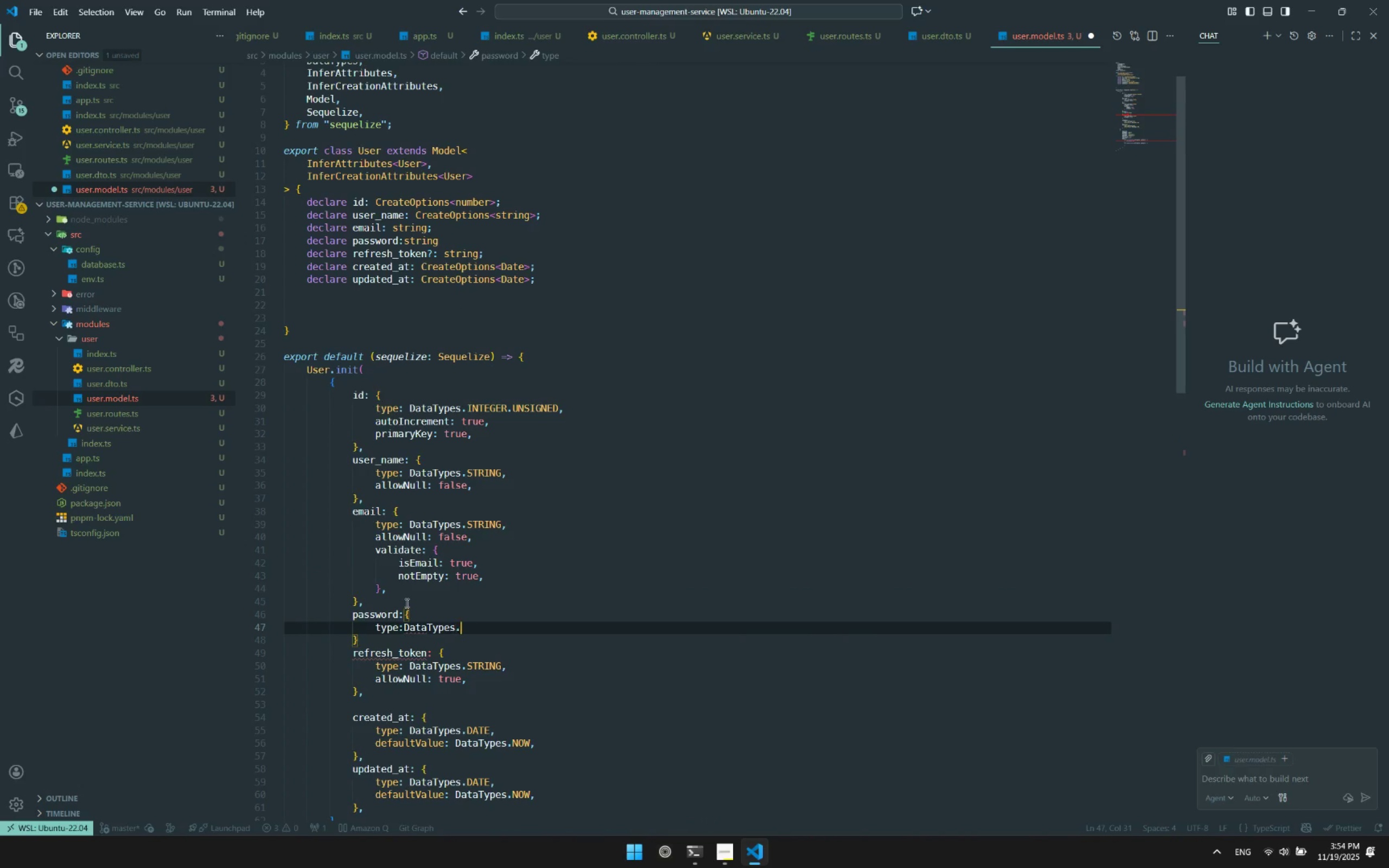 
type(.St)
 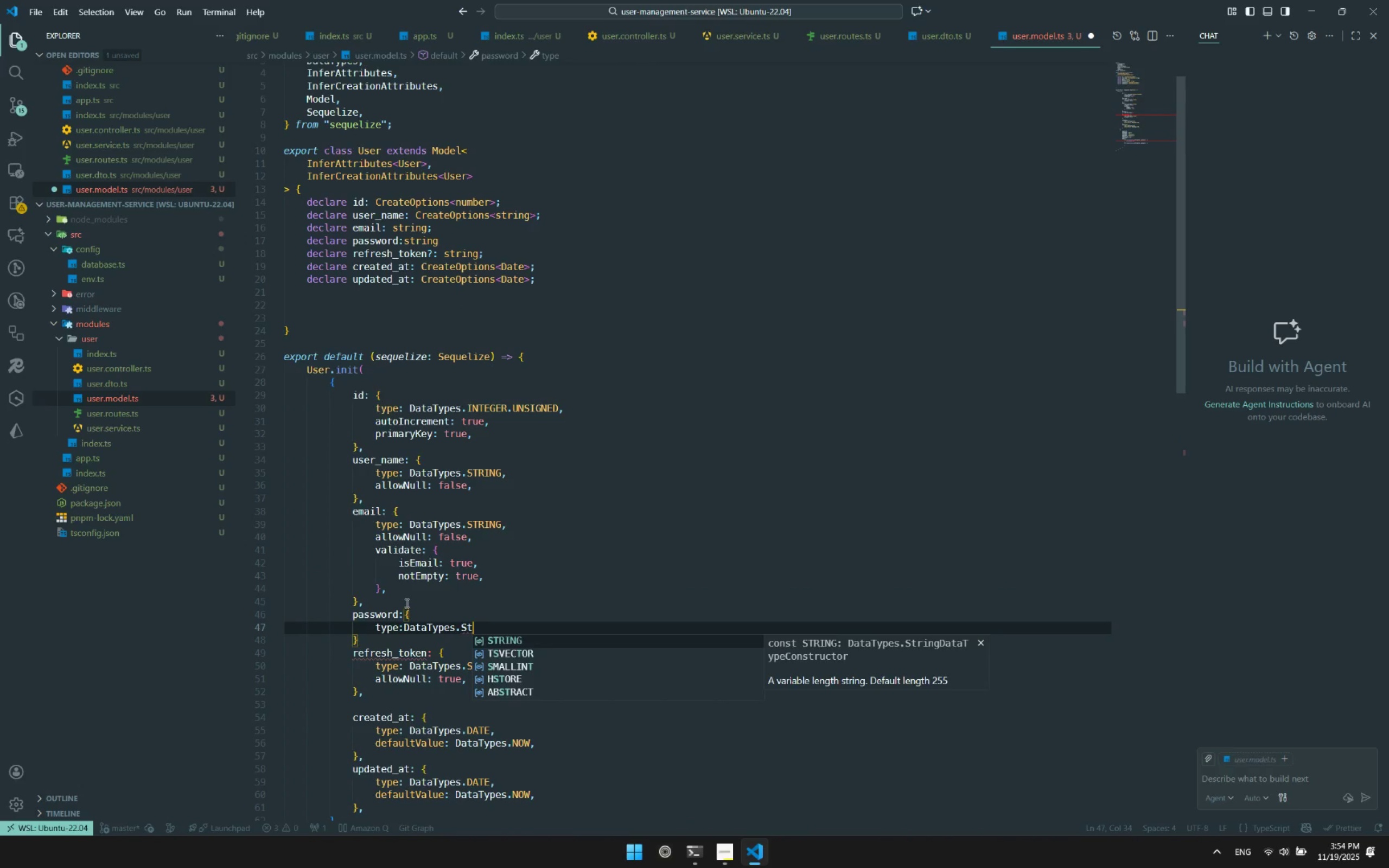 
key(Enter)
 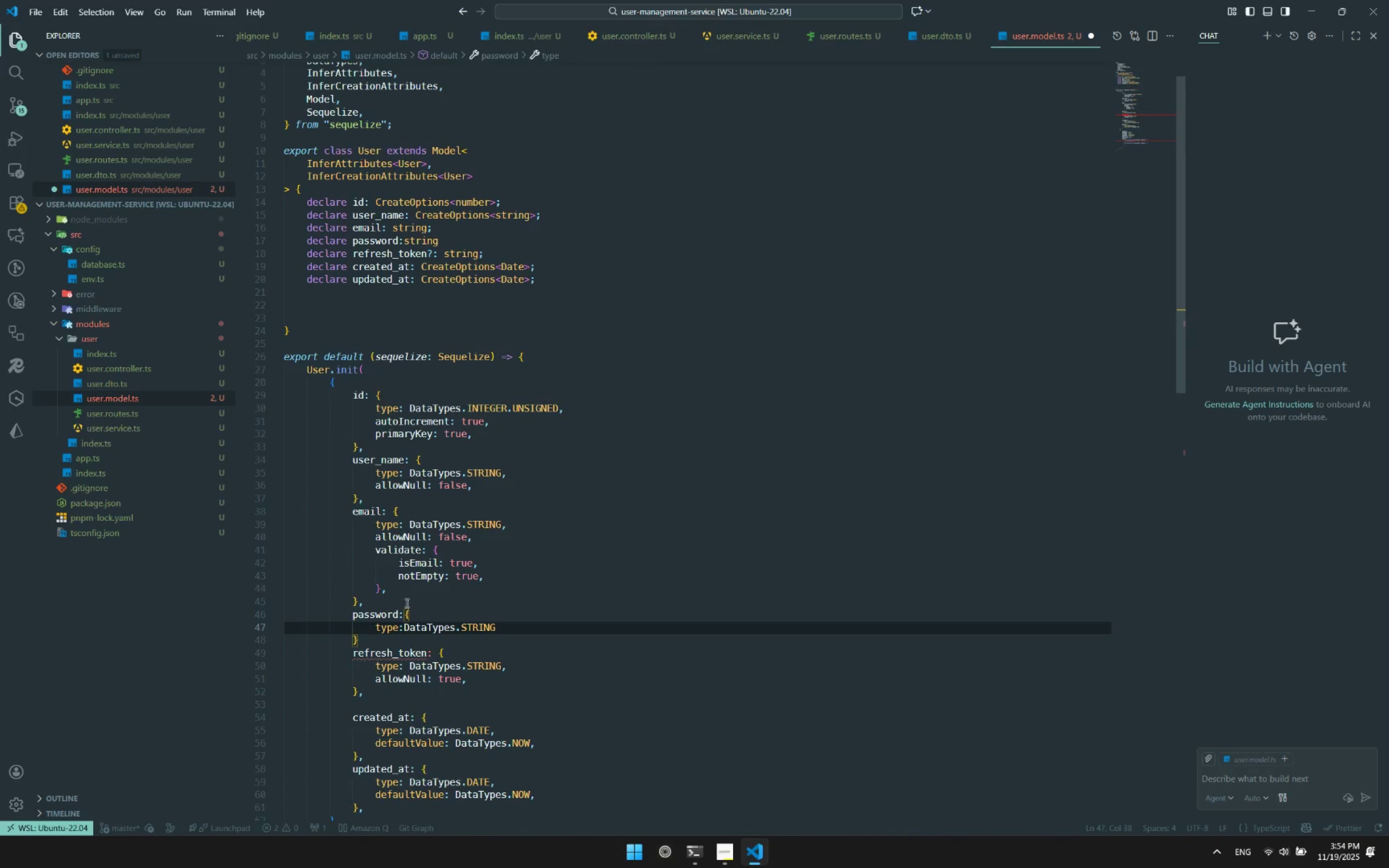 
key(Comma)
 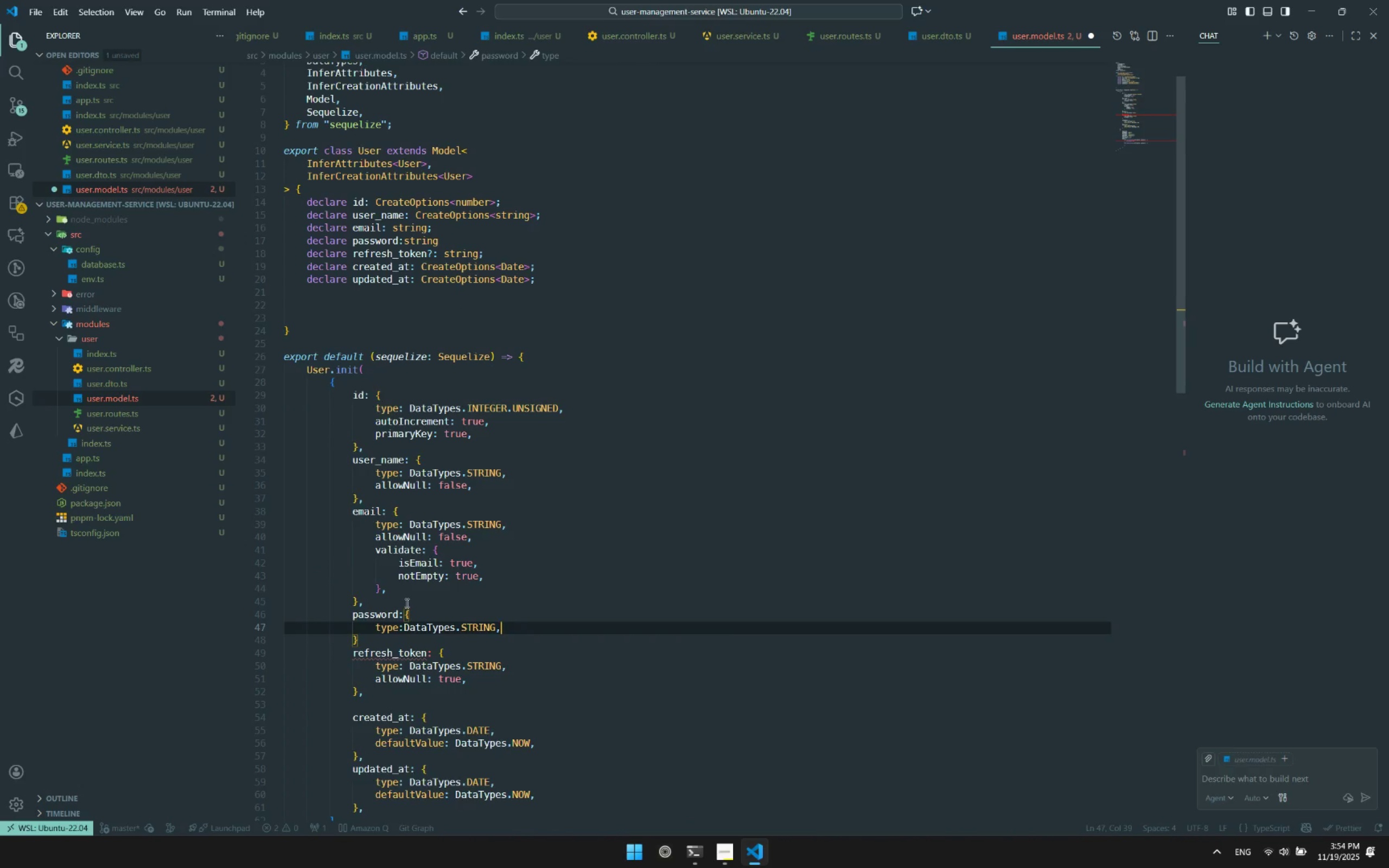 
key(Enter)
 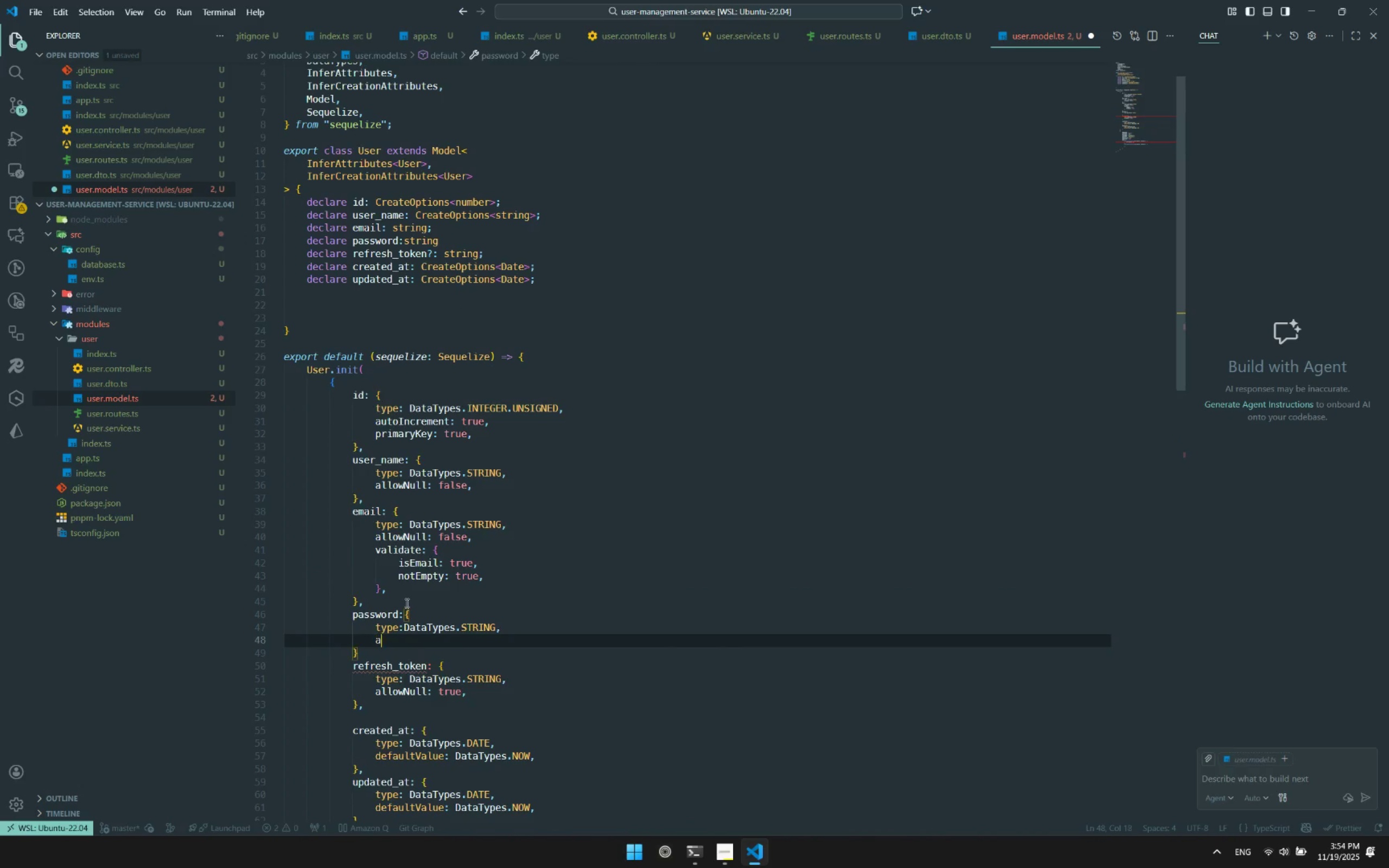 
type(all)
 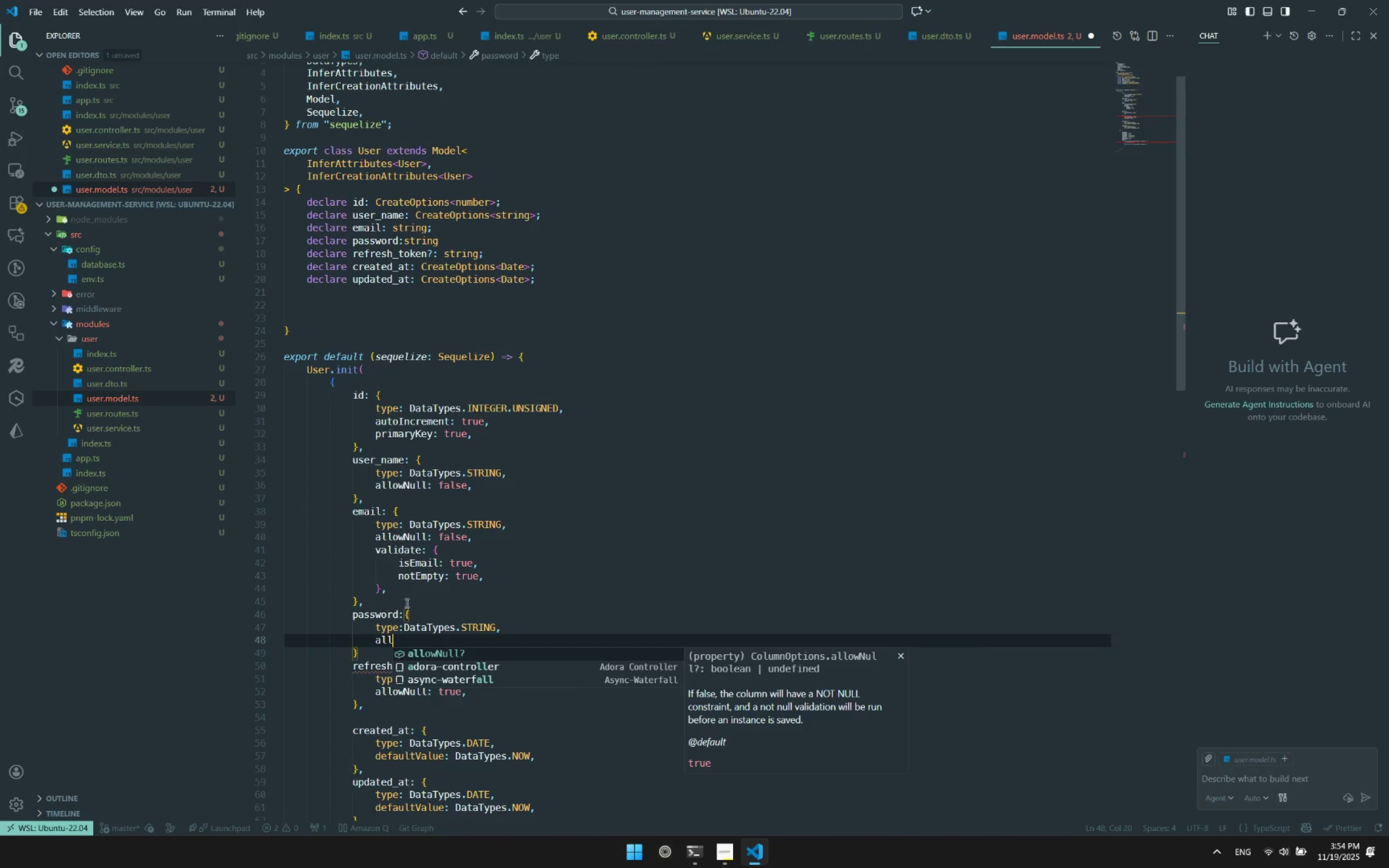 
key(Enter)
 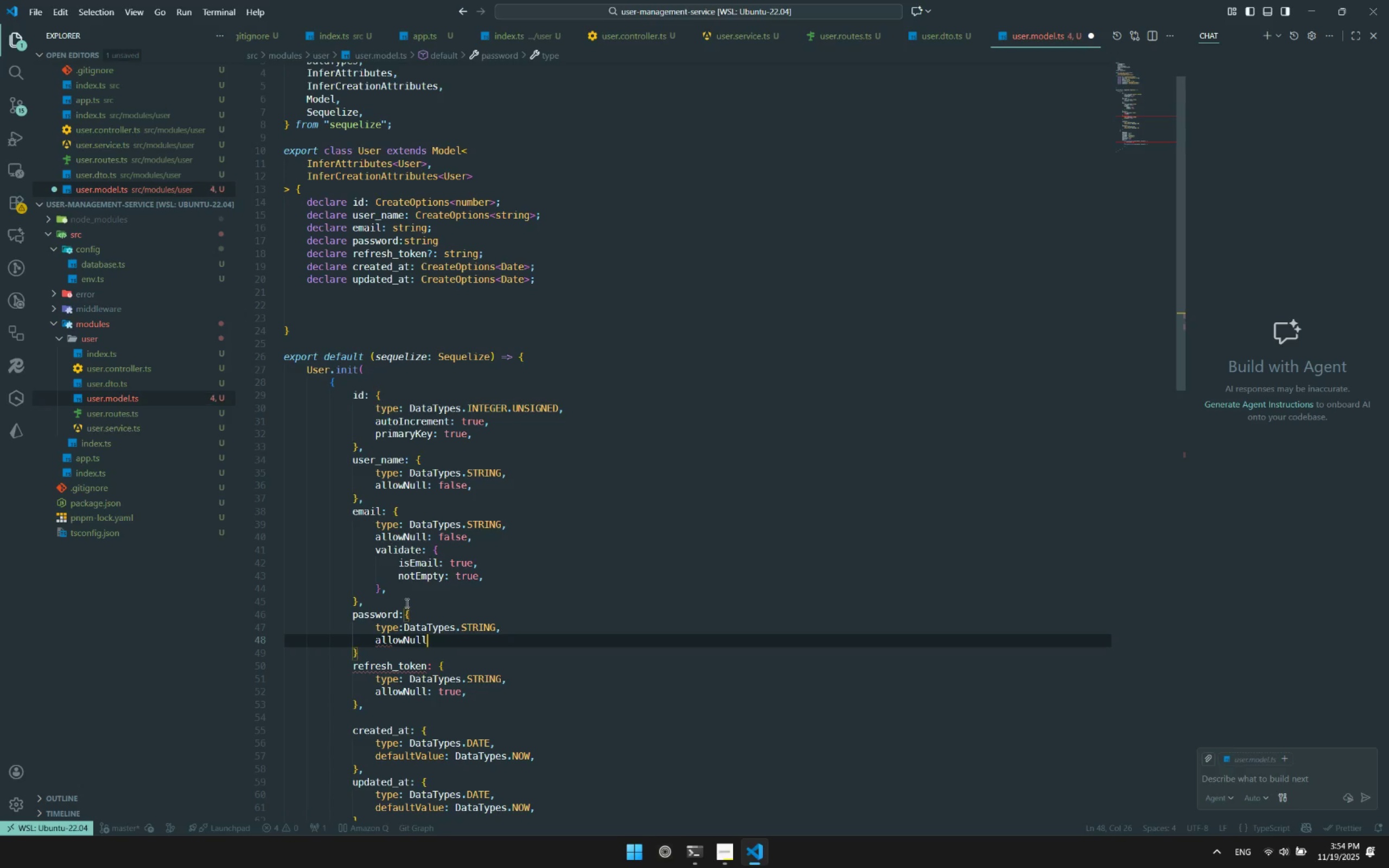 
type(:false)
key(Escape)
 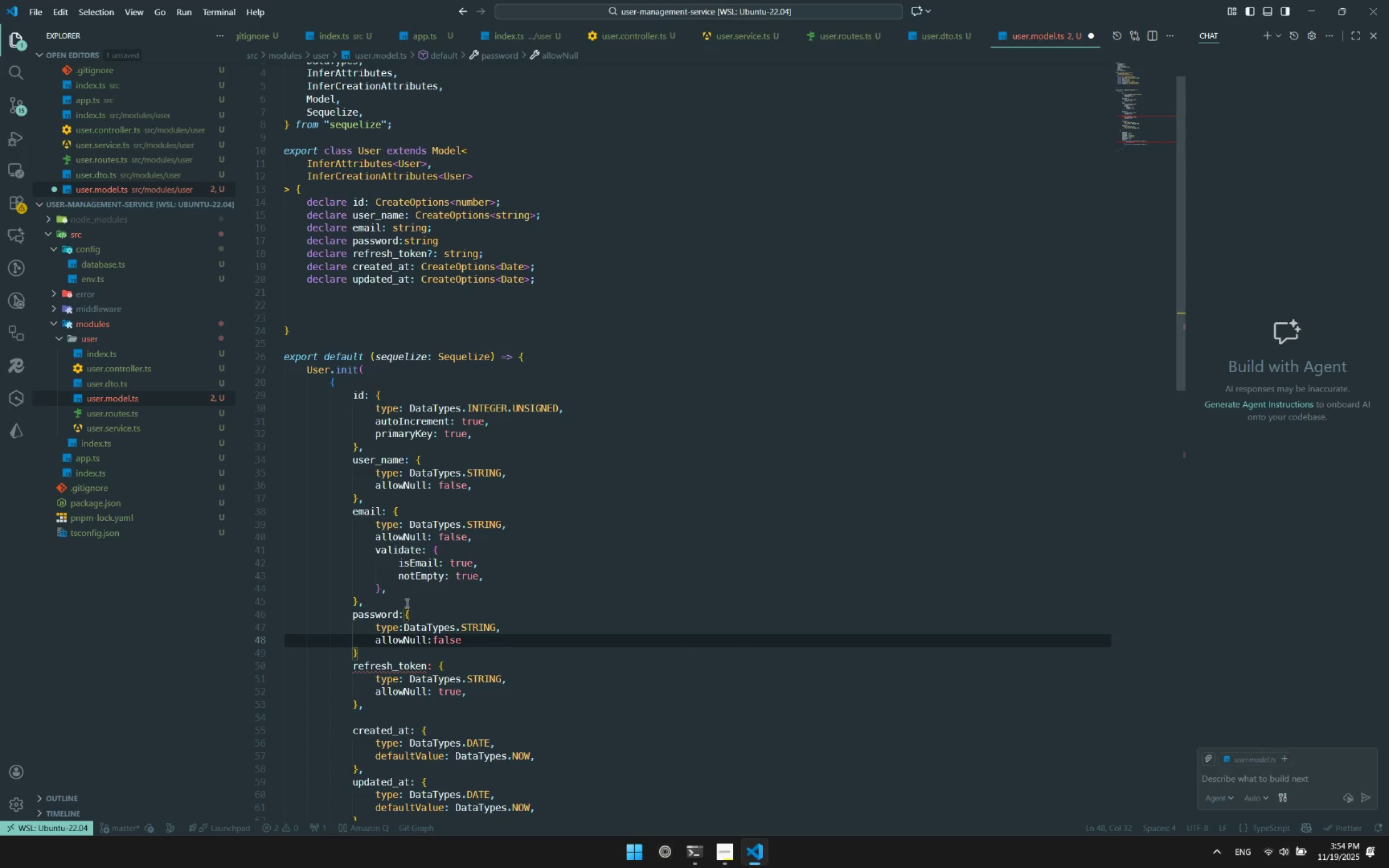 
key(ArrowDown)
 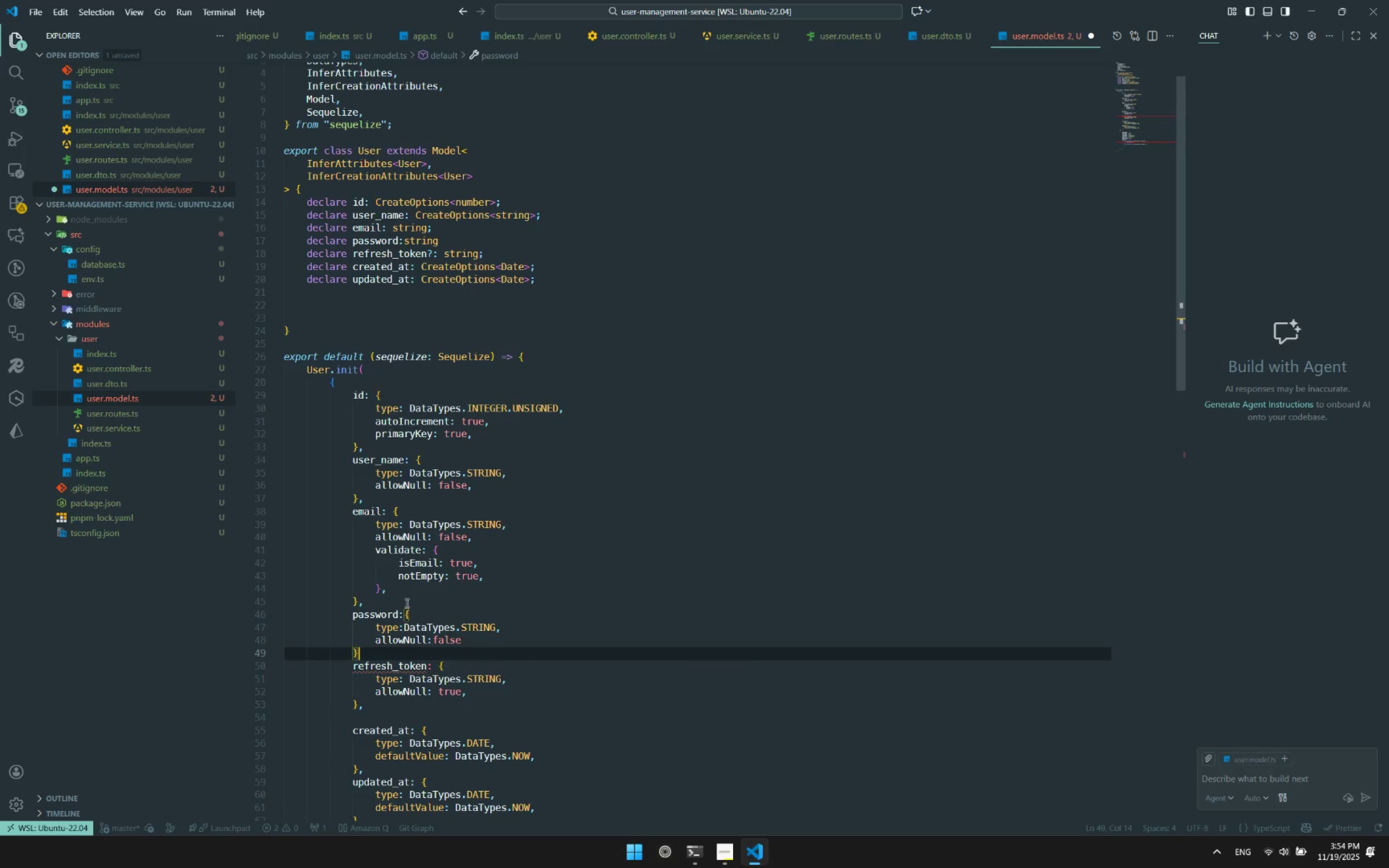 
key(Comma)
 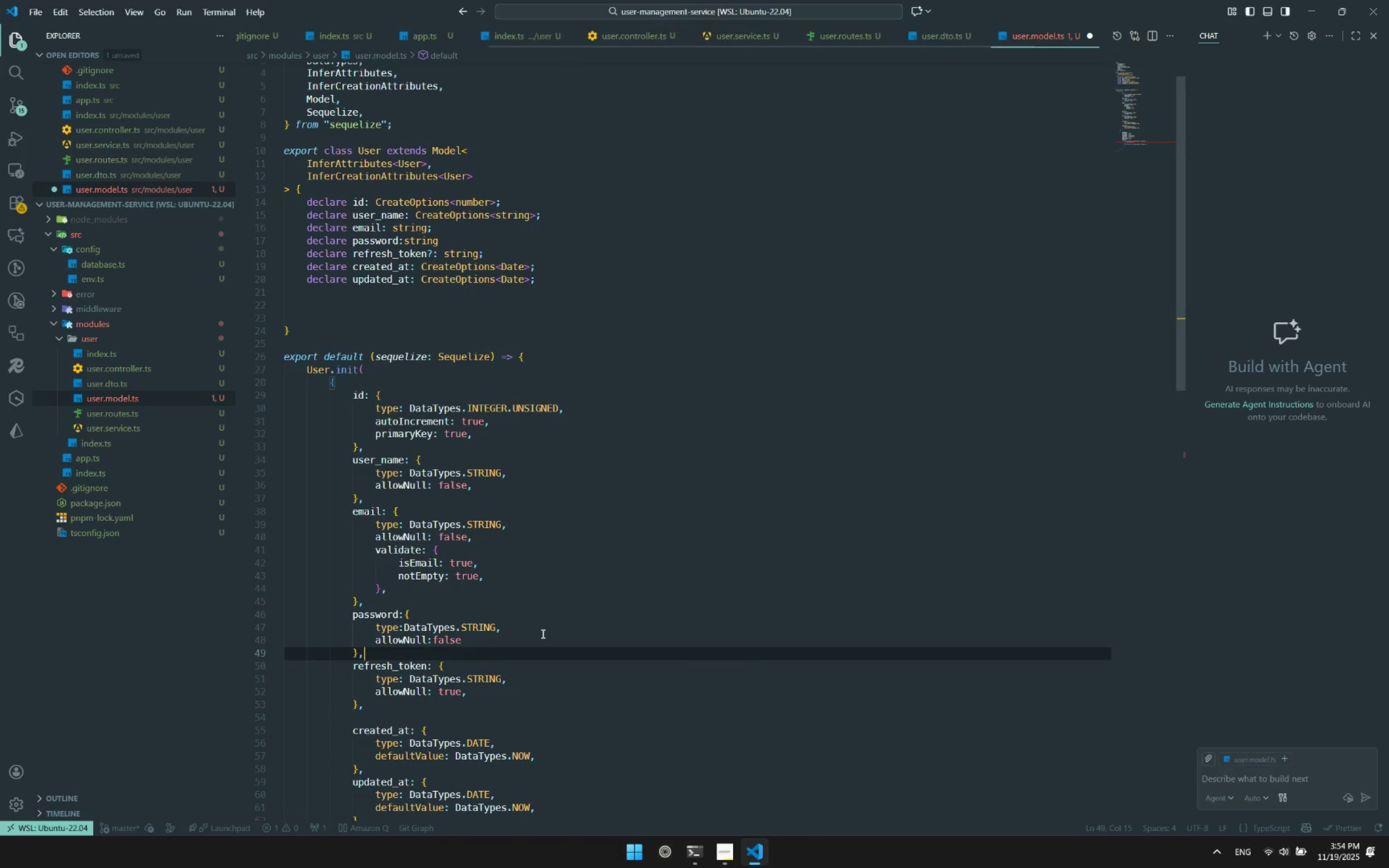 
scroll: coordinate [488, 605], scroll_direction: down, amount: 12.0
 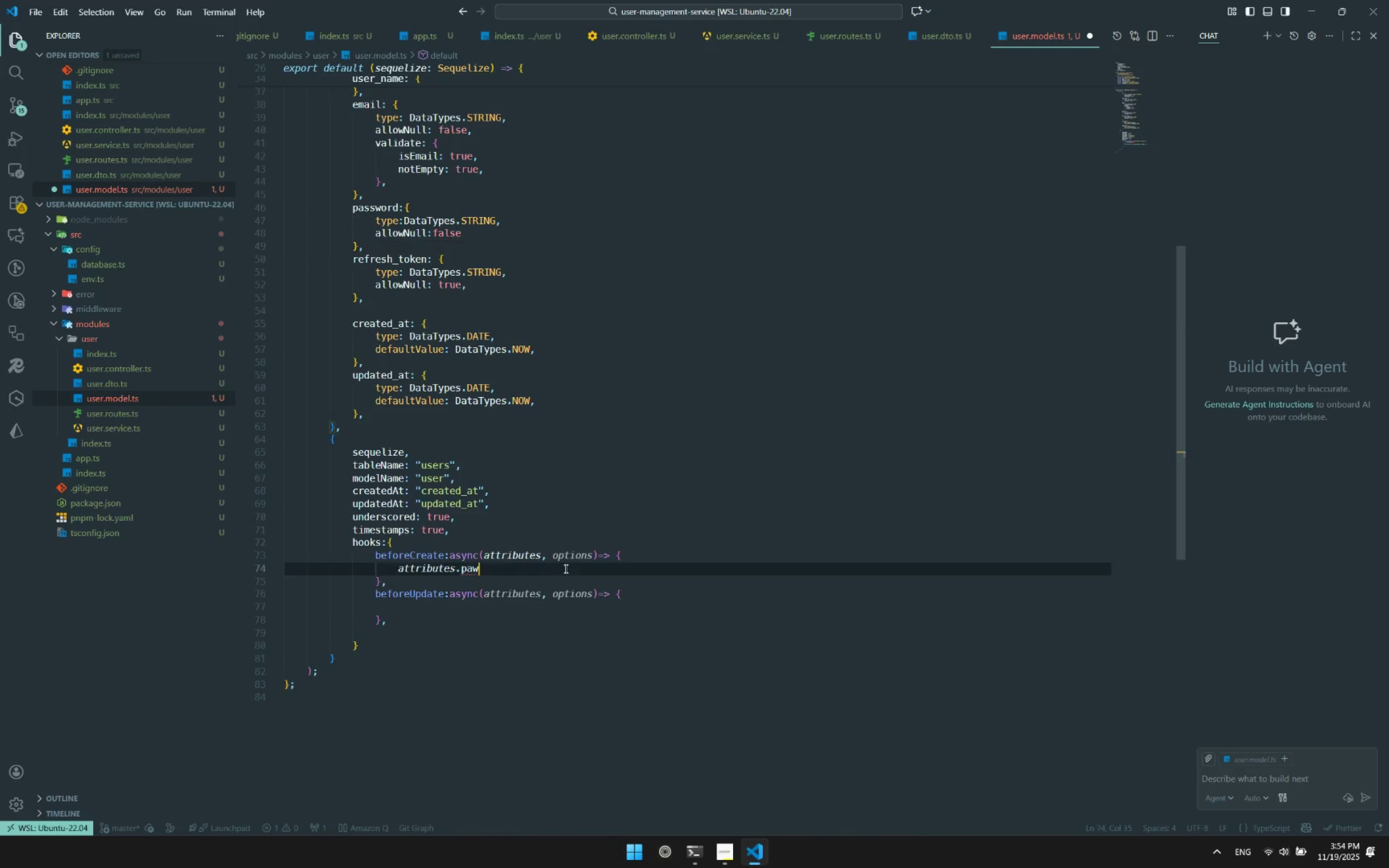 
left_click([565, 569])
 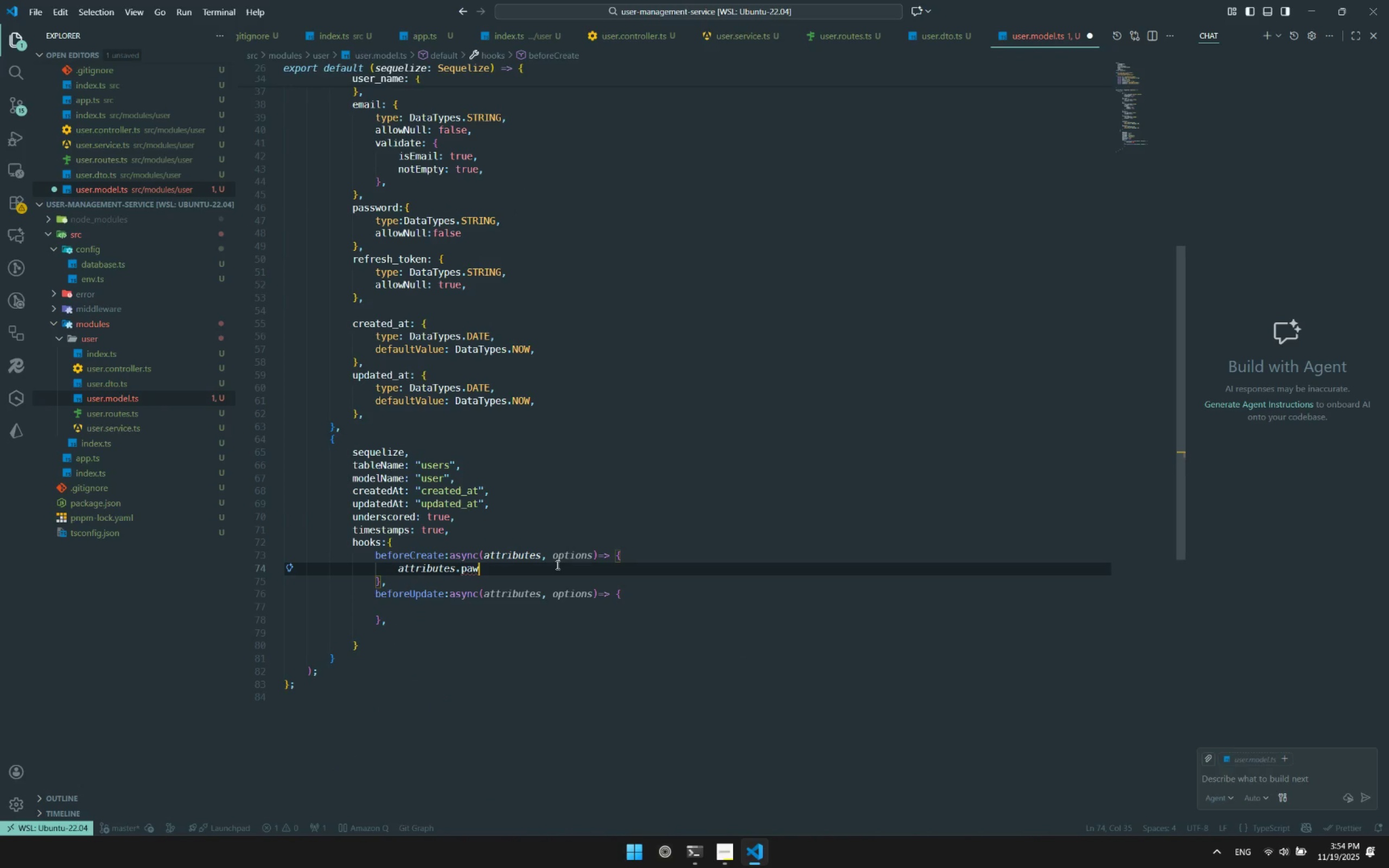 
key(Control+ControlLeft)
 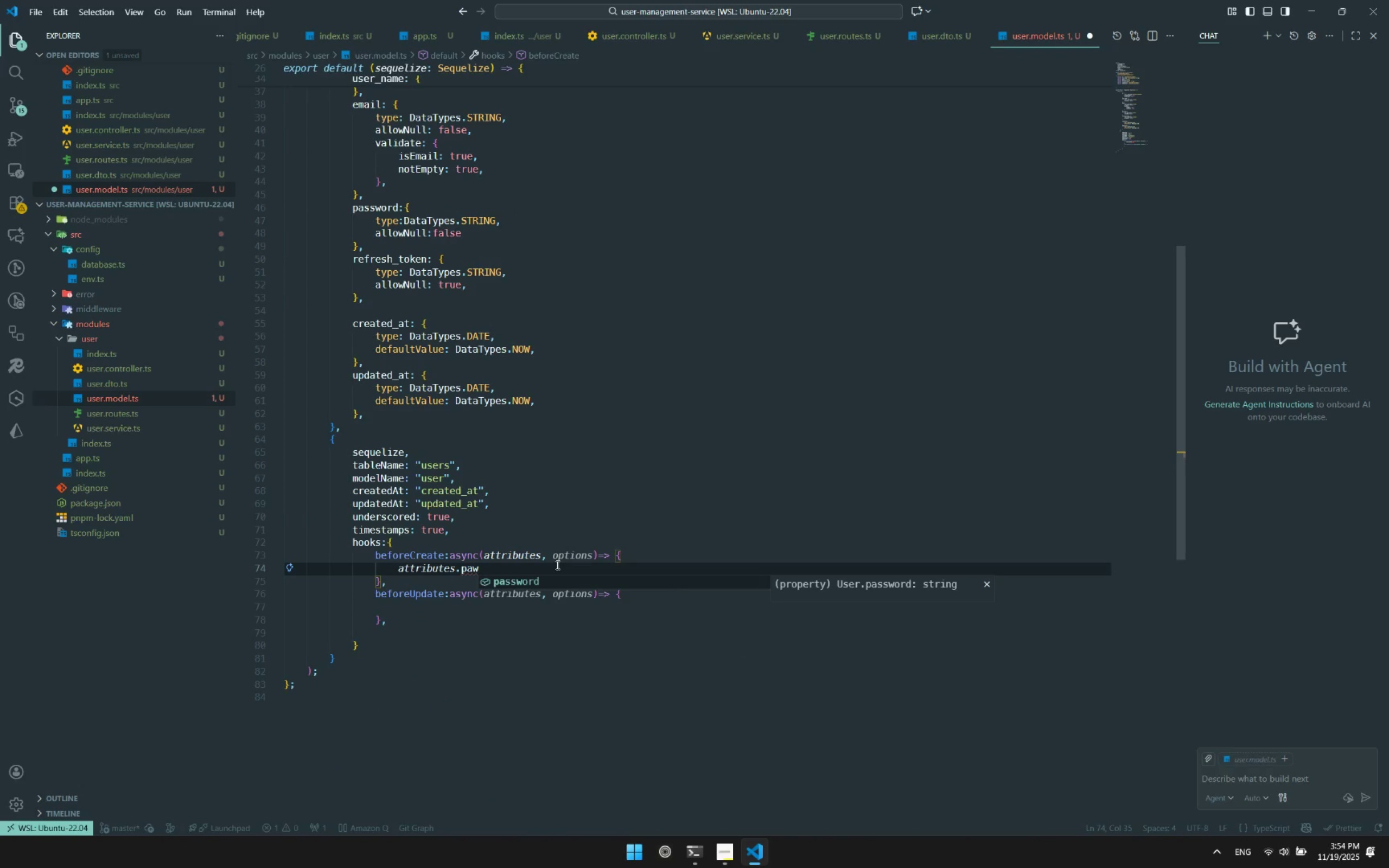 
key(Control+Space)
 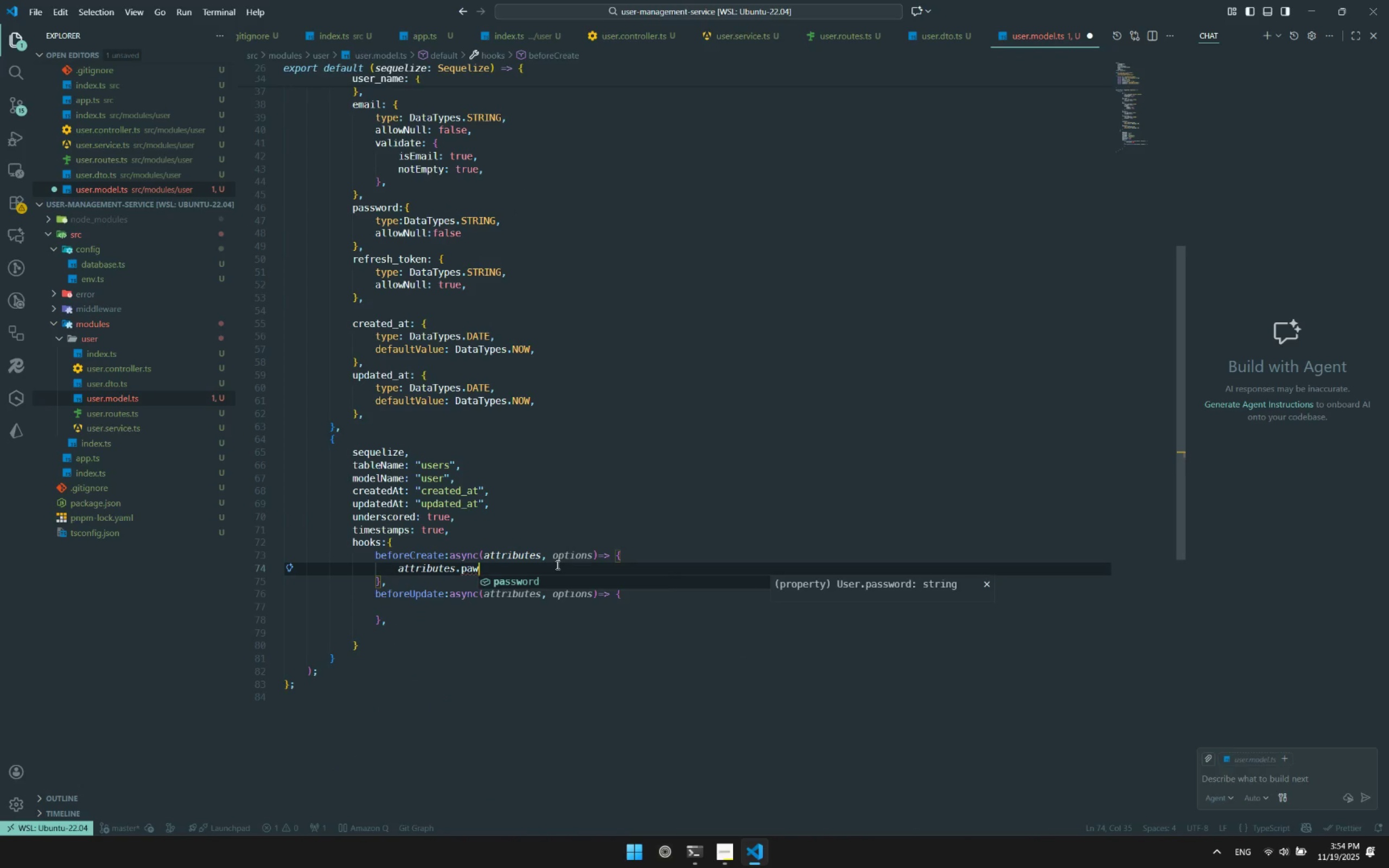 
key(Enter)
 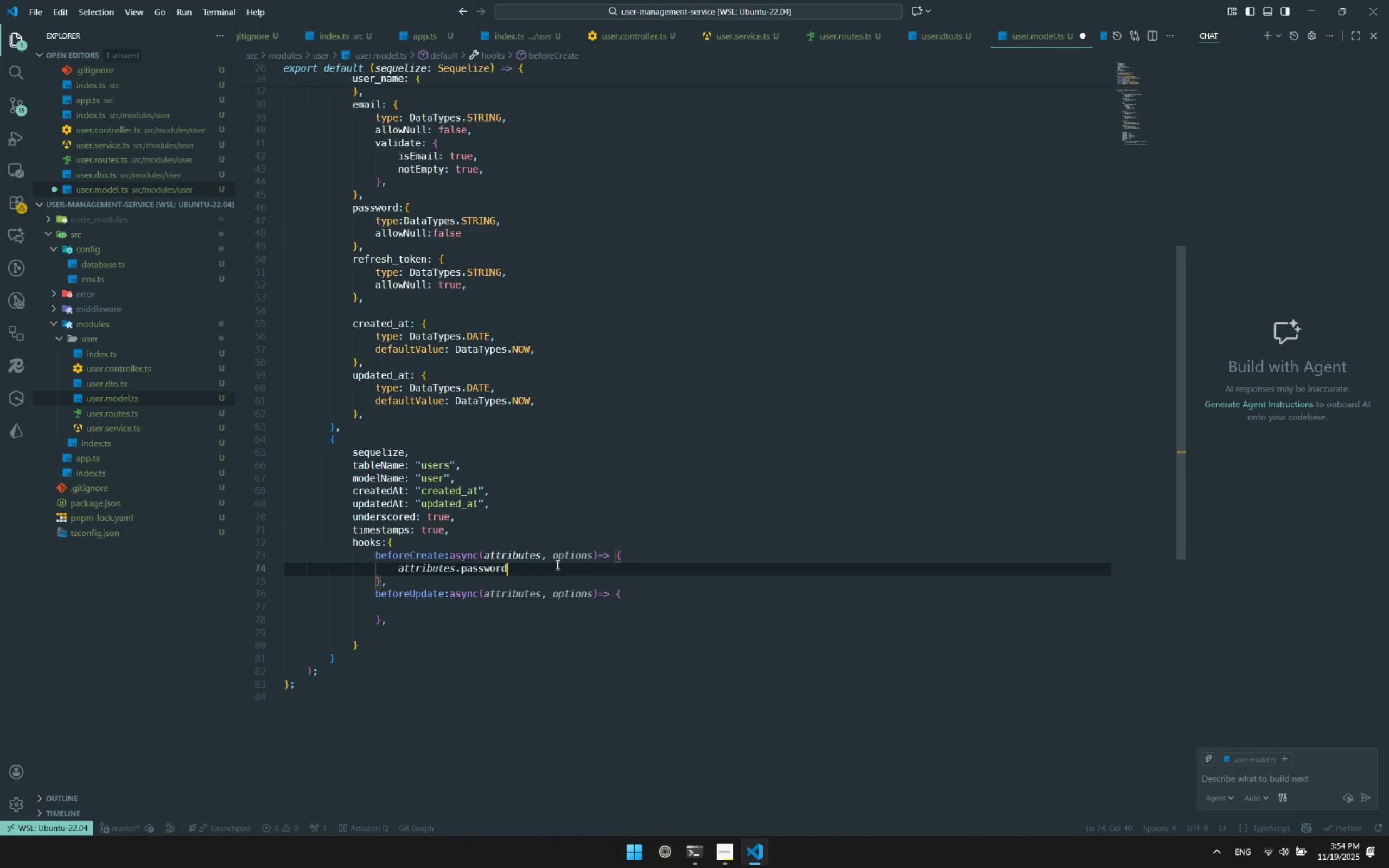 
type(= )
key(Backspace)
type(bc)
 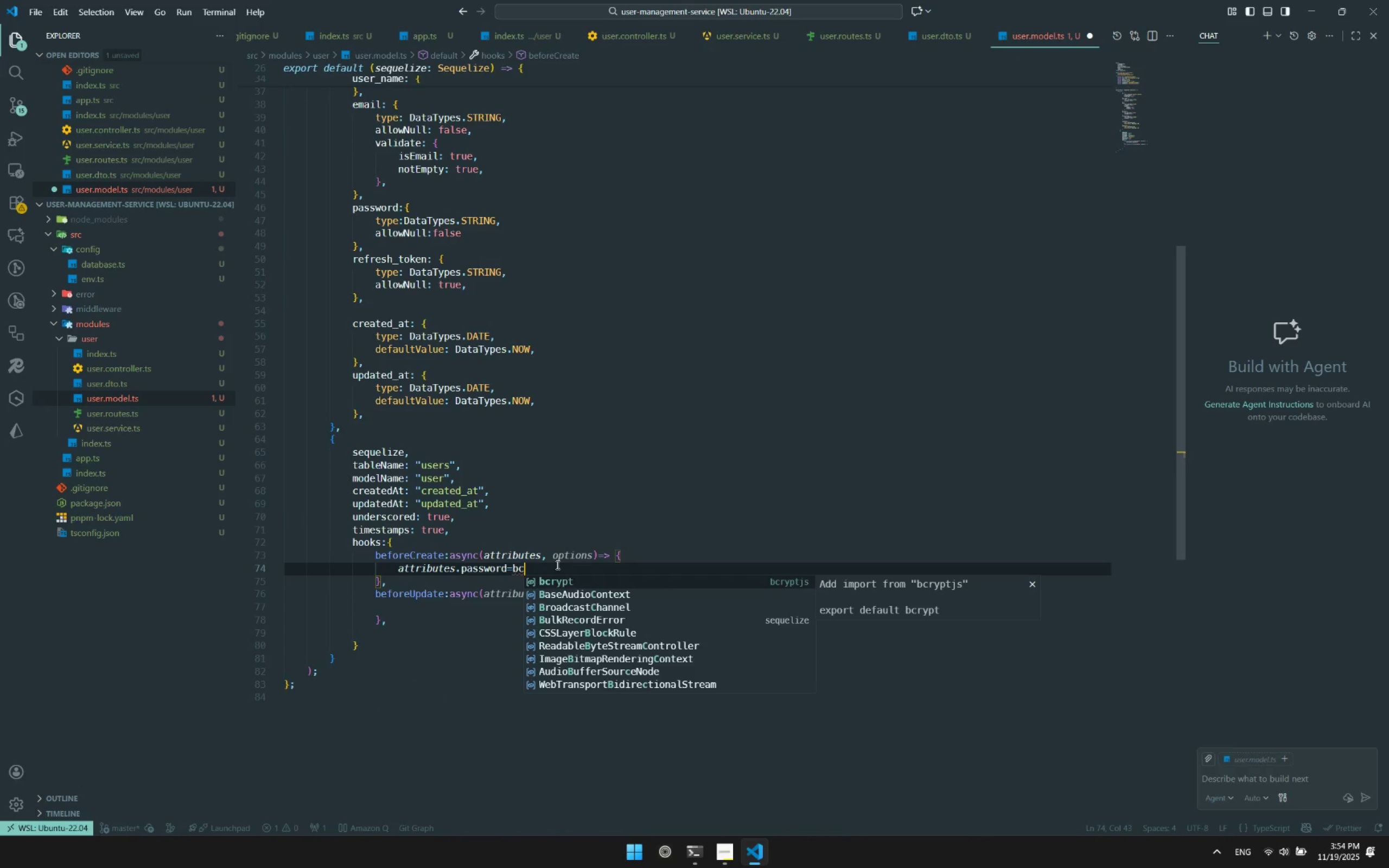 
key(Enter)
 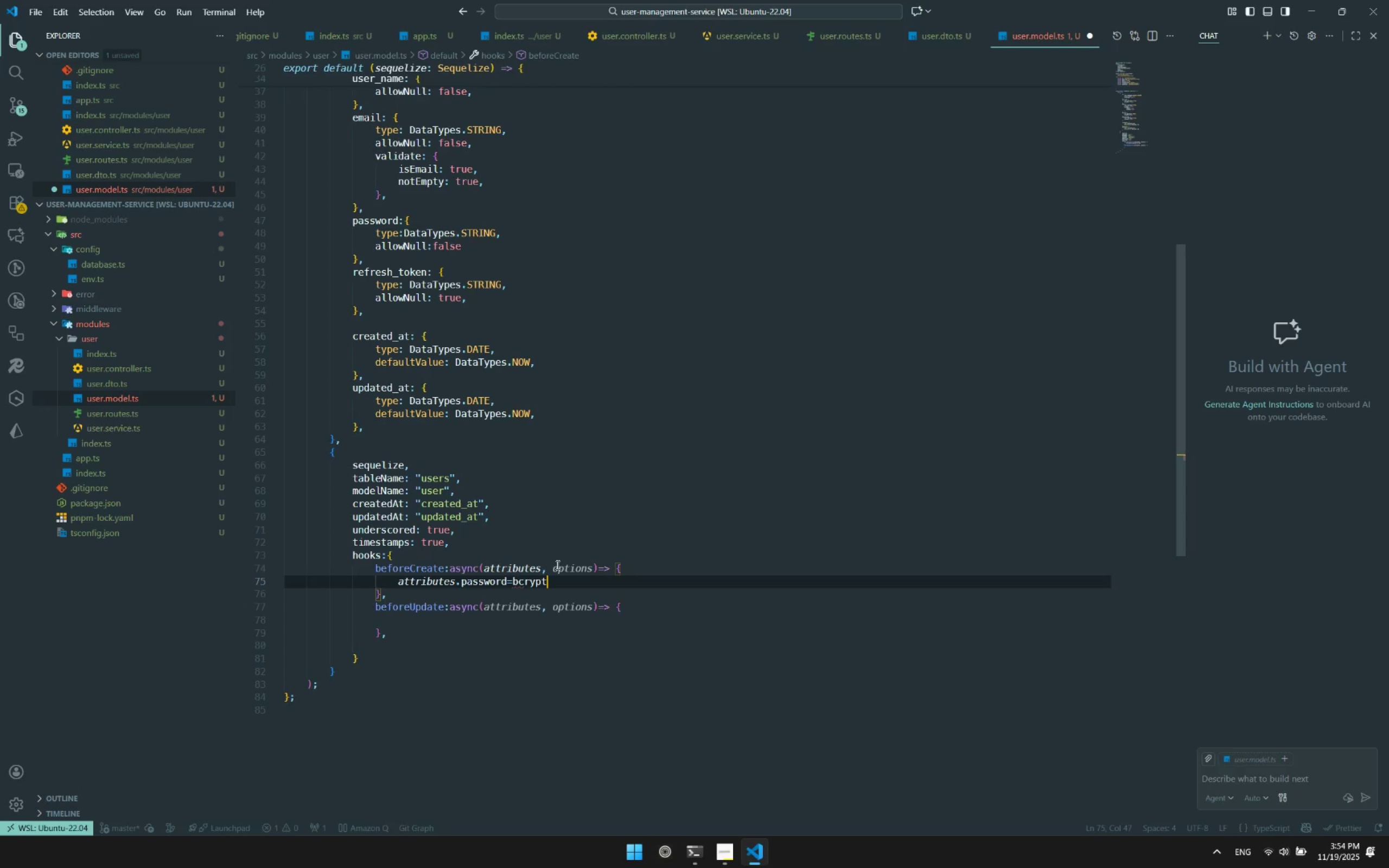 
type(.ha)
 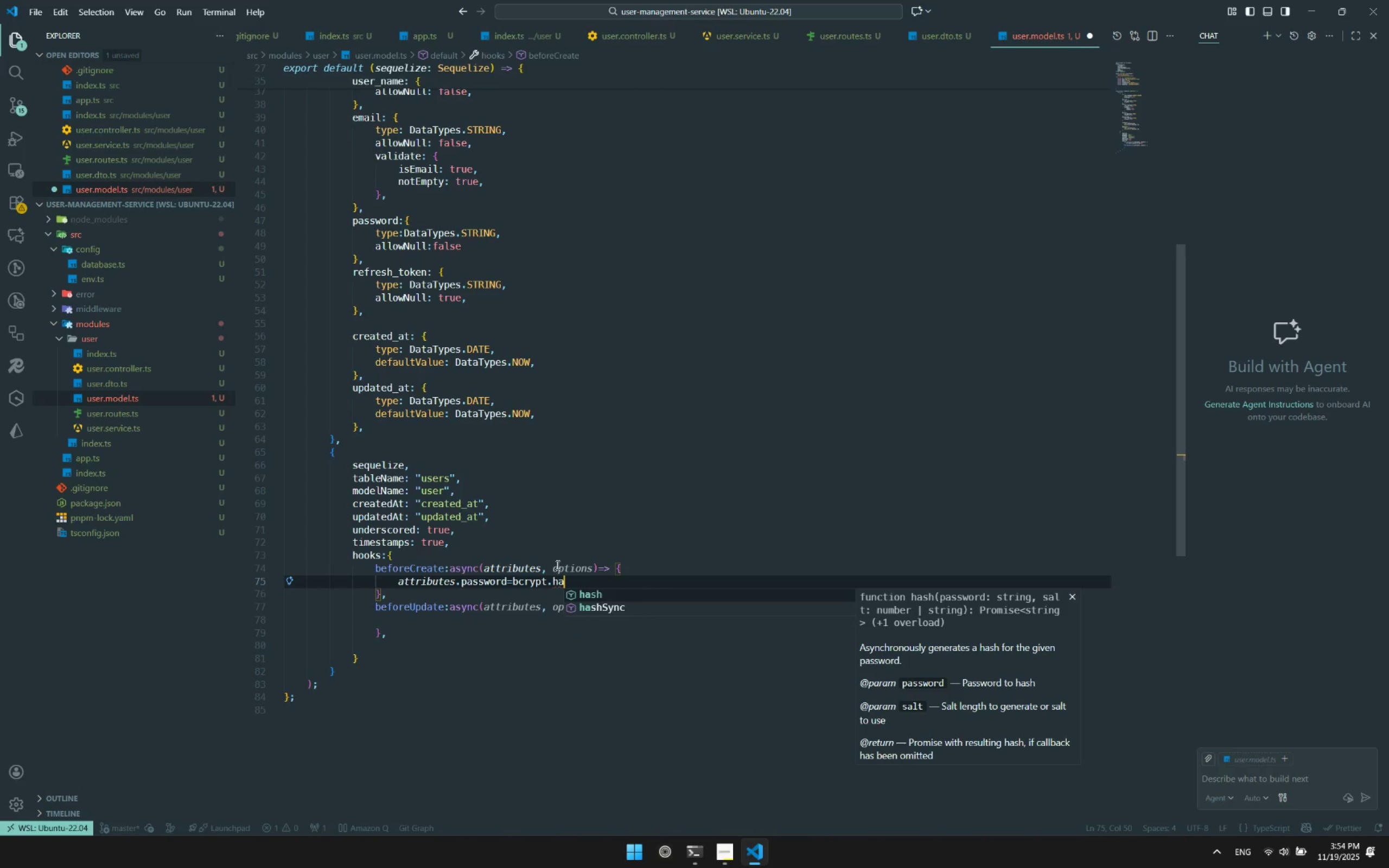 
key(Enter)
 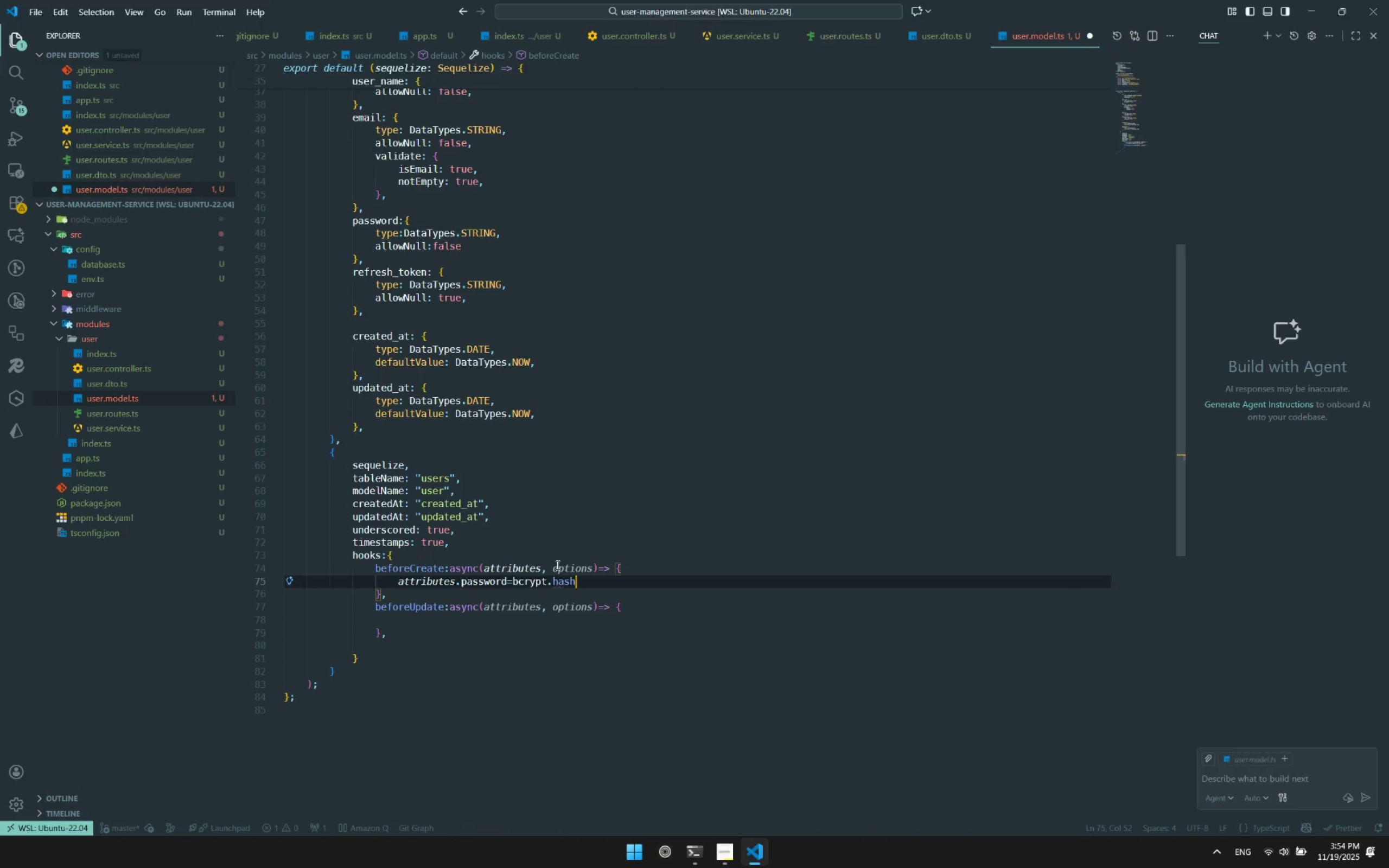 
type((a)
 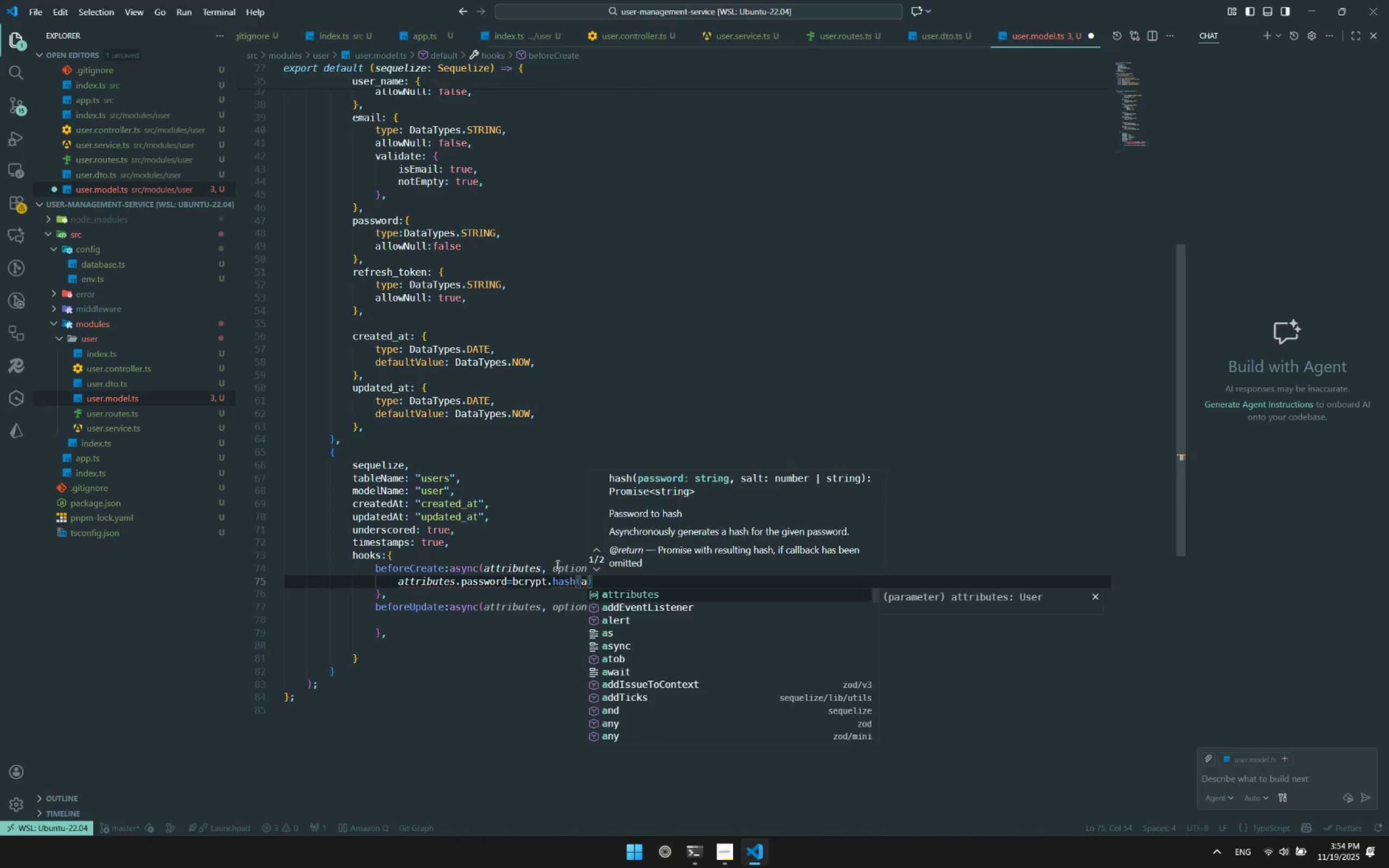 
key(Enter)
 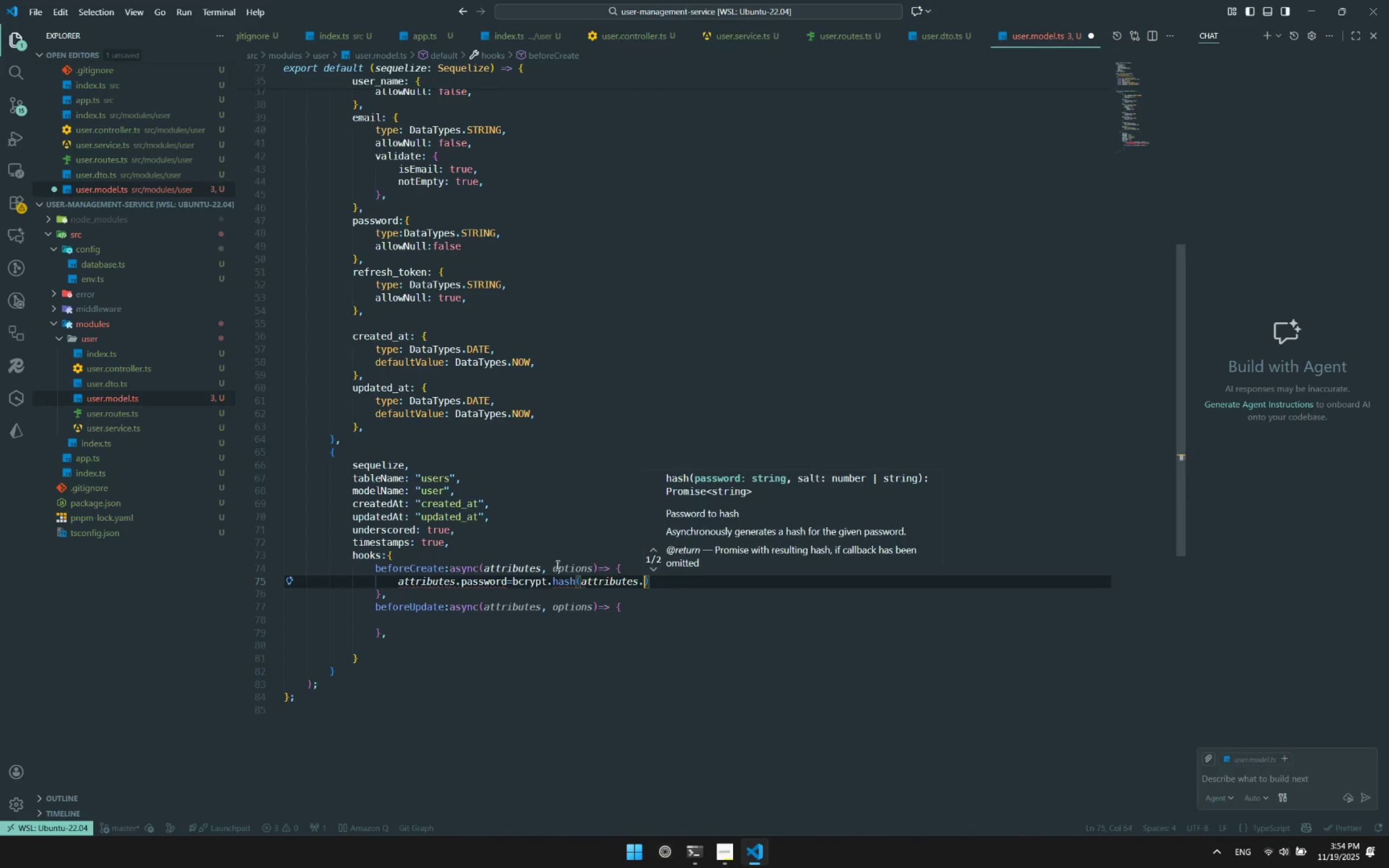 
type(.pa)
 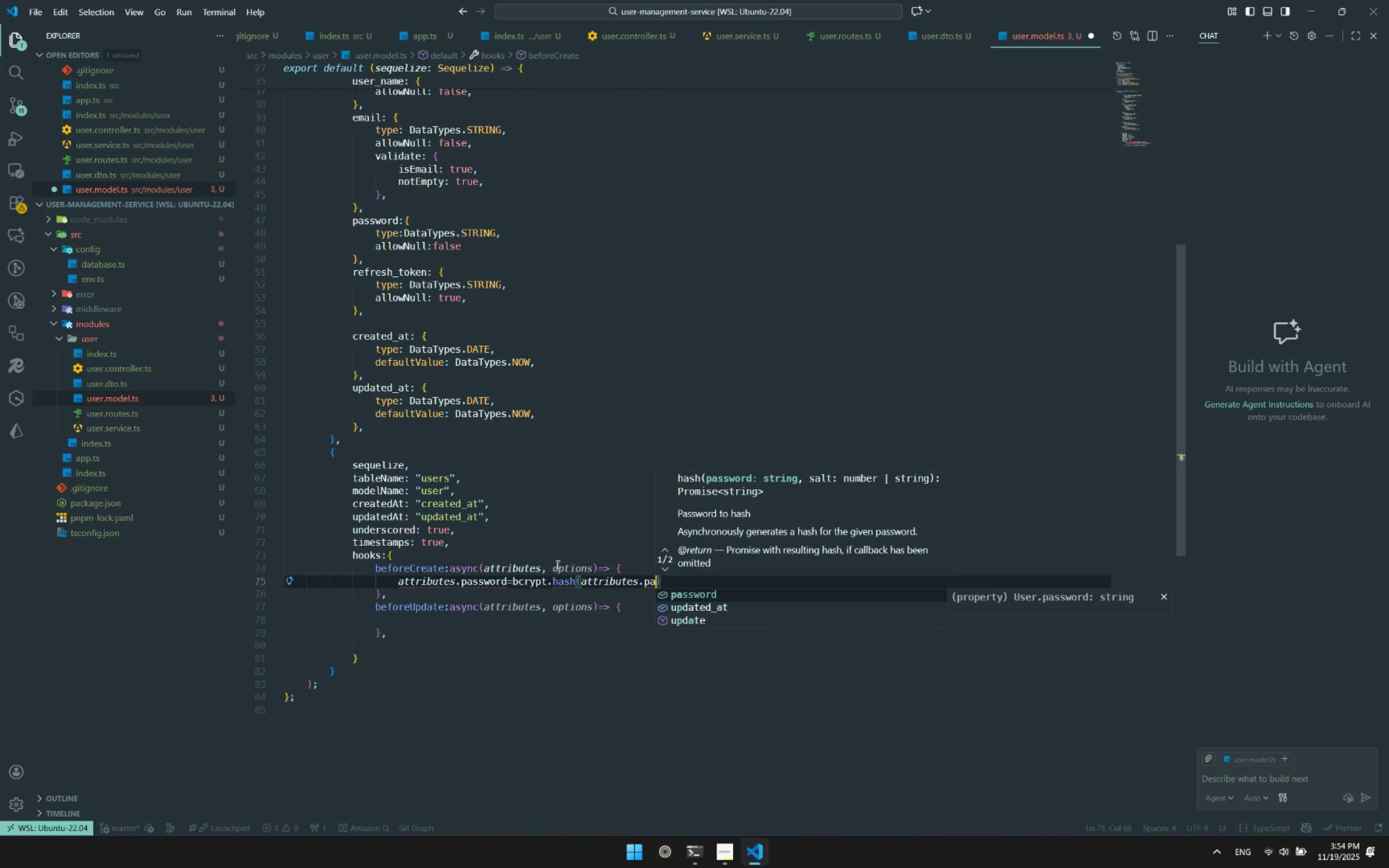 
key(Enter)
 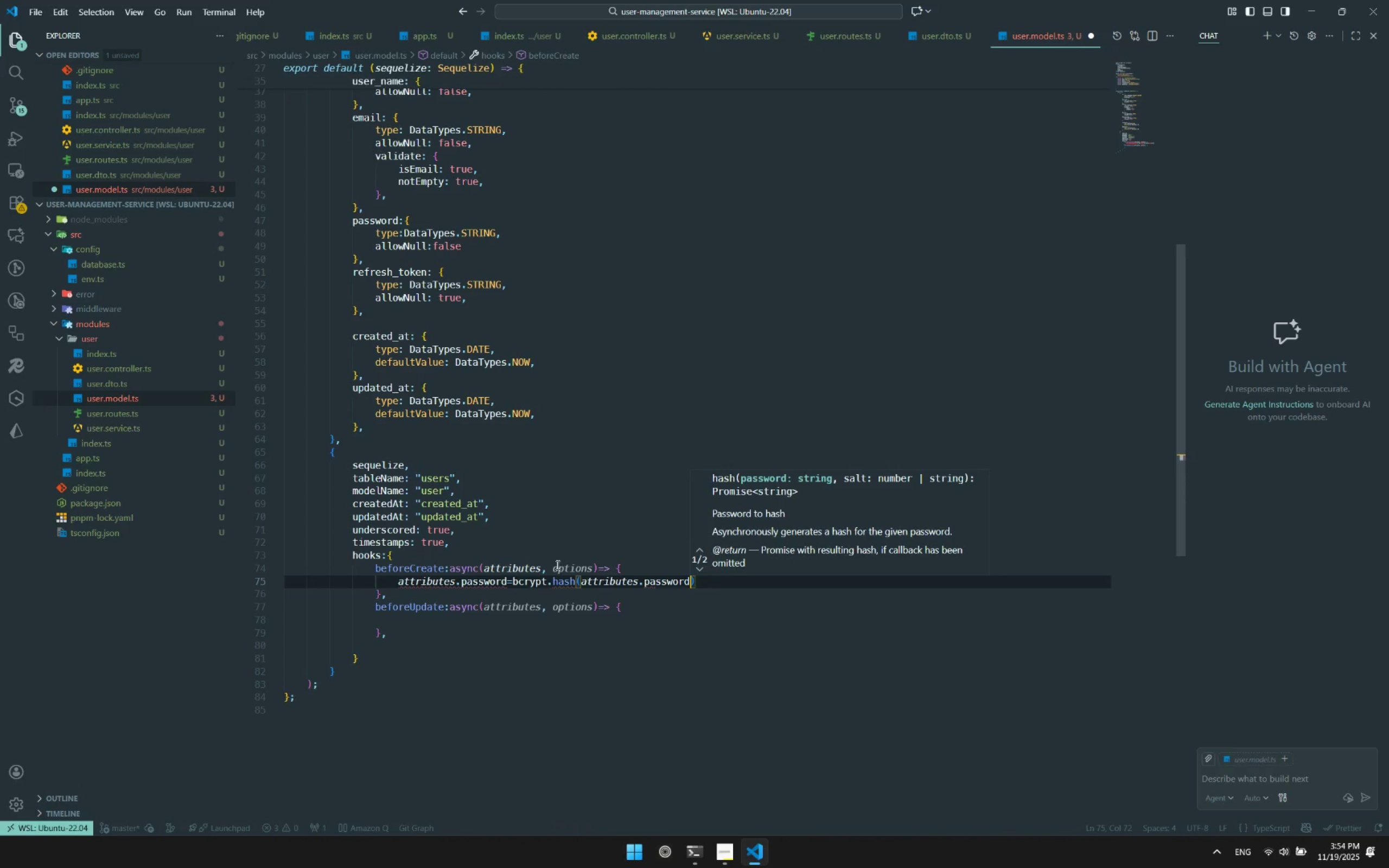 
type(,10)
 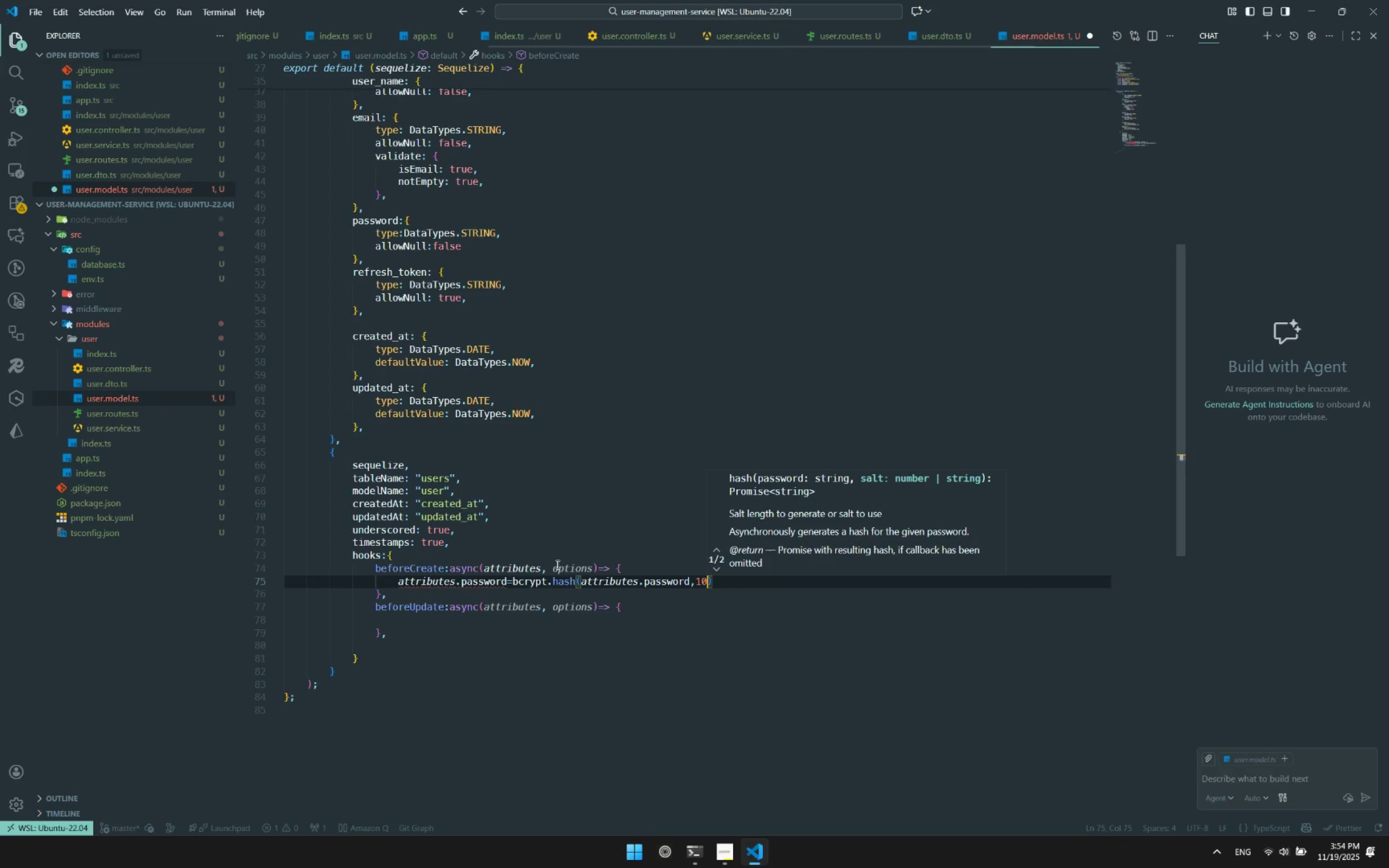 
left_click([576, 522])
 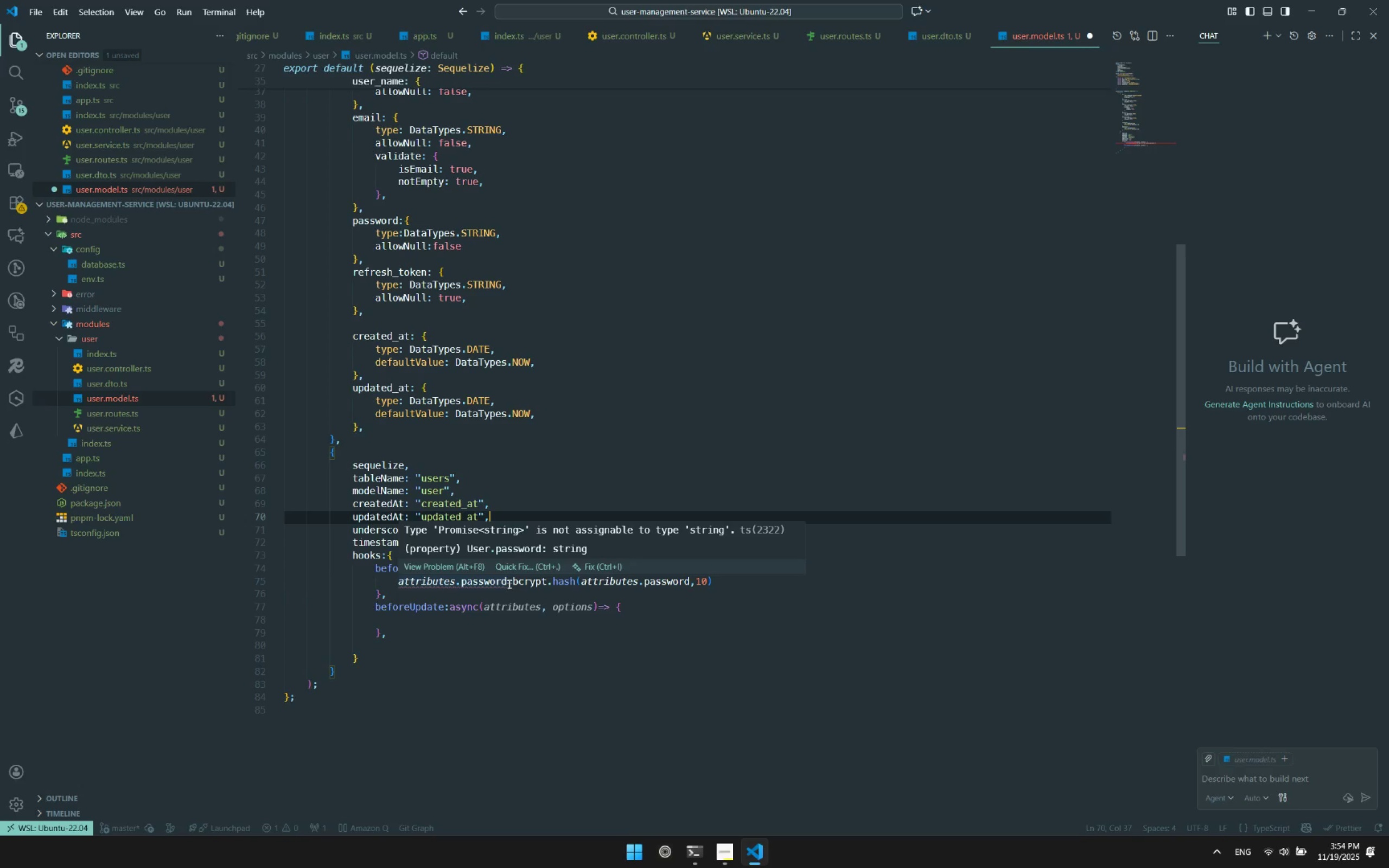 
left_click([508, 584])
 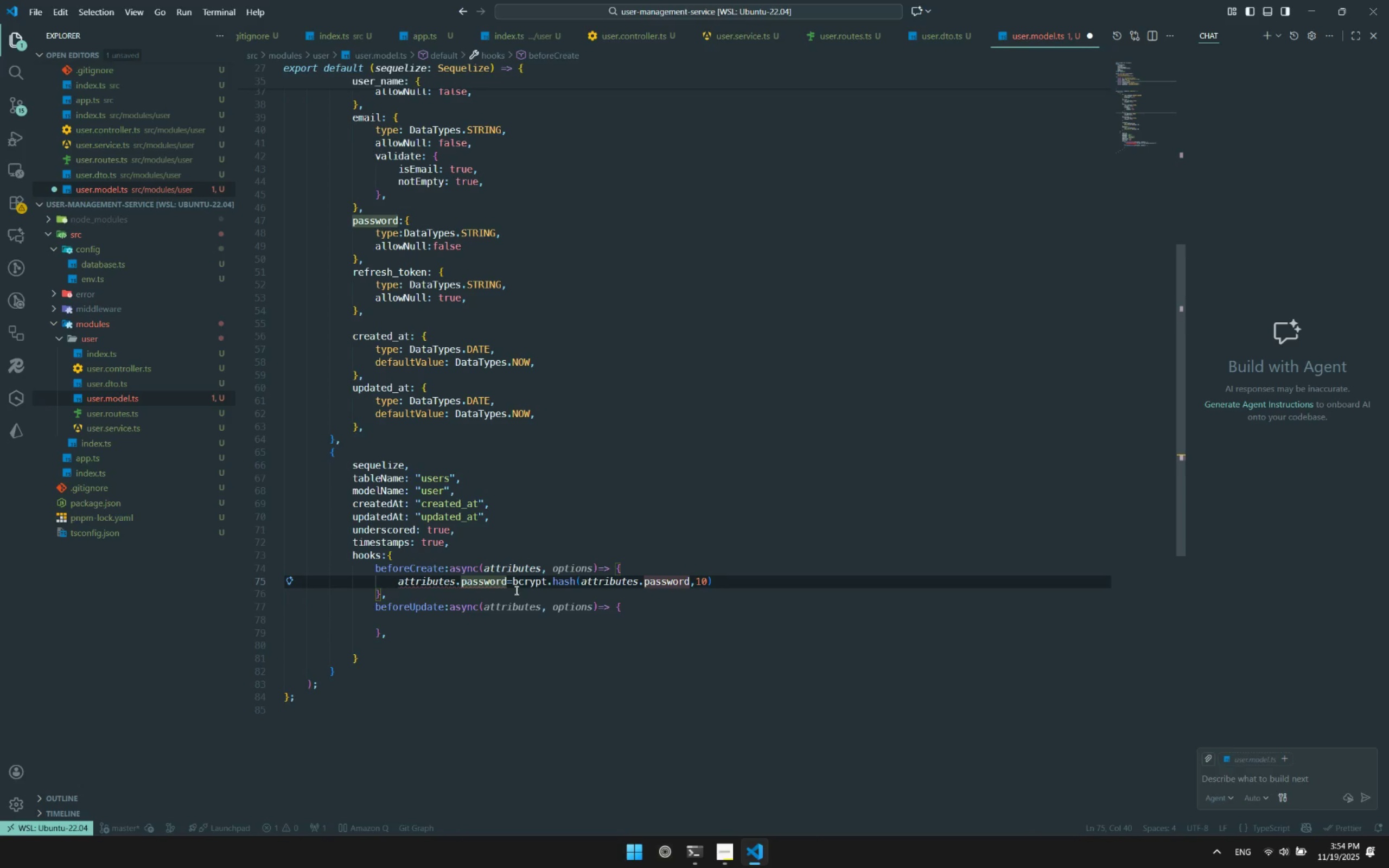 
key(ArrowRight)
 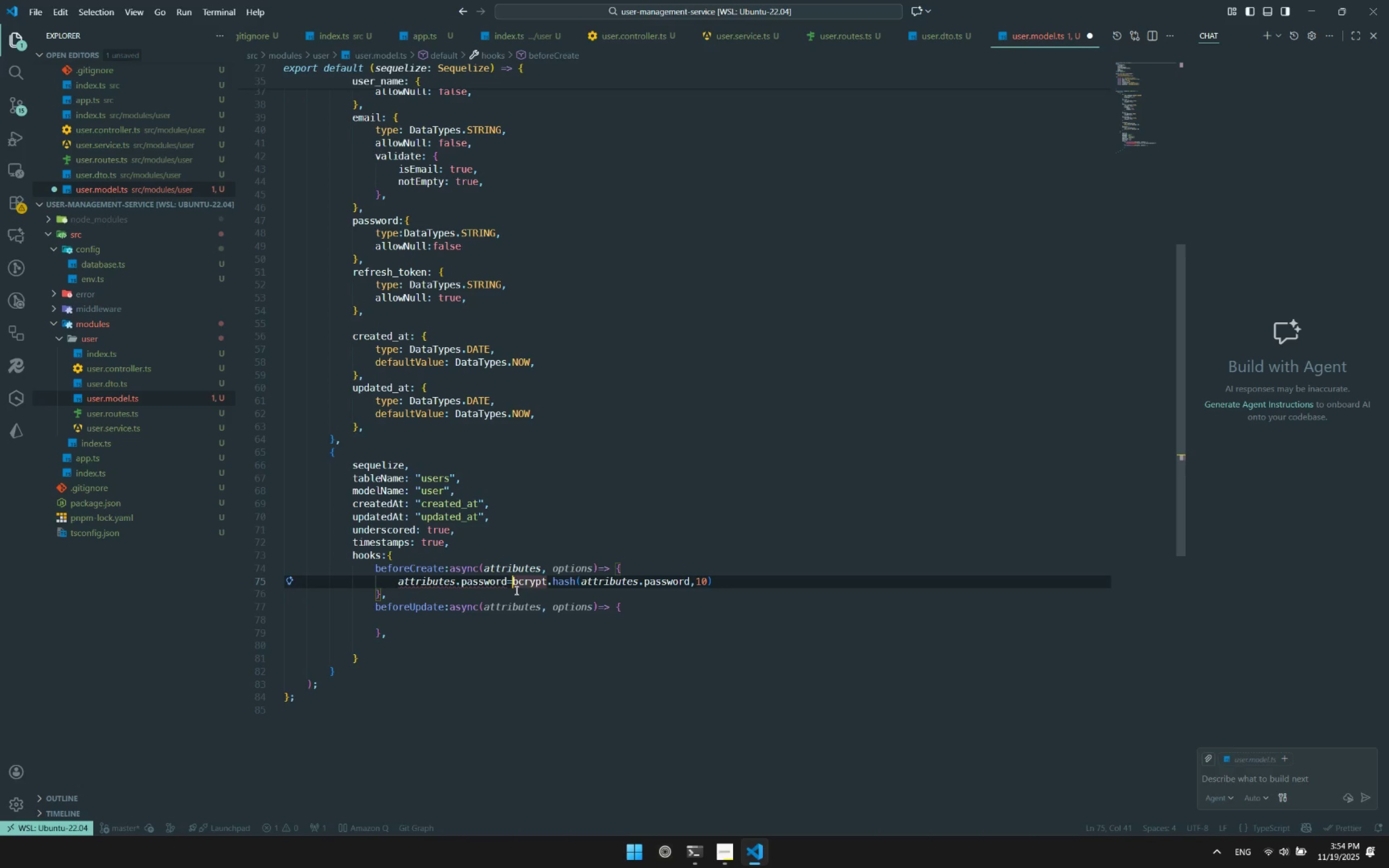 
type( await )
 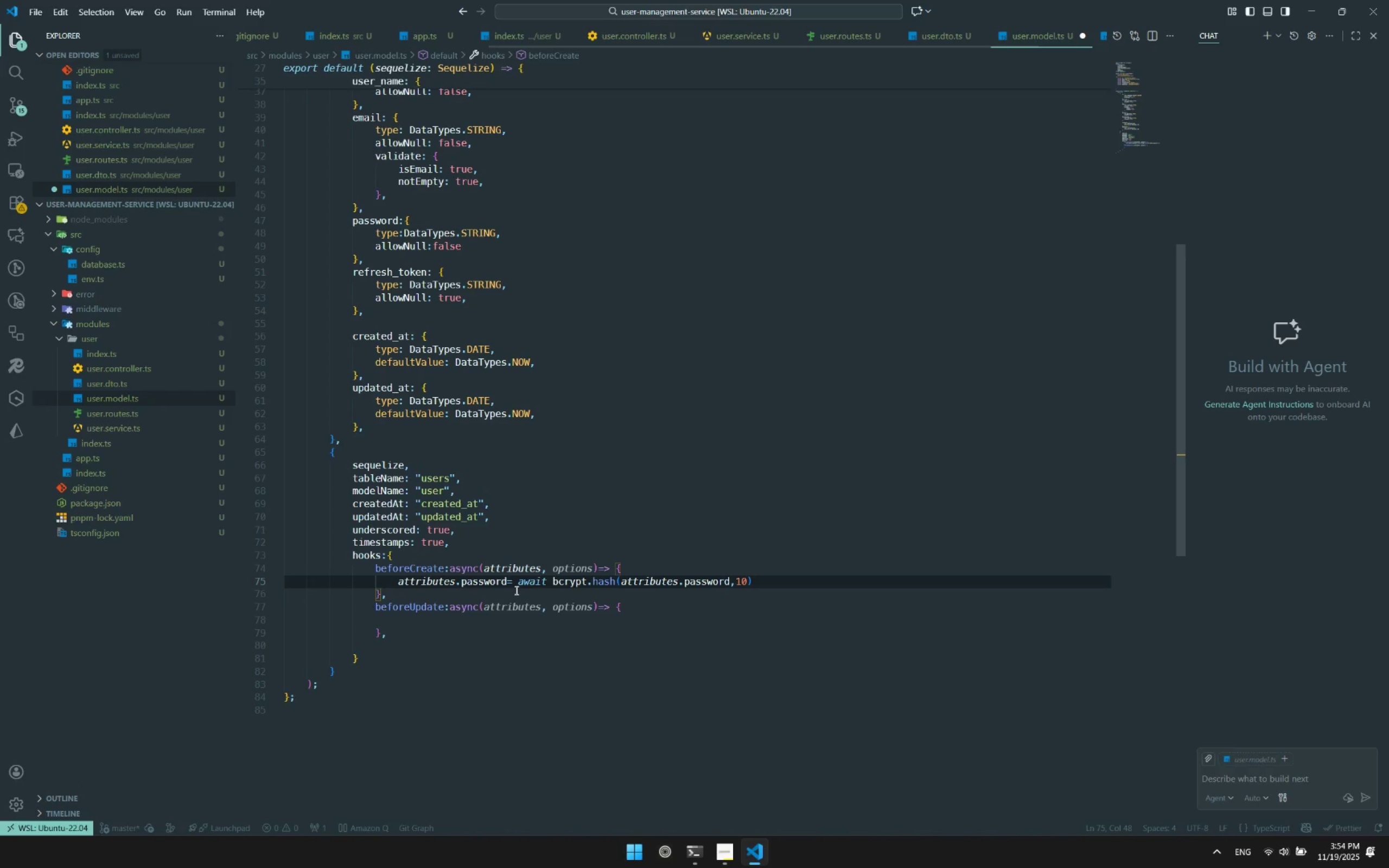 
left_click([577, 470])
 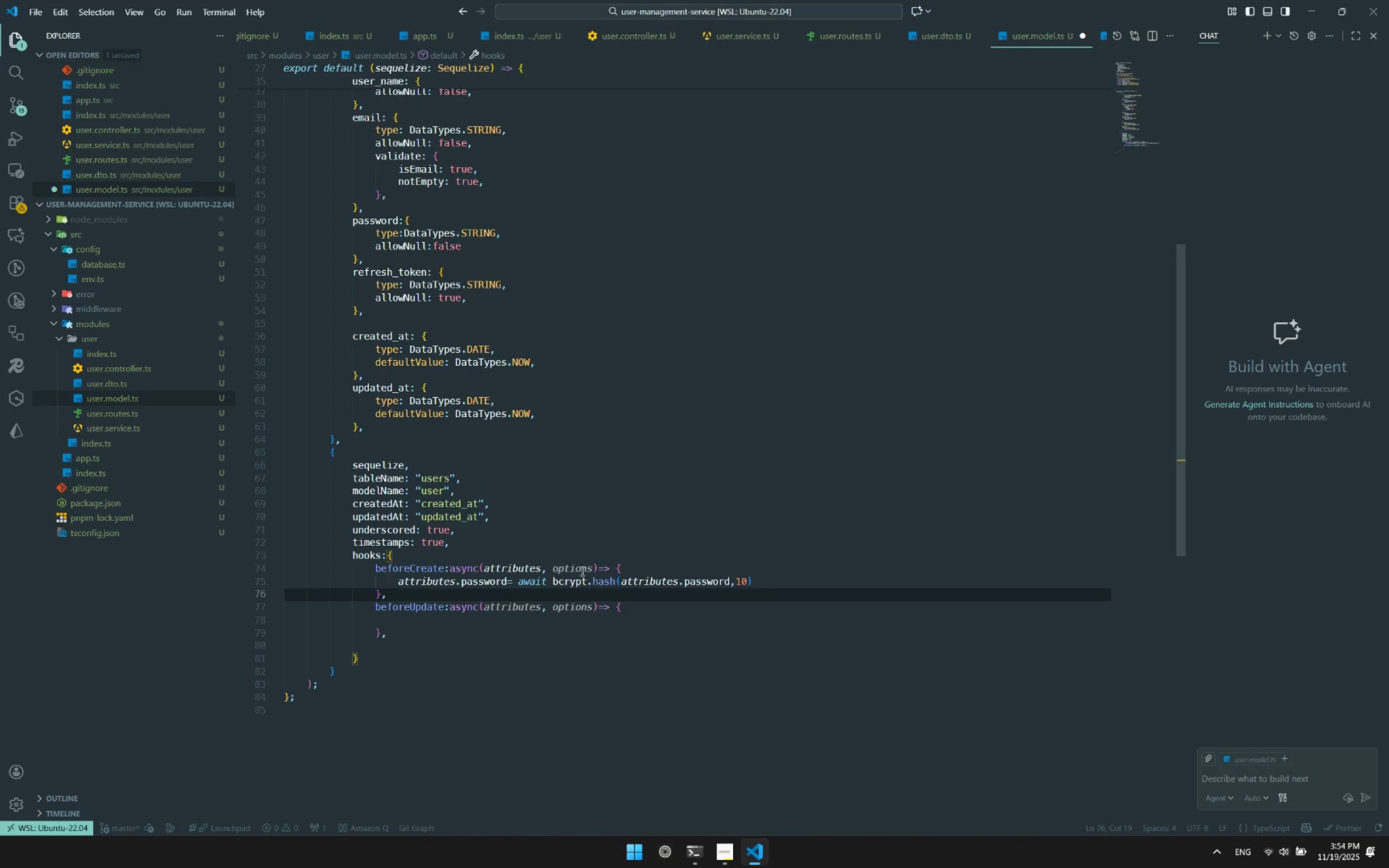 
double_click([581, 571])
 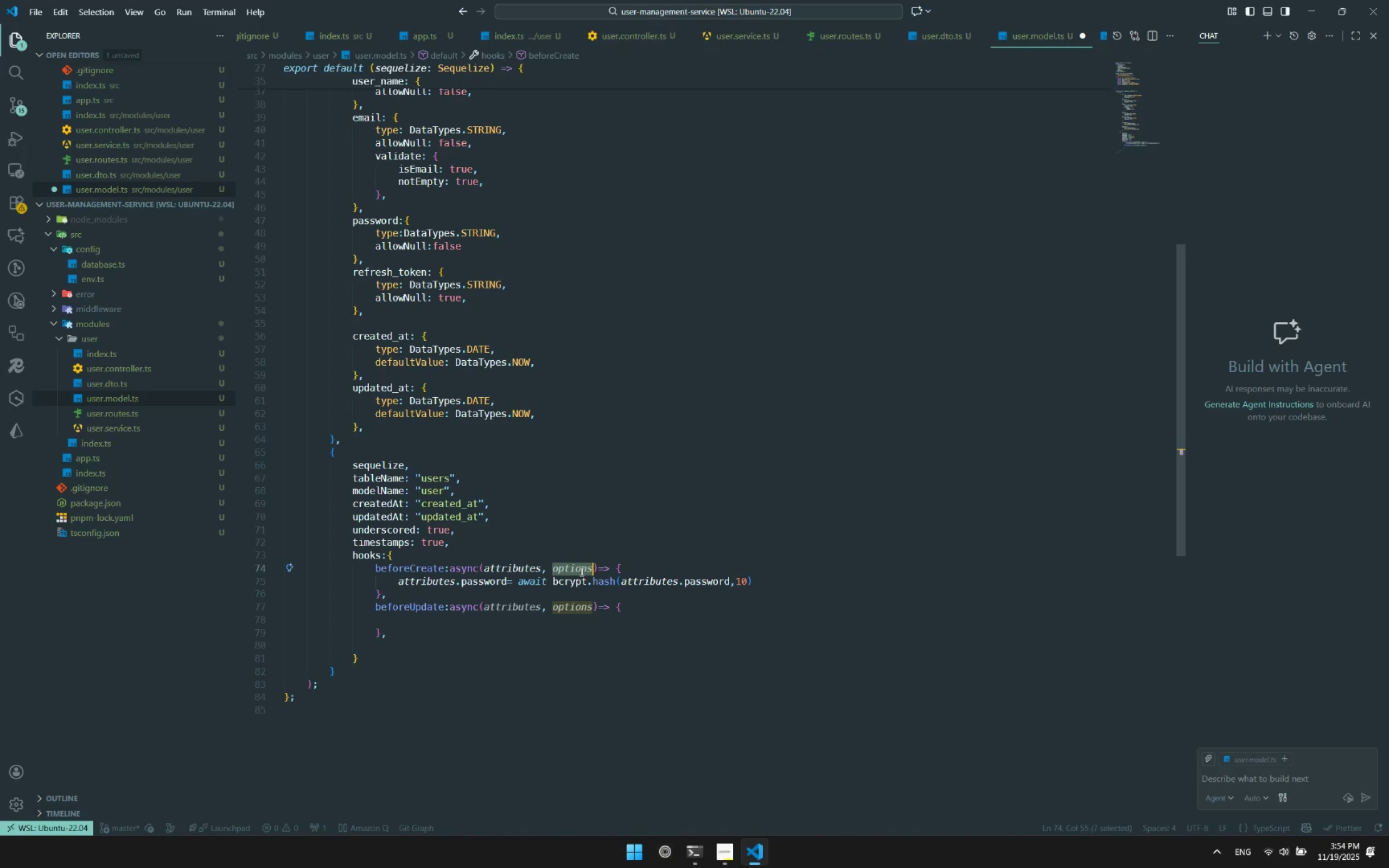 
key(Backspace)
 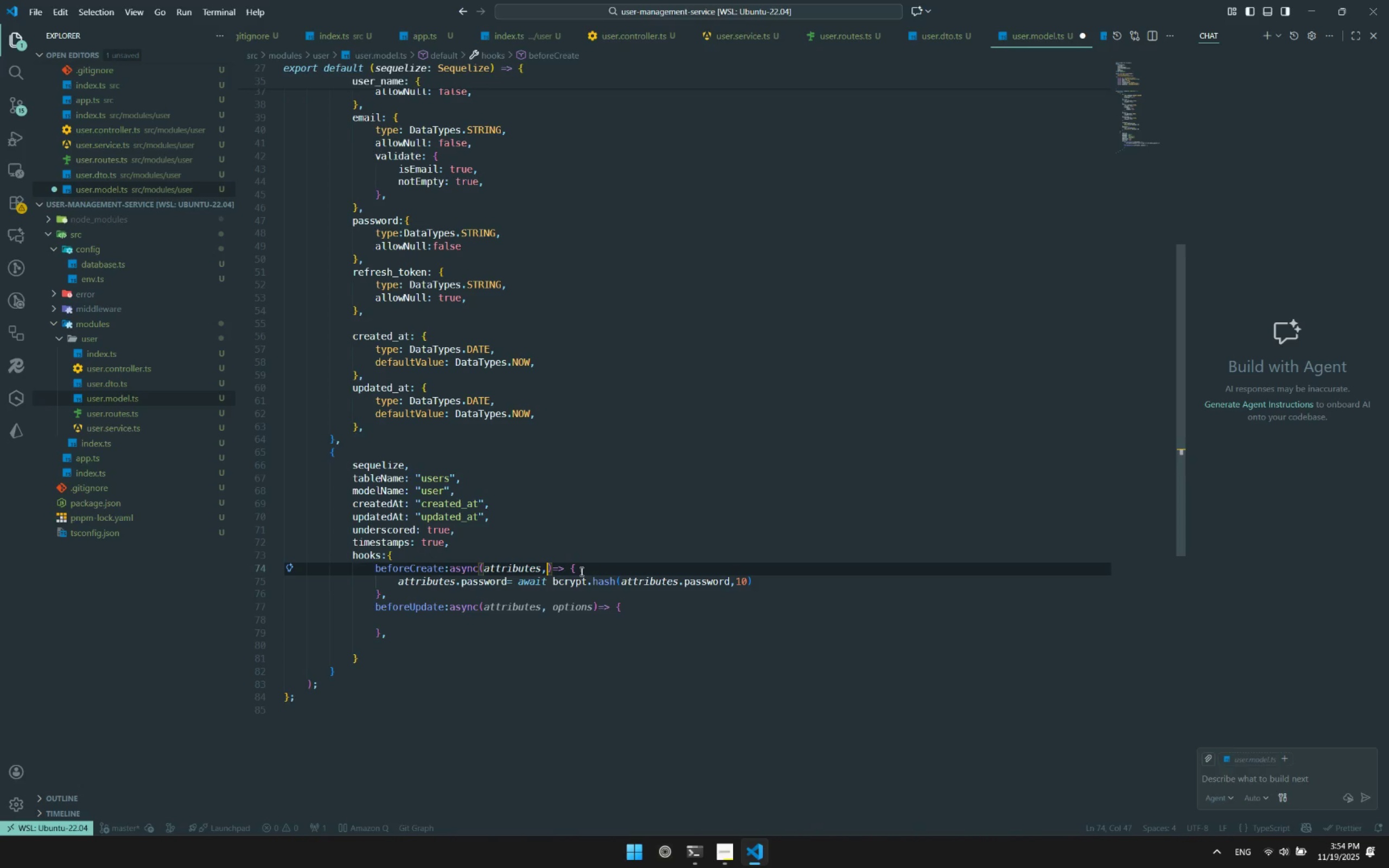 
key(Backspace)
 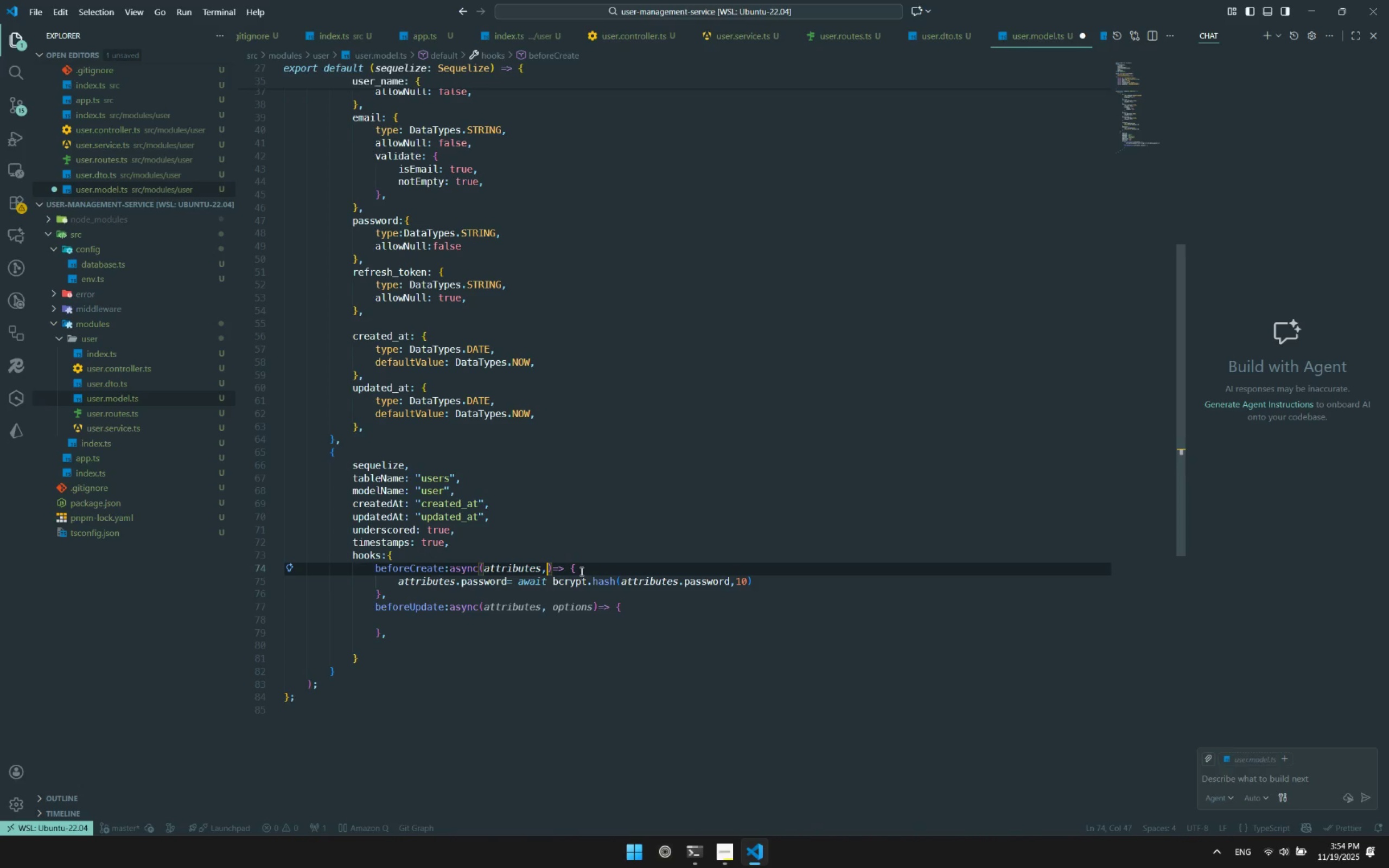 
key(Backspace)
 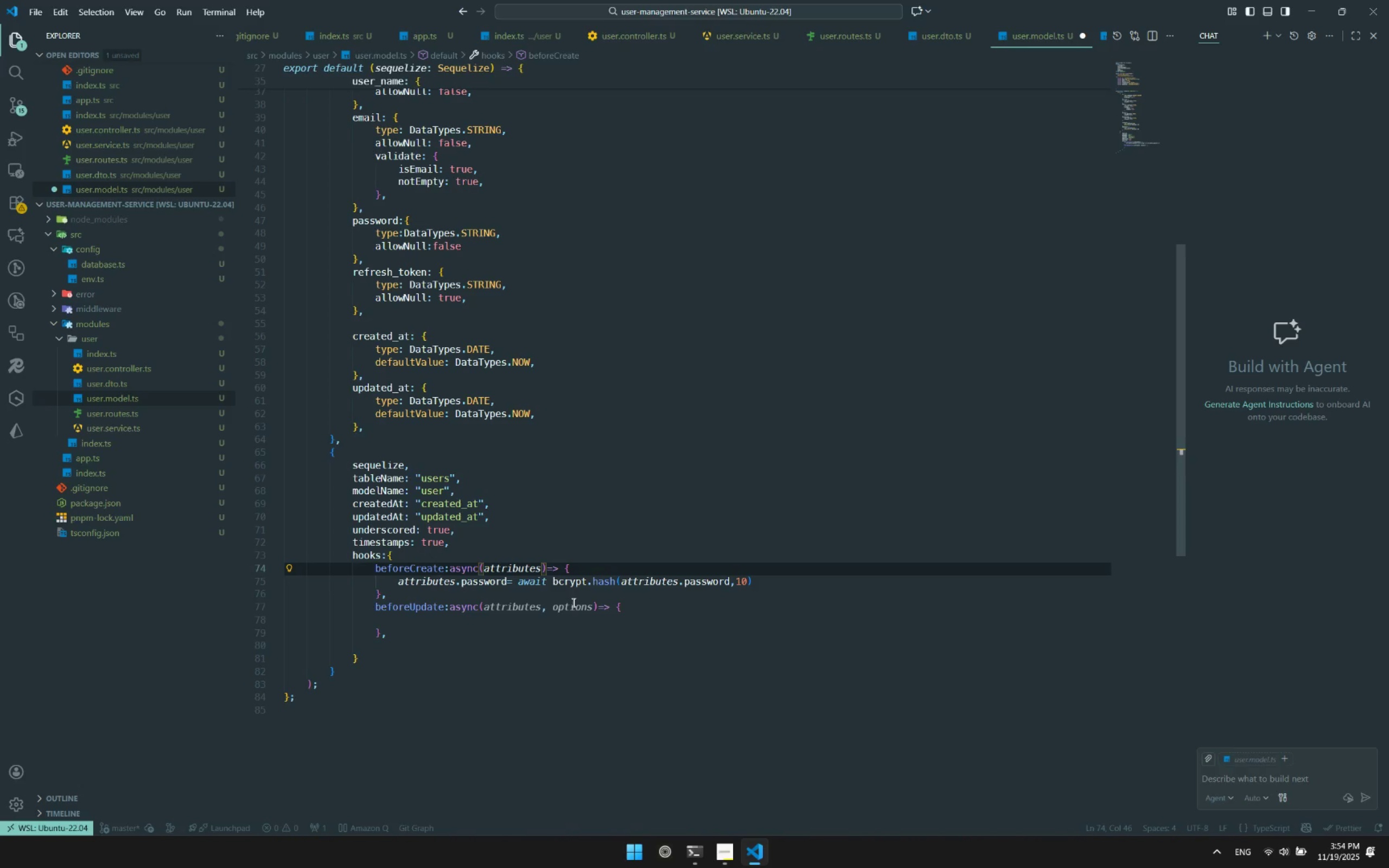 
left_click([571, 617])
 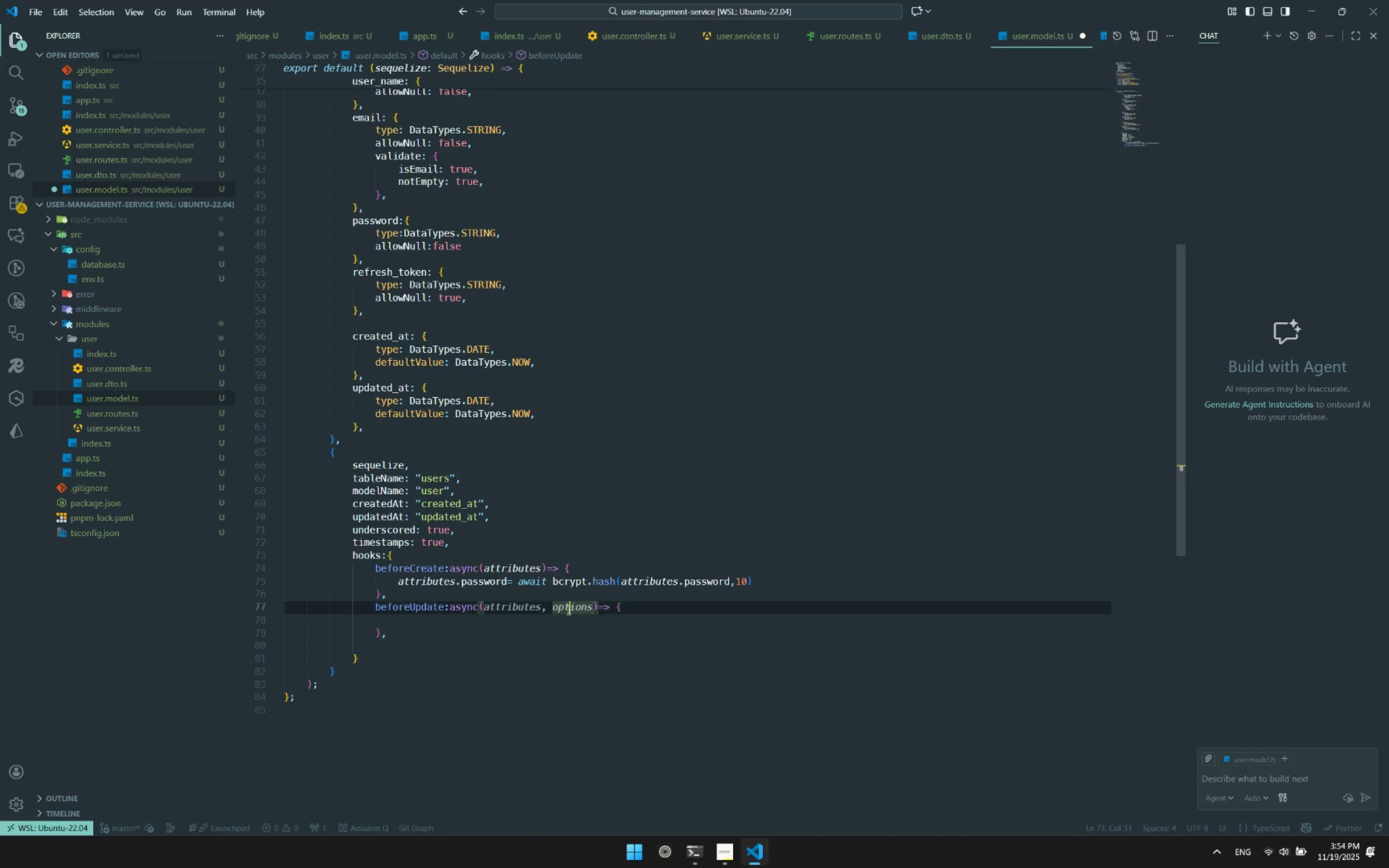 
double_click([568, 610])
 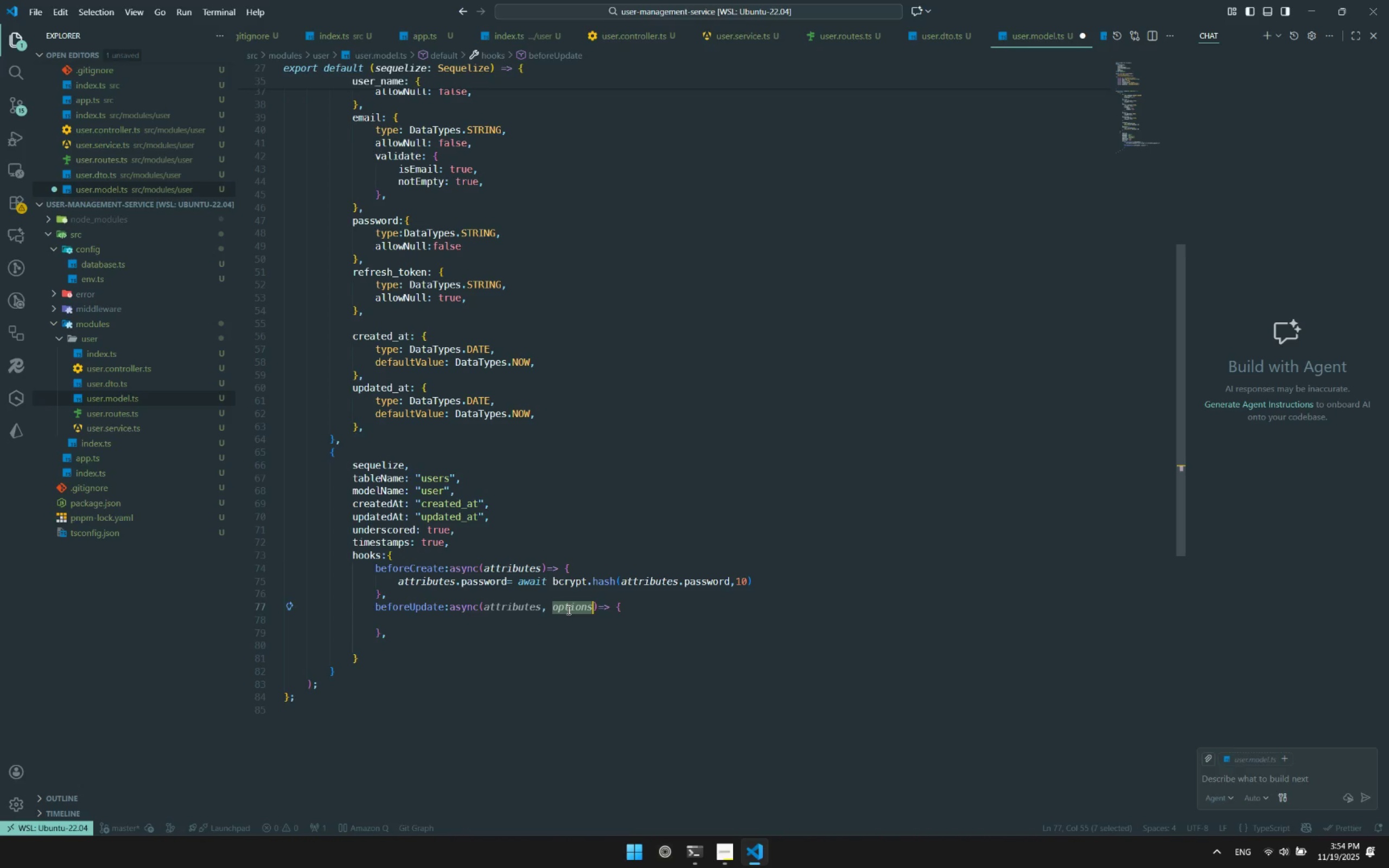 
key(Backspace)
 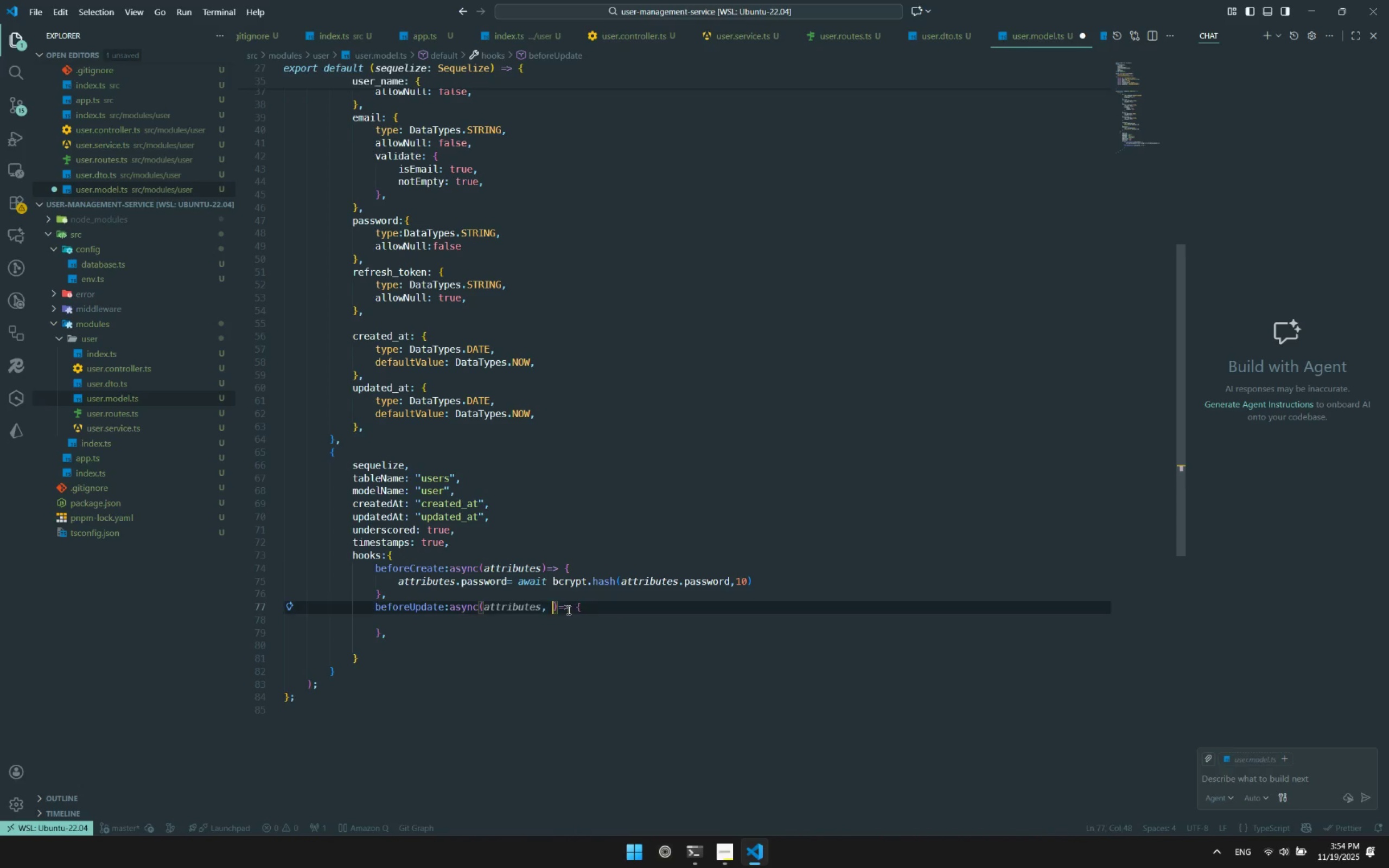 
key(Backspace)
 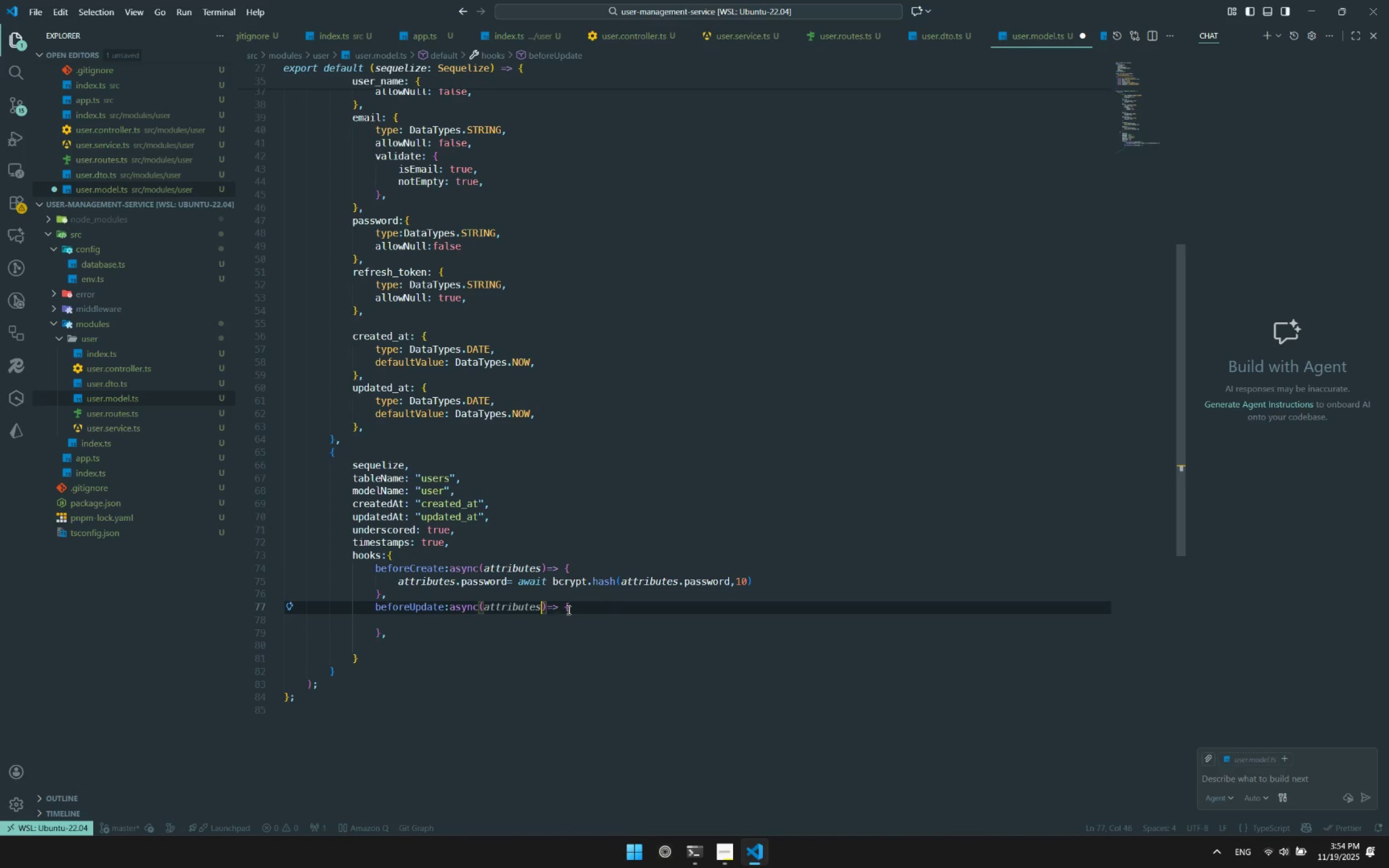 
key(Backspace)
 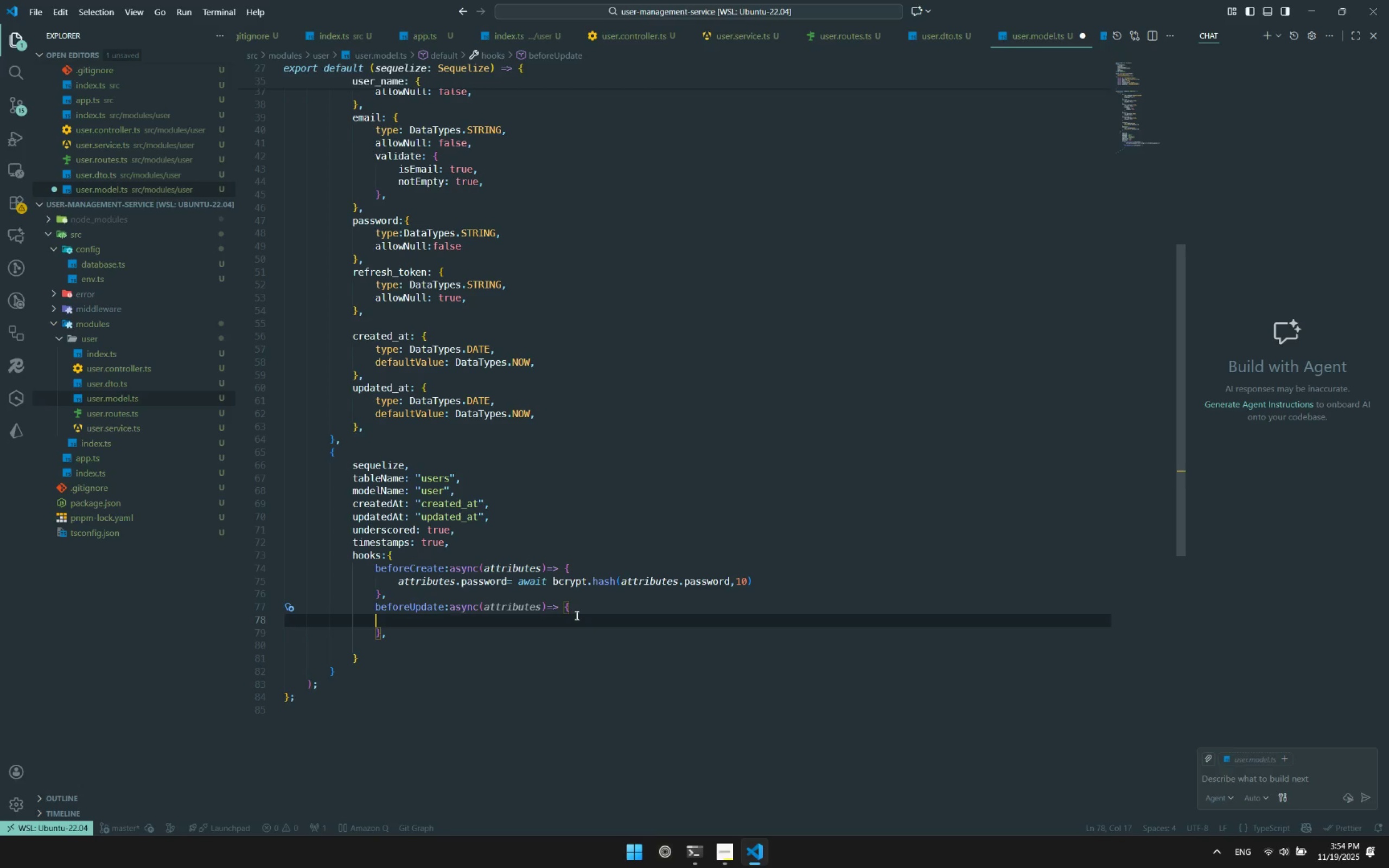 
double_click([582, 605])
 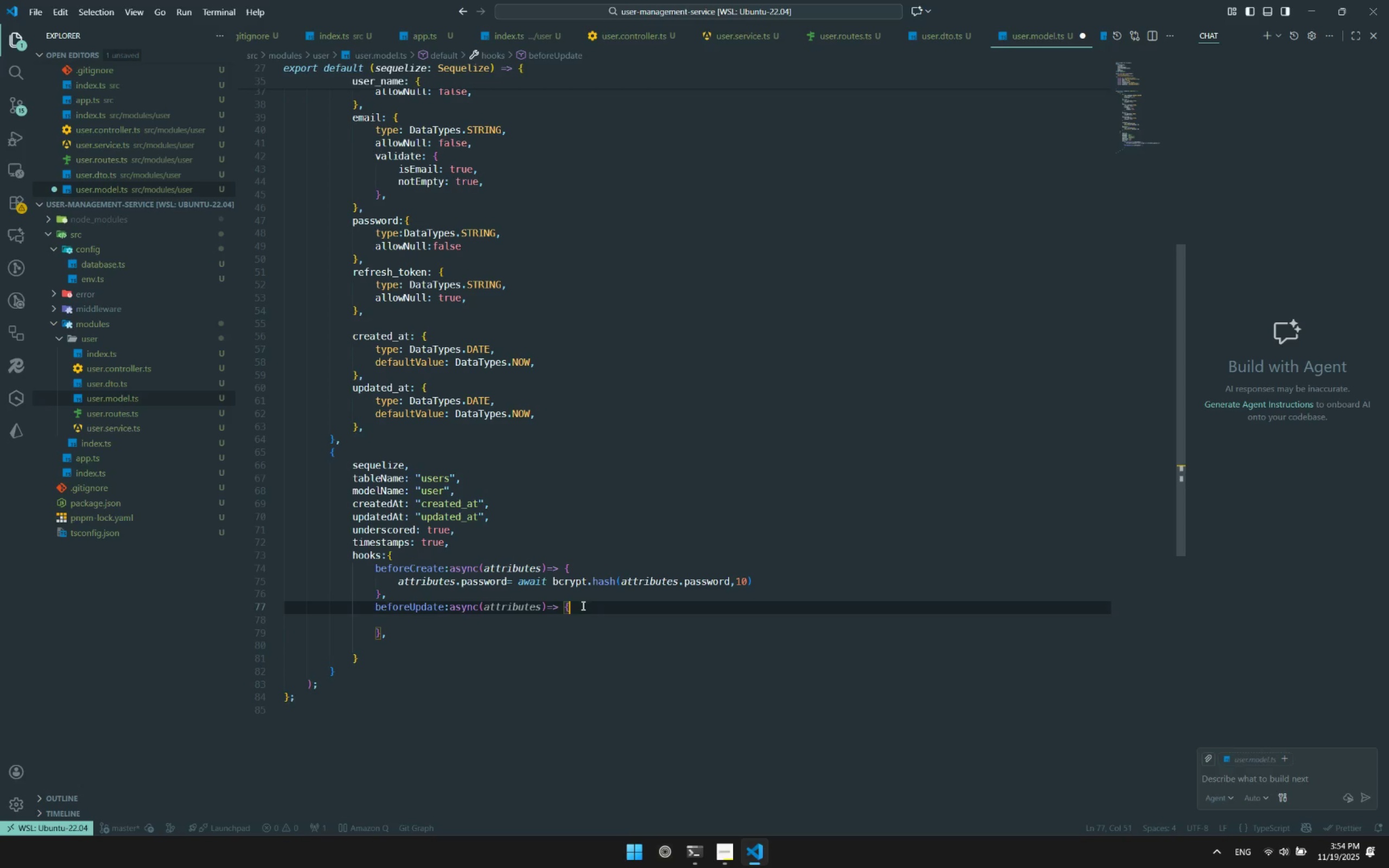 
key(Enter)
 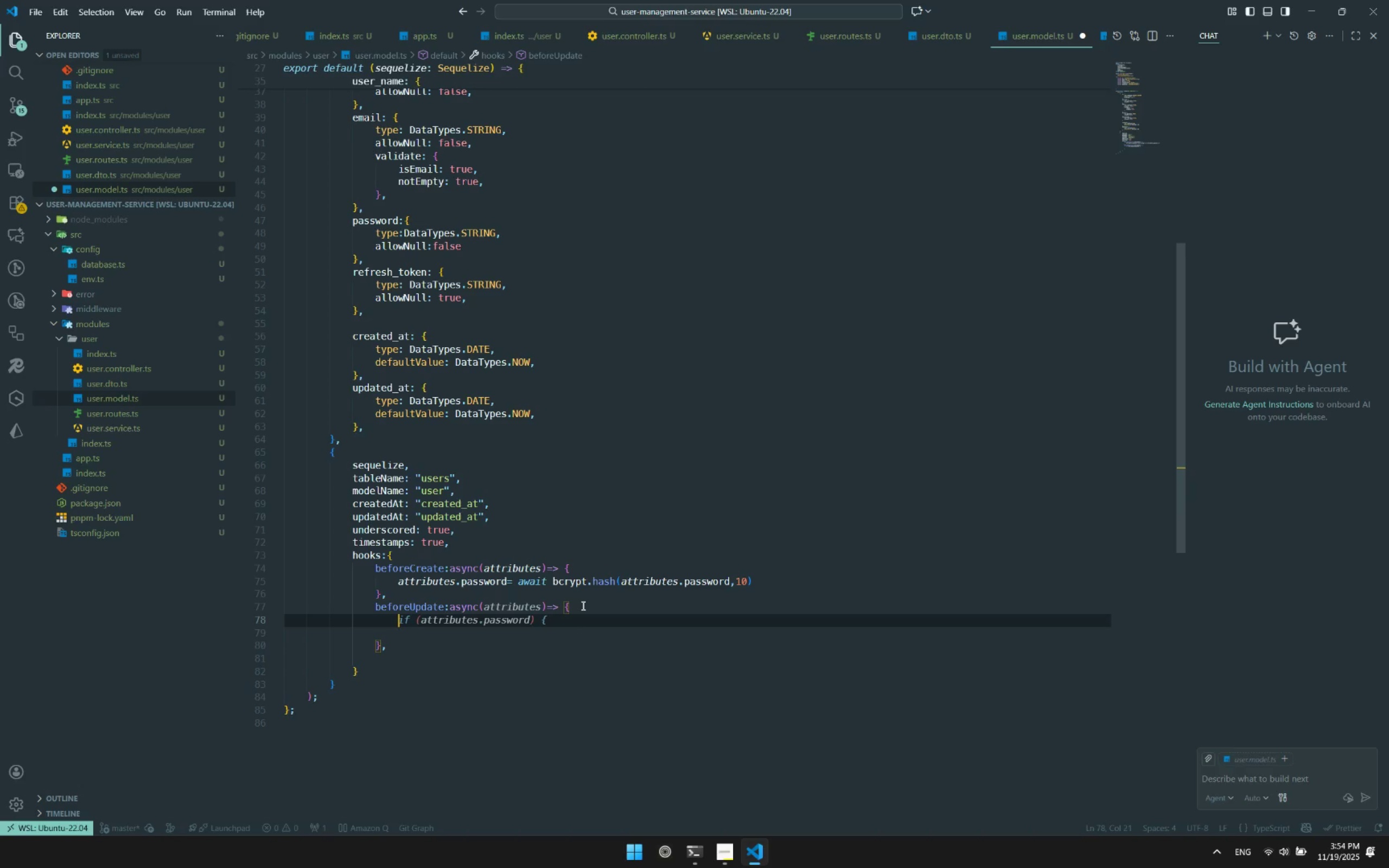 
type(if(att)
 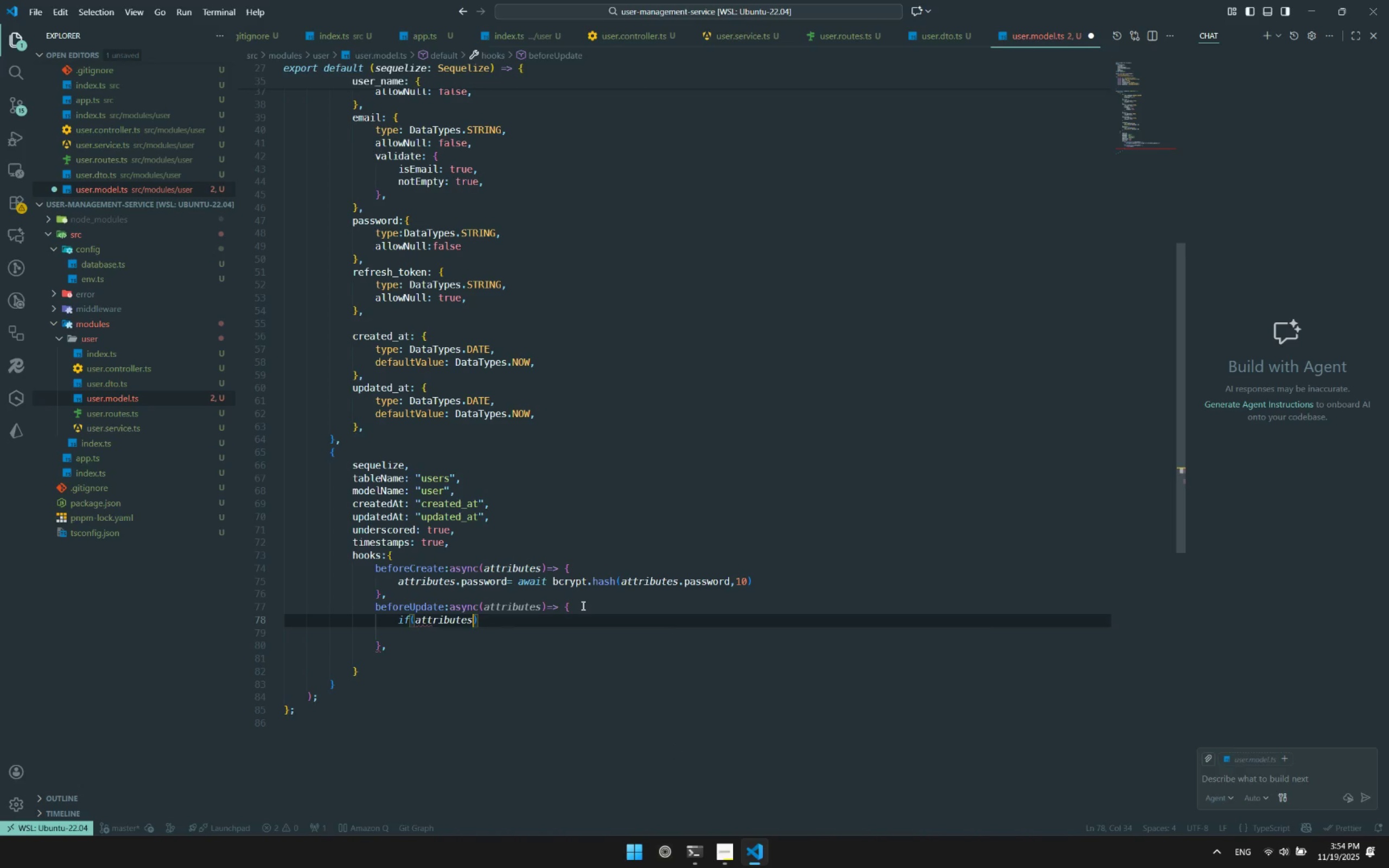 
 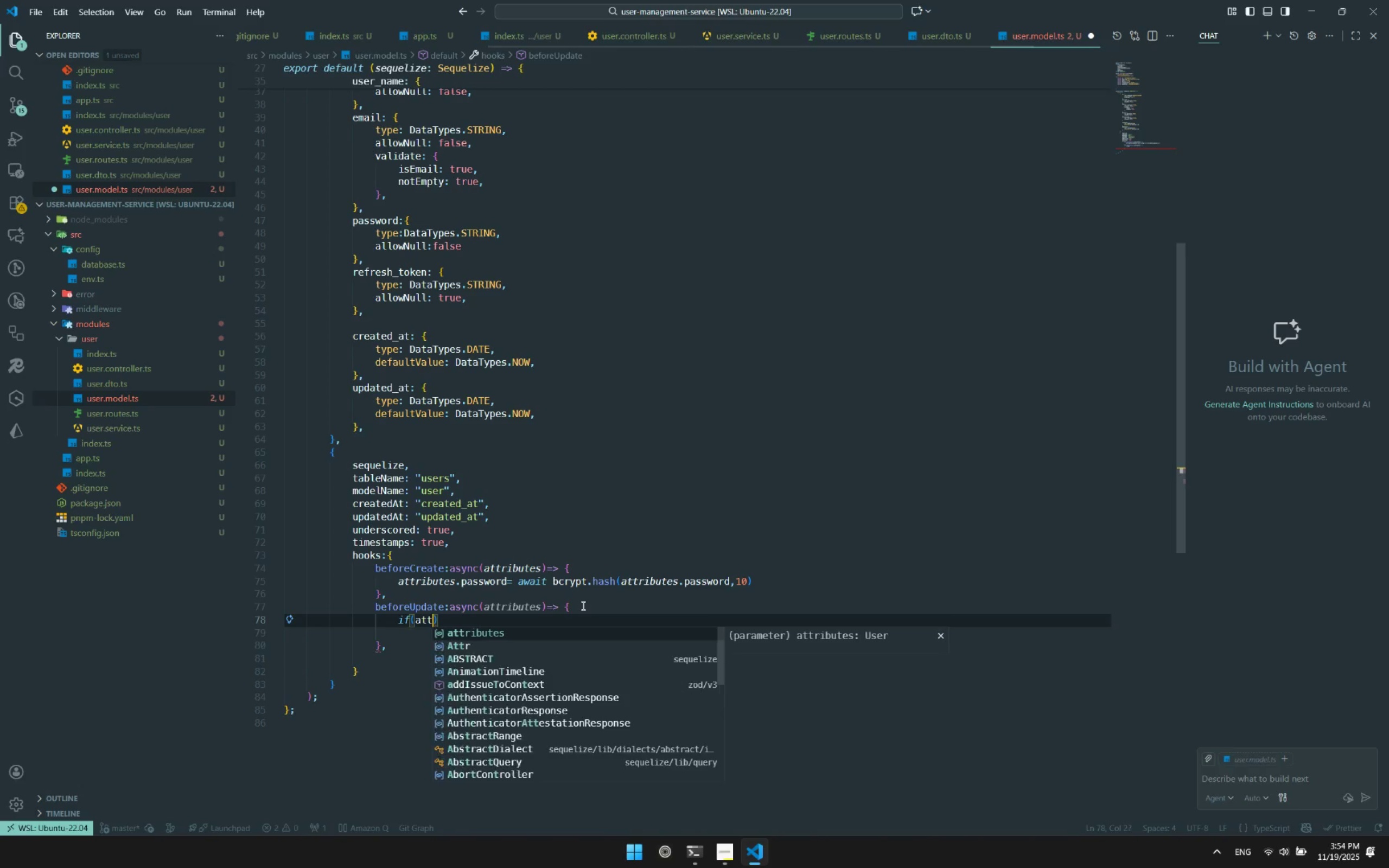 
key(Enter)
 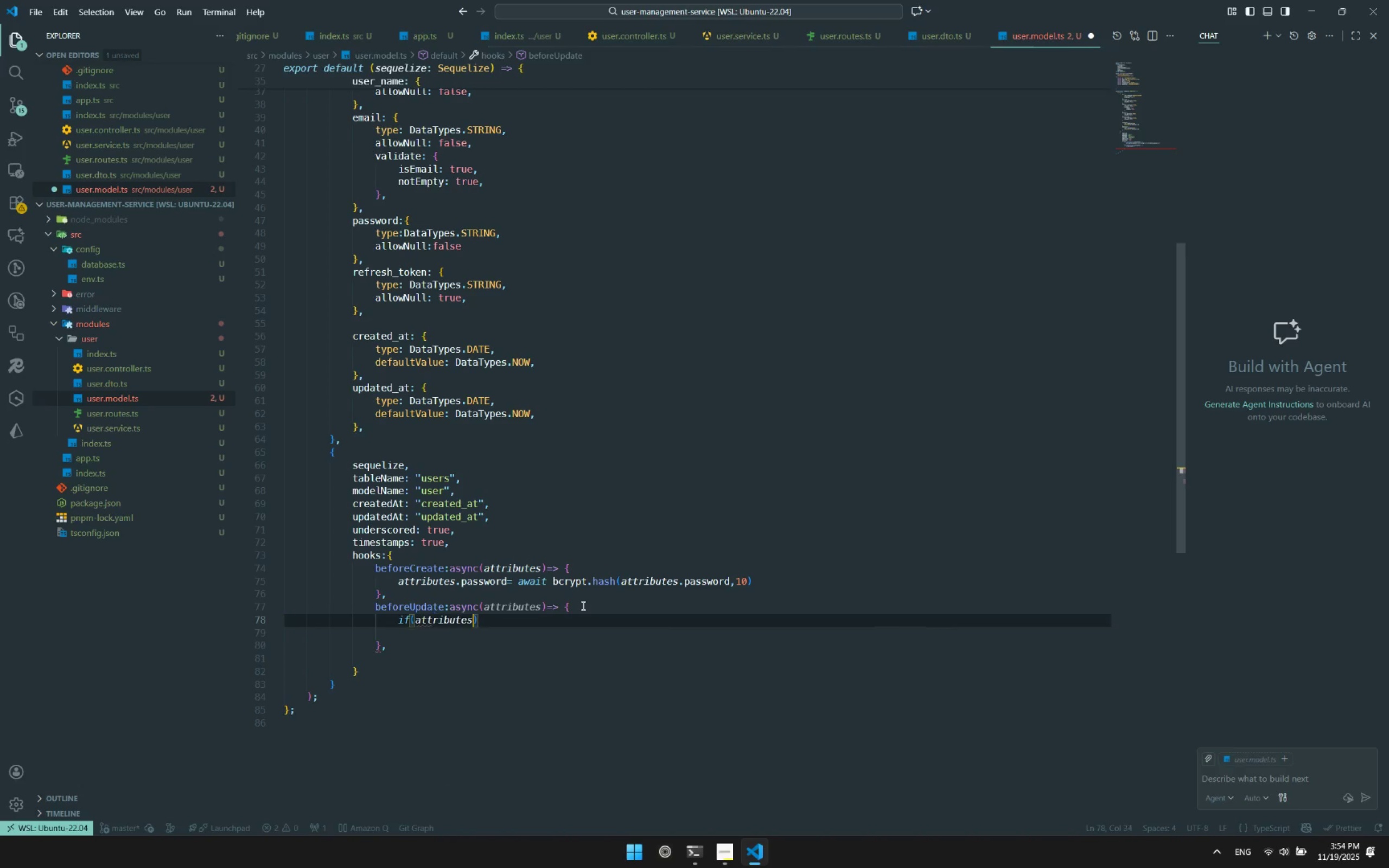 
type(.chage("pa)
 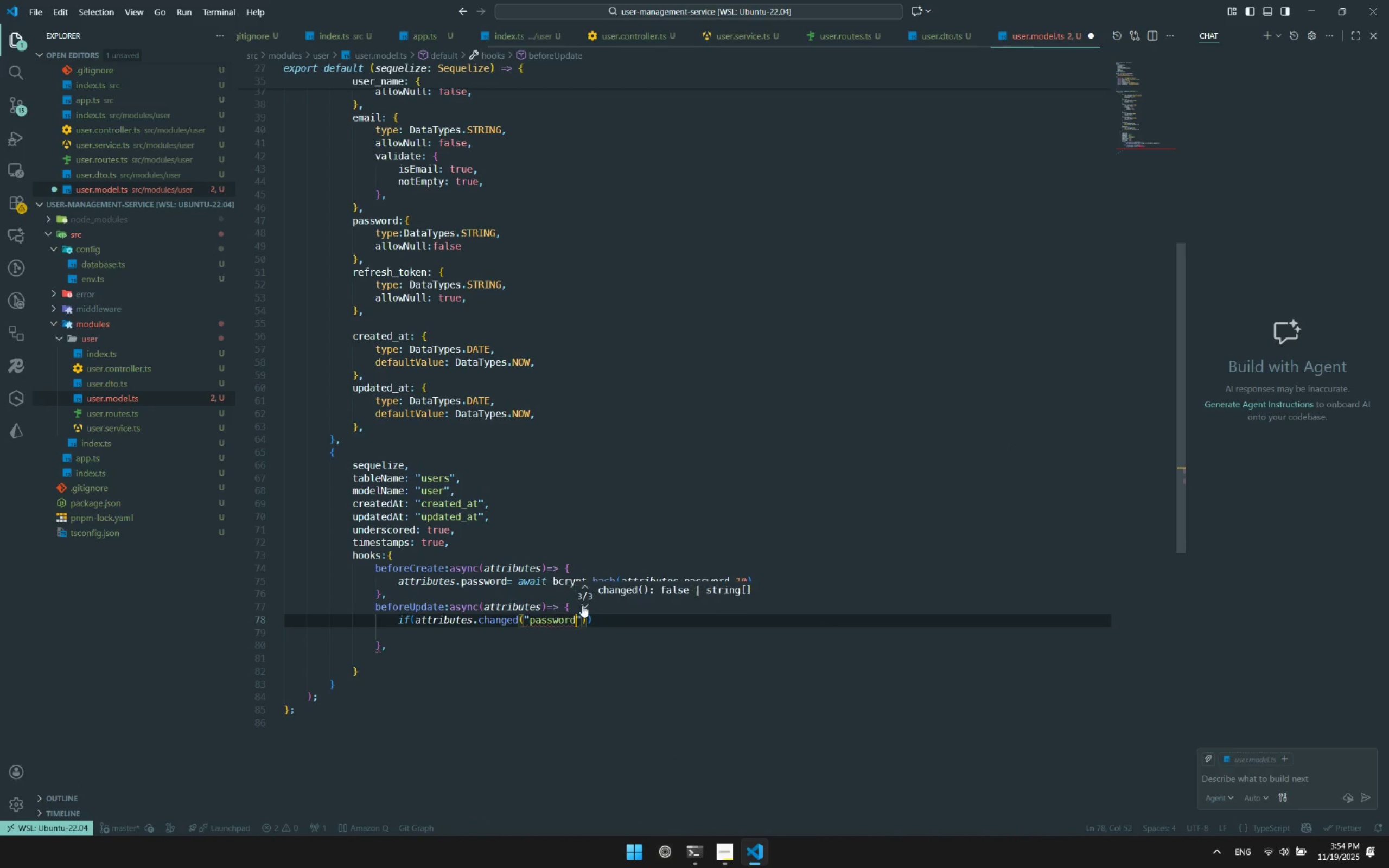 
 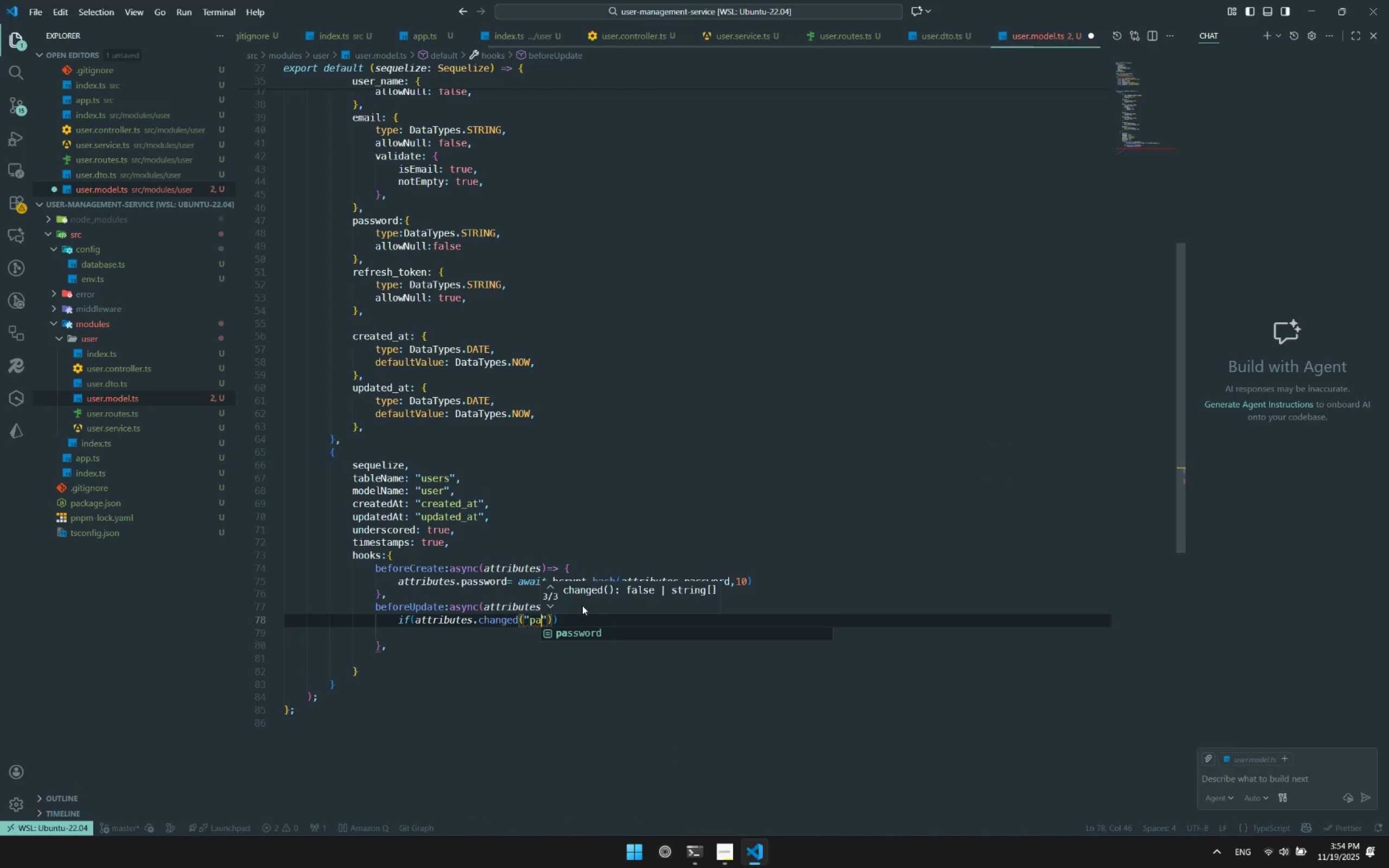 
key(Enter)
 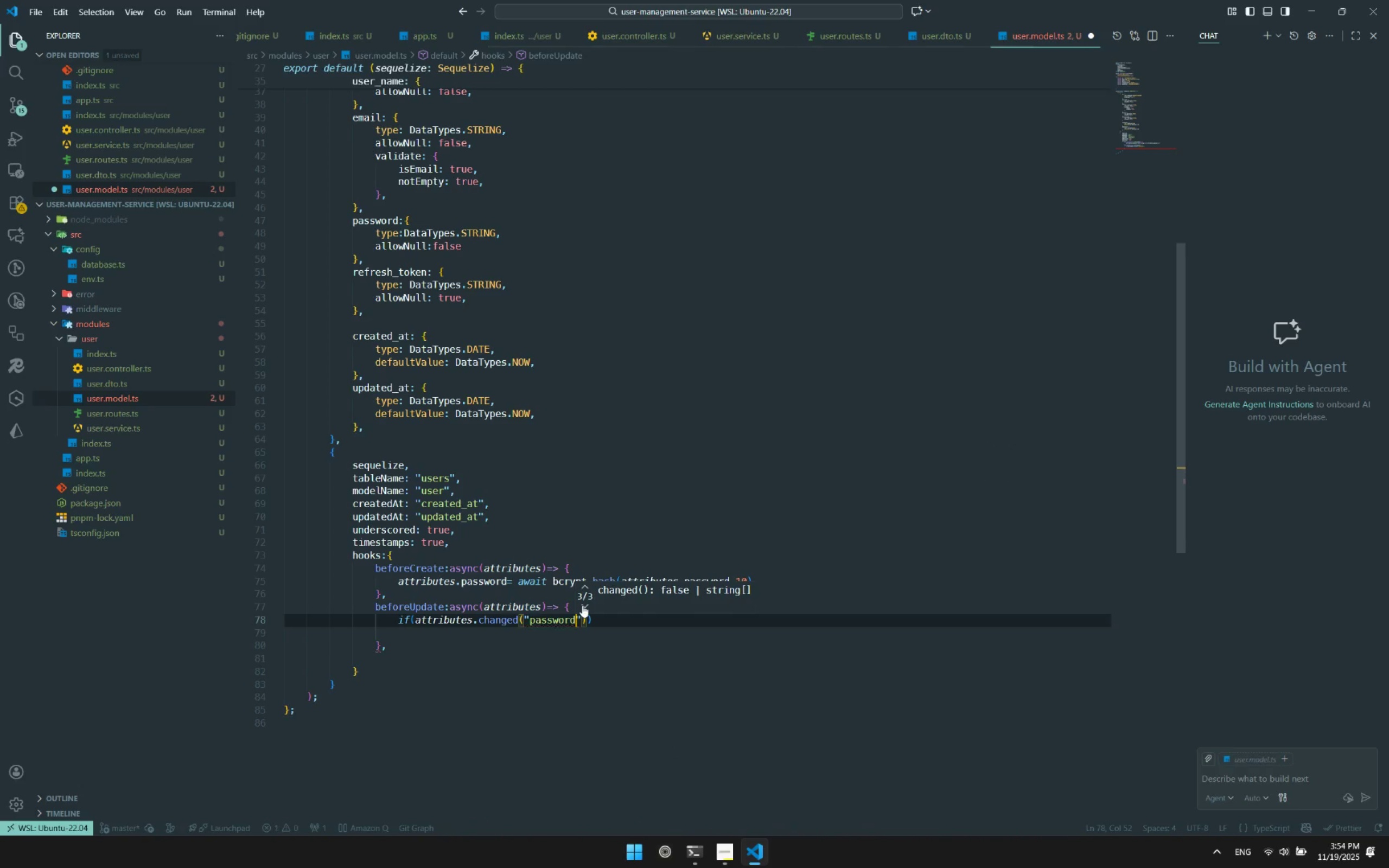 
key(ArrowRight)
 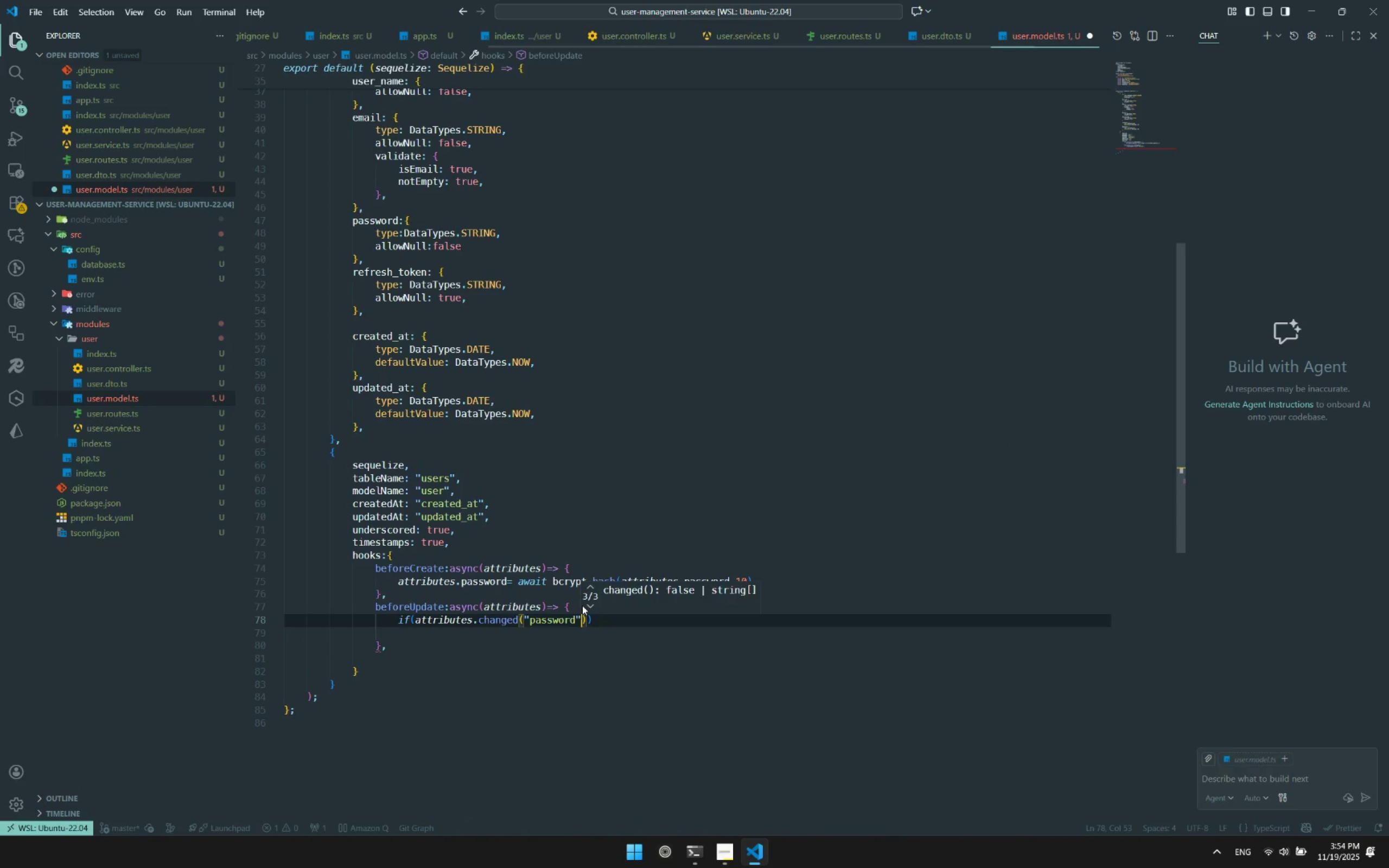 
key(ArrowRight)
 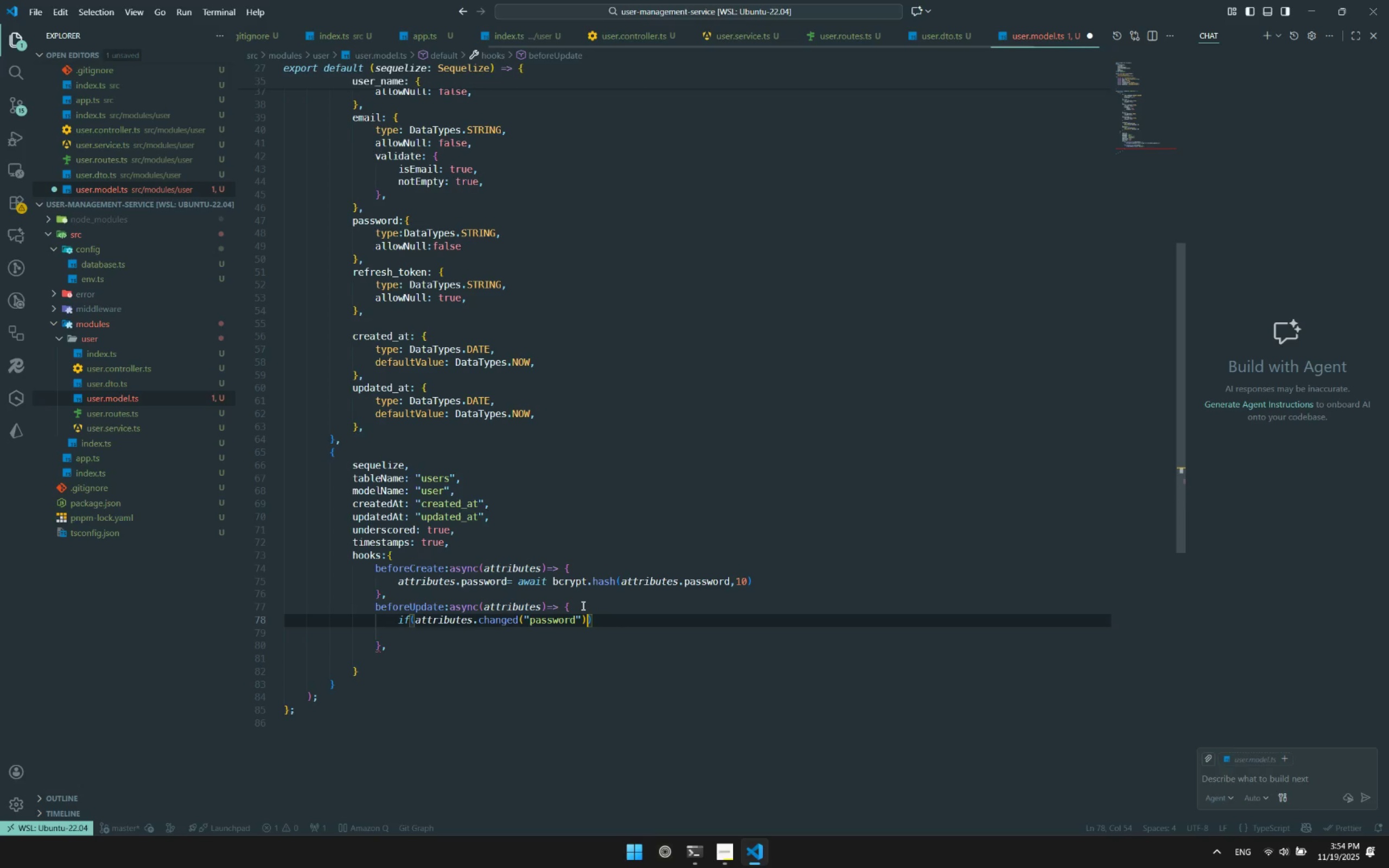 
key(ArrowRight)
 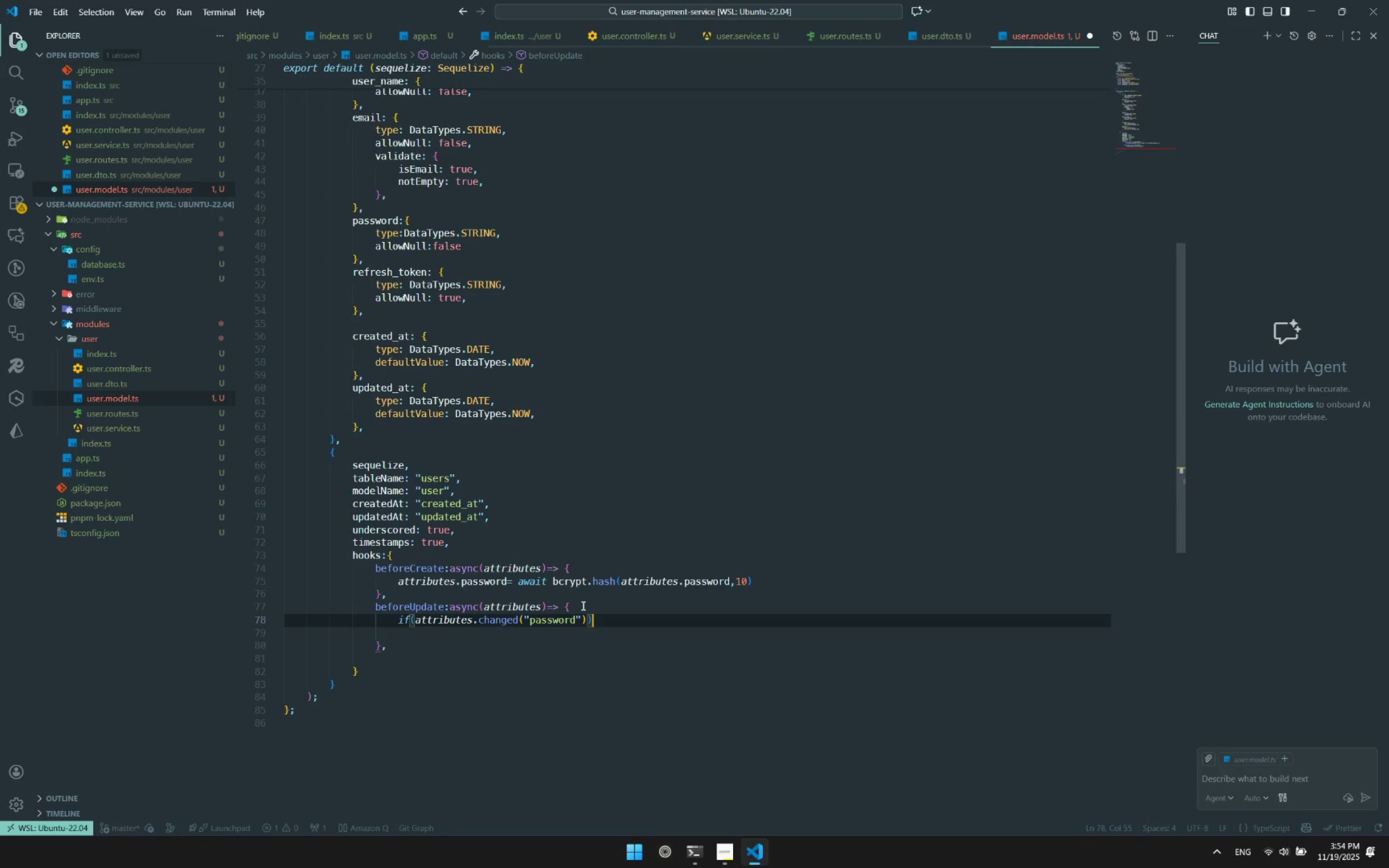 
key(Enter)
 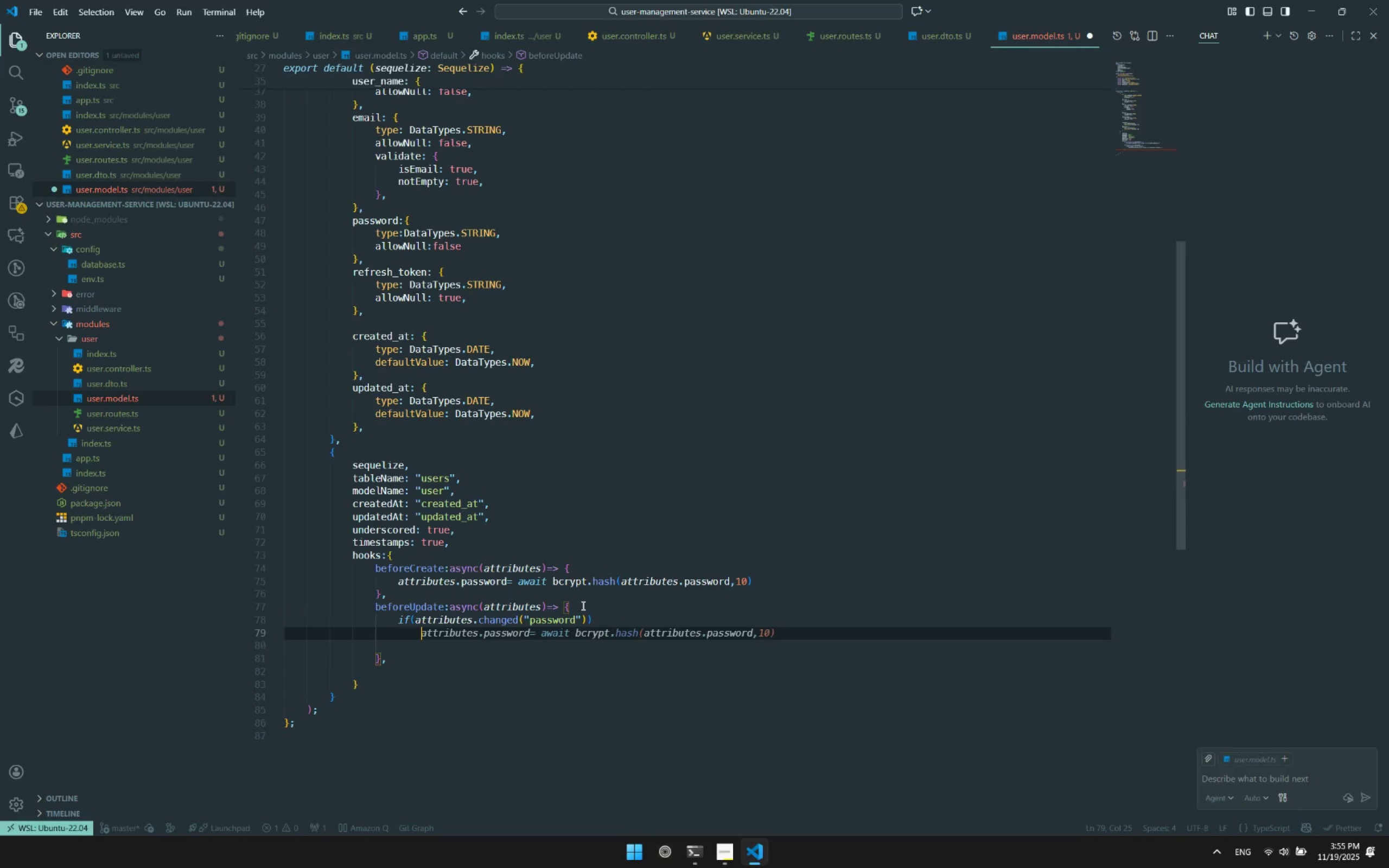 
type(user.)
key(Backspace)
key(Backspace)
key(Backspace)
key(Backspace)
key(Backspace)
type(at)
 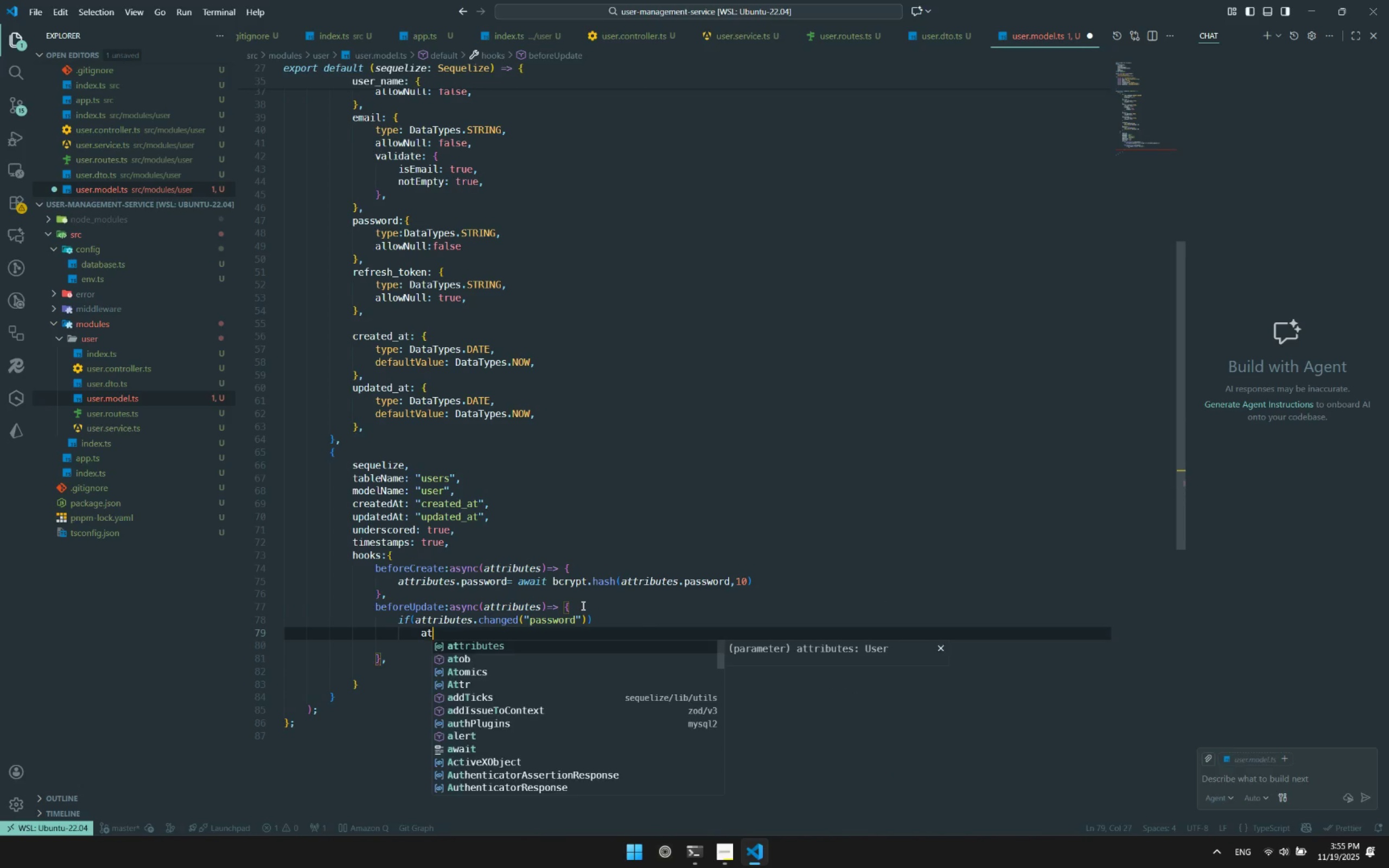 
key(Enter)
 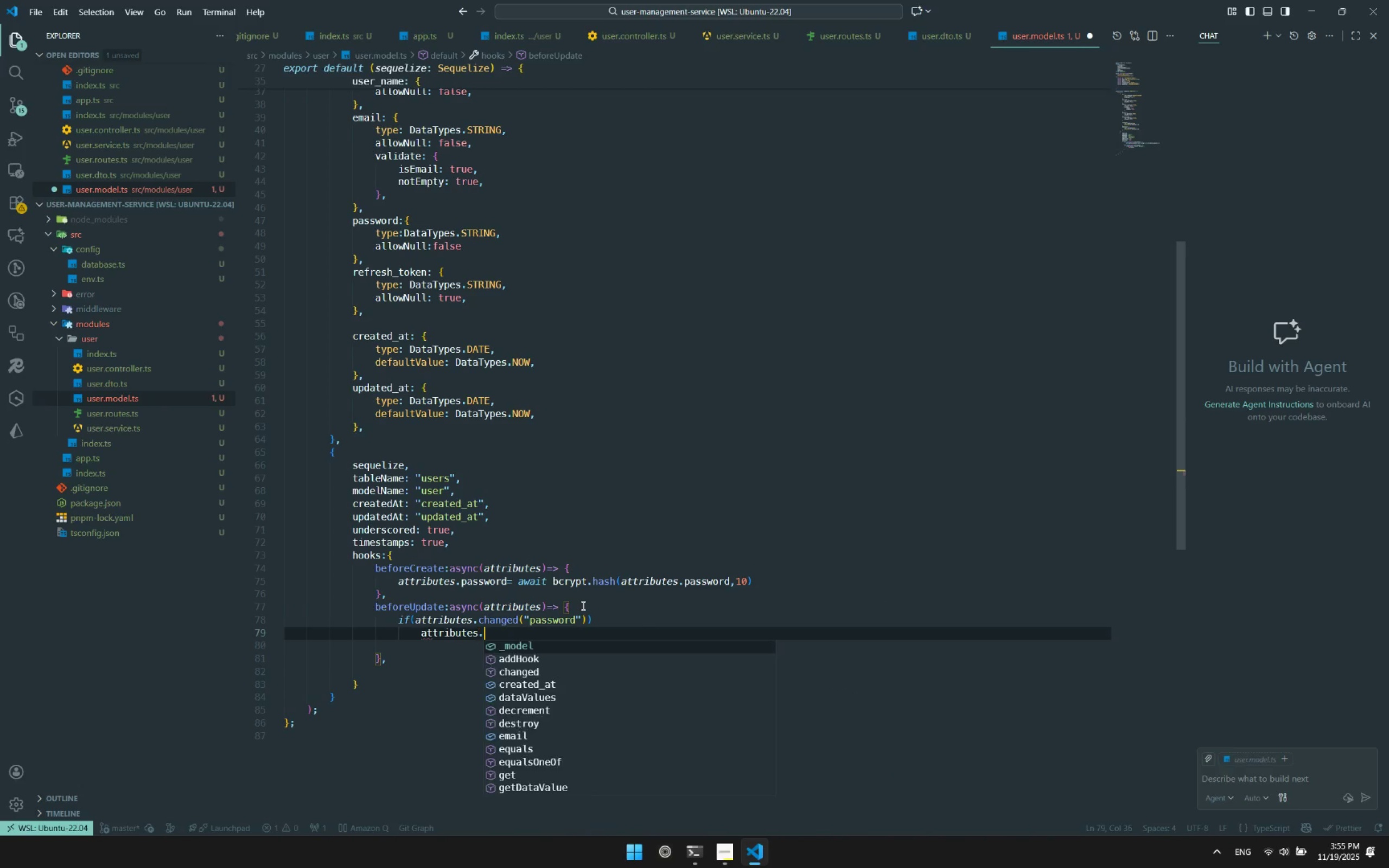 
type(.pa)
 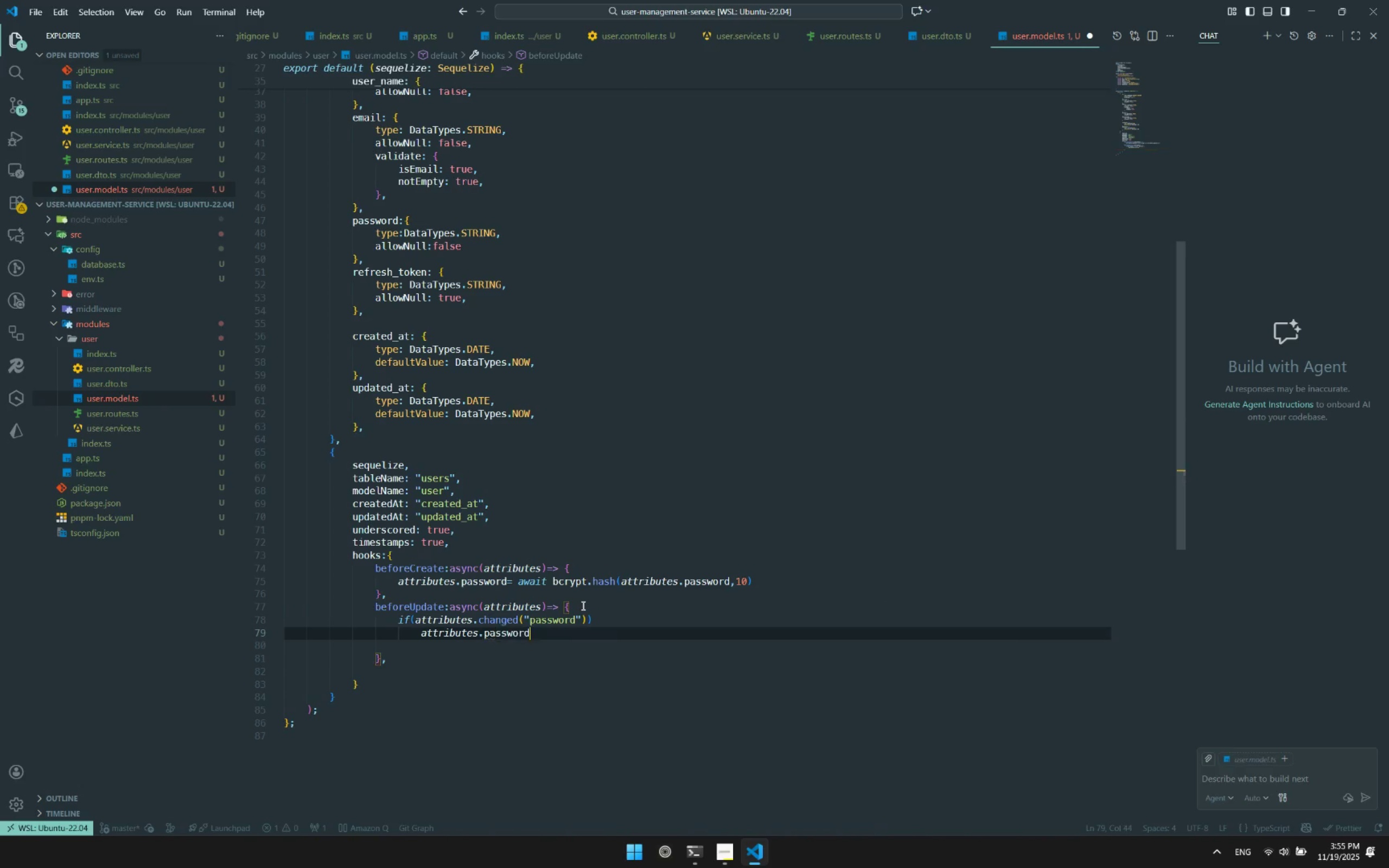 
key(Enter)
 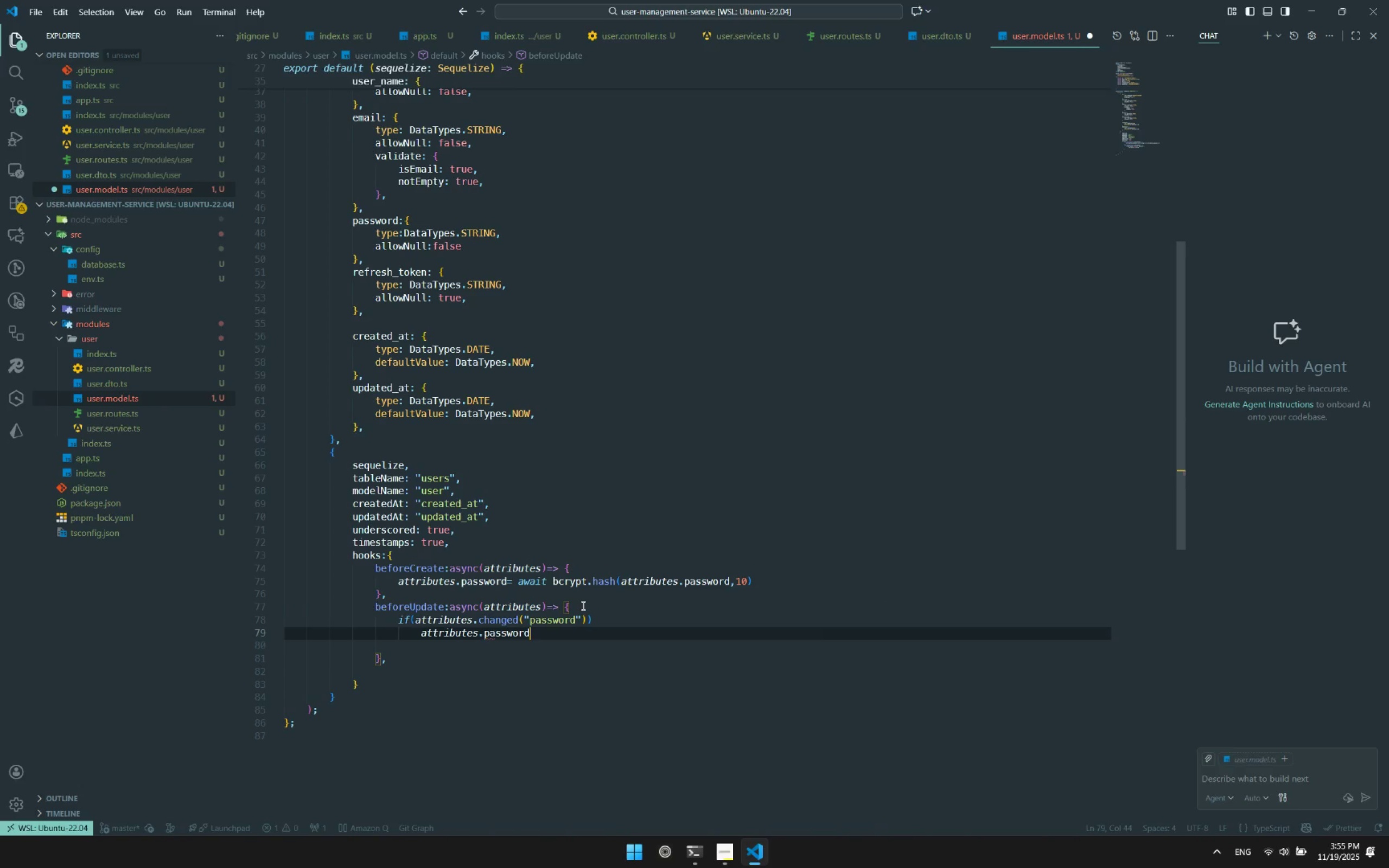 
type(.)
key(Backspace)
type(=awa)
 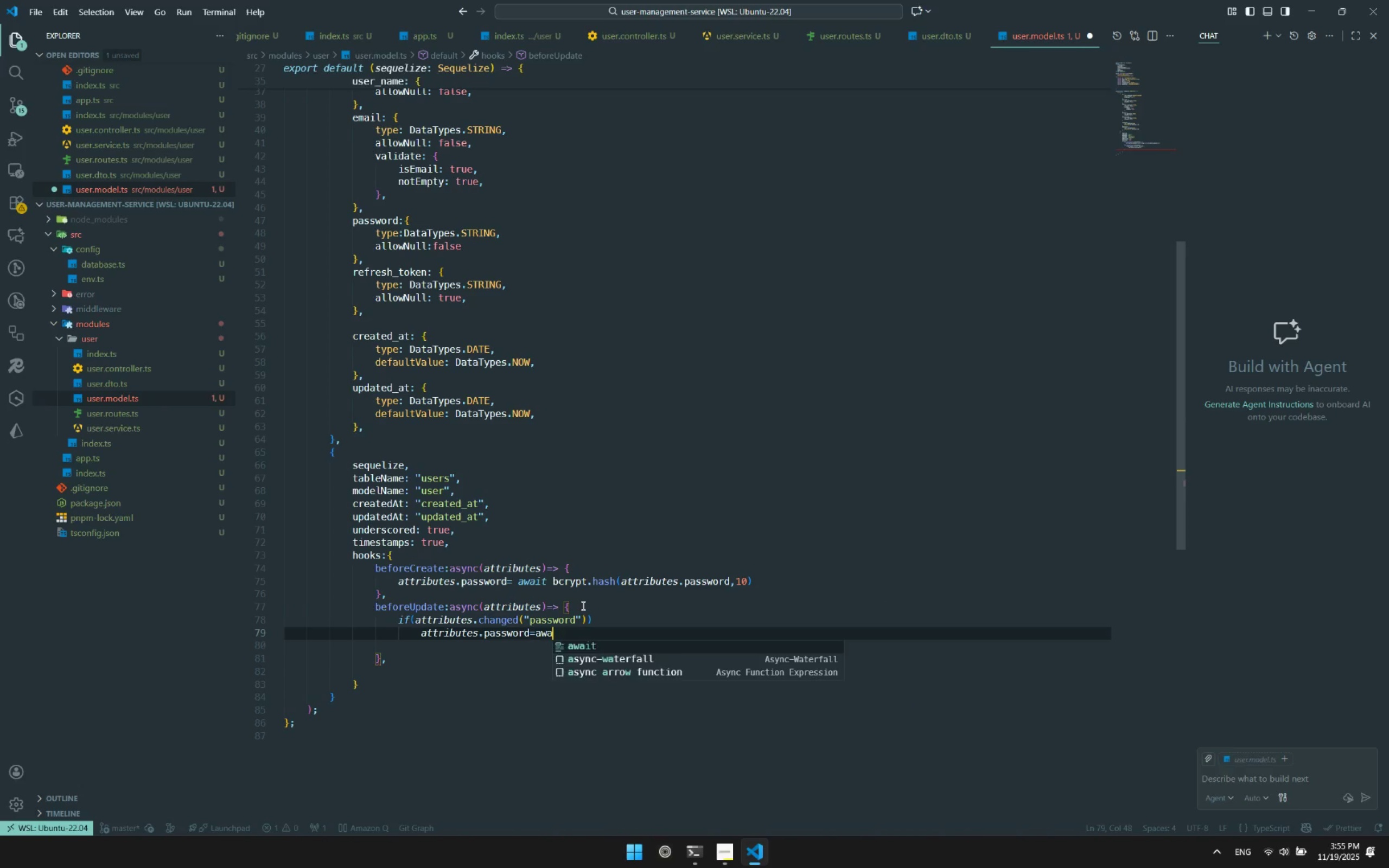 
key(Enter)
 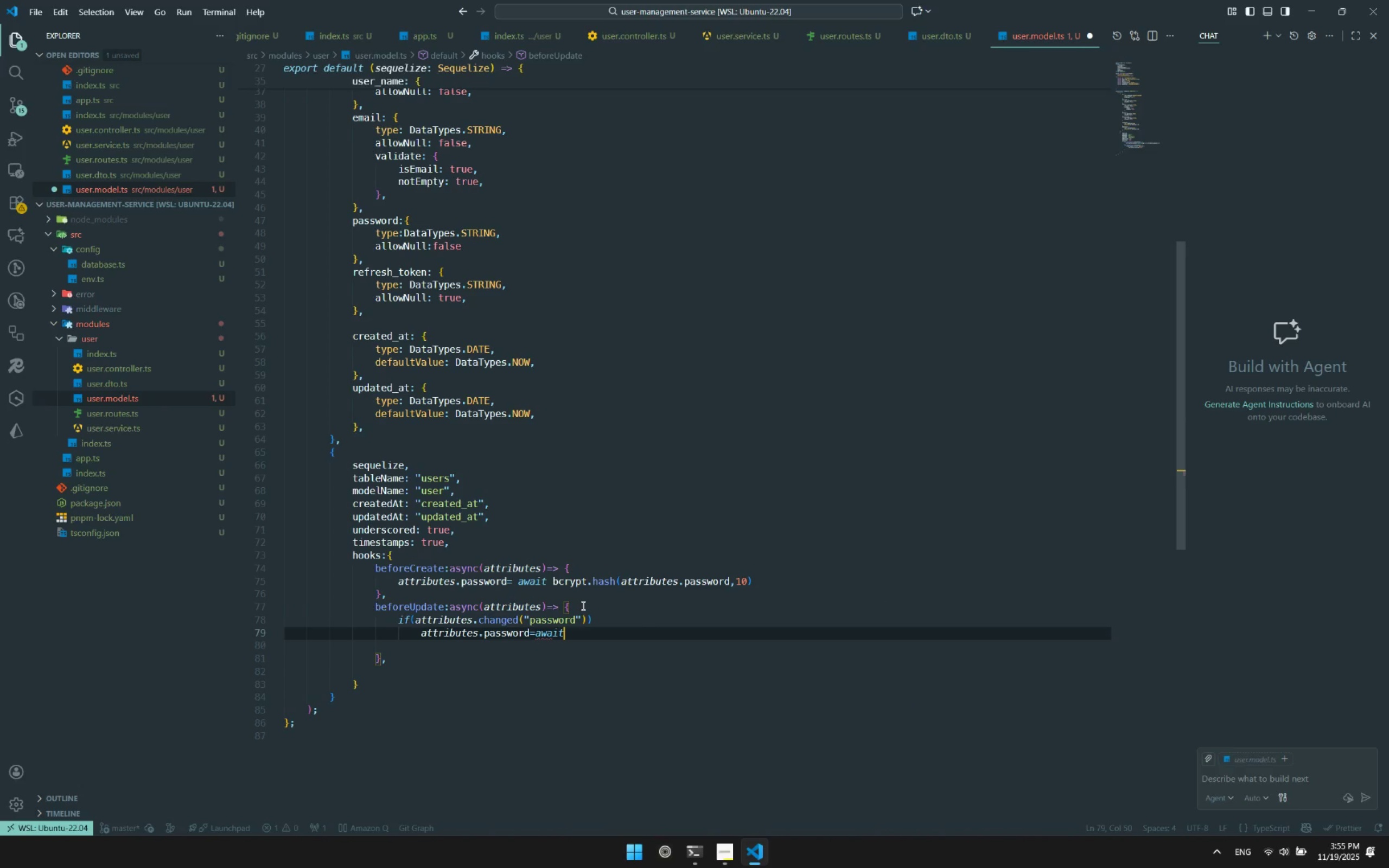 
key(Shift+ShiftRight)
 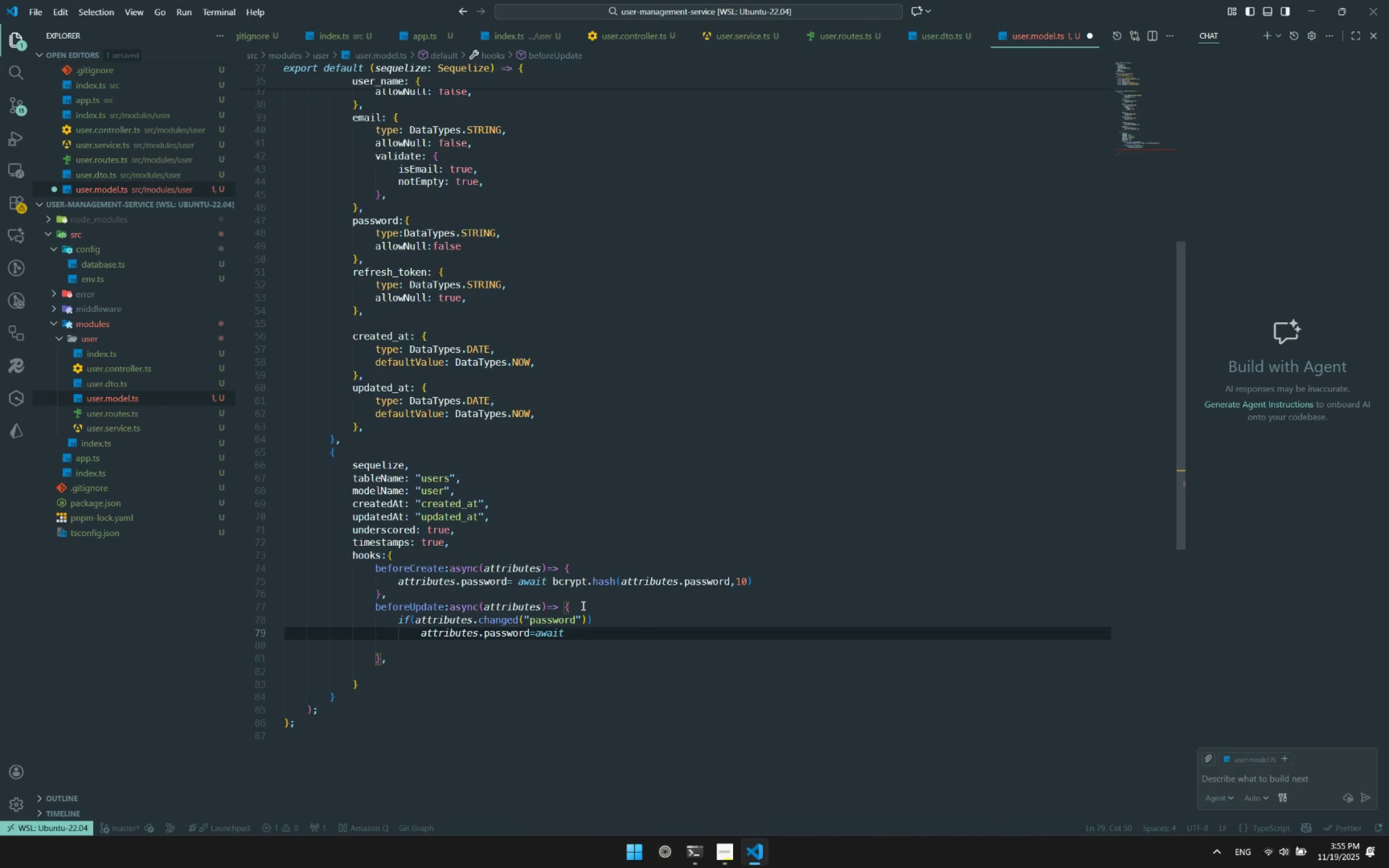 
key(Space)
 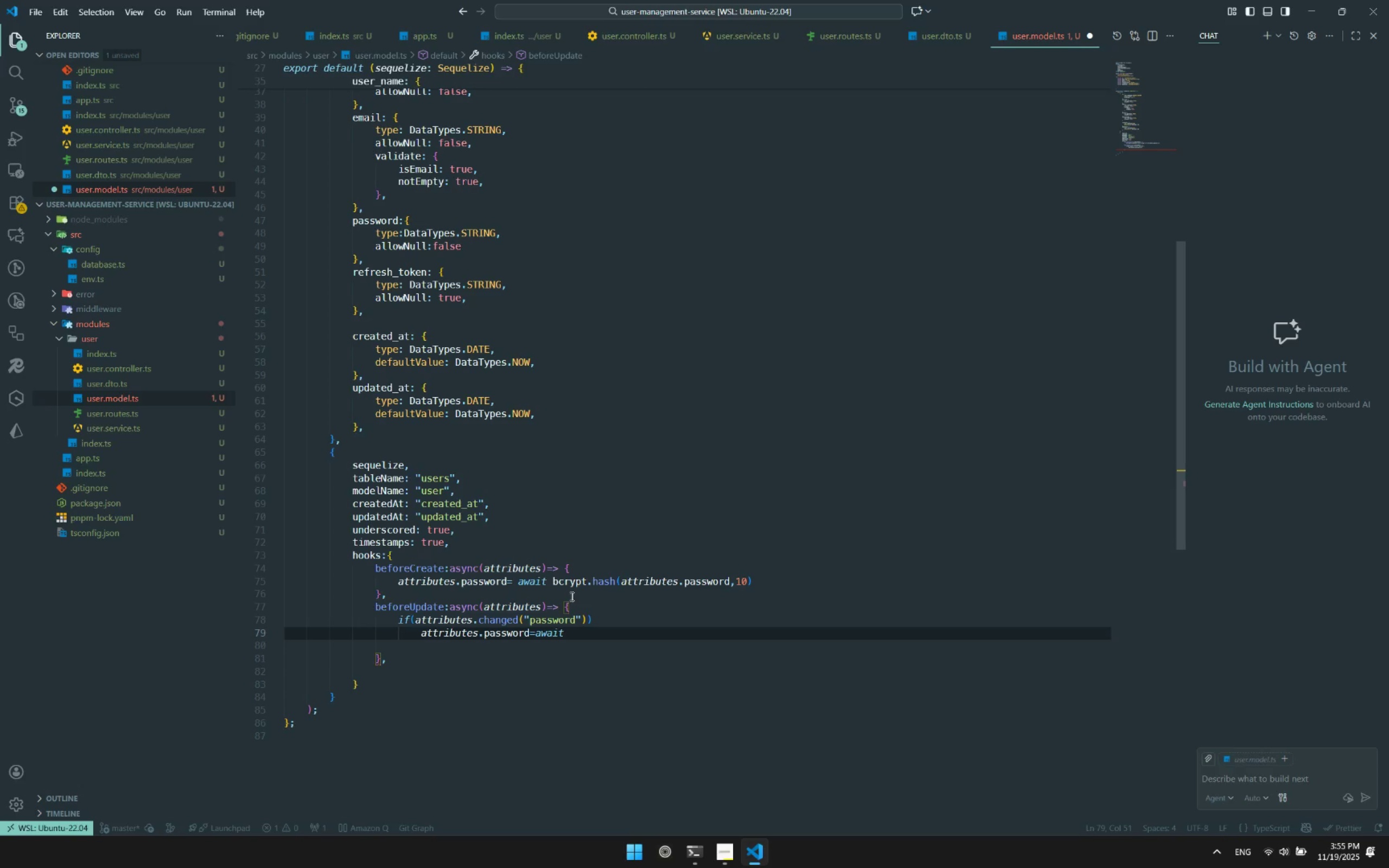 
left_click_drag(start_coordinate=[543, 583], to_coordinate=[815, 578])
 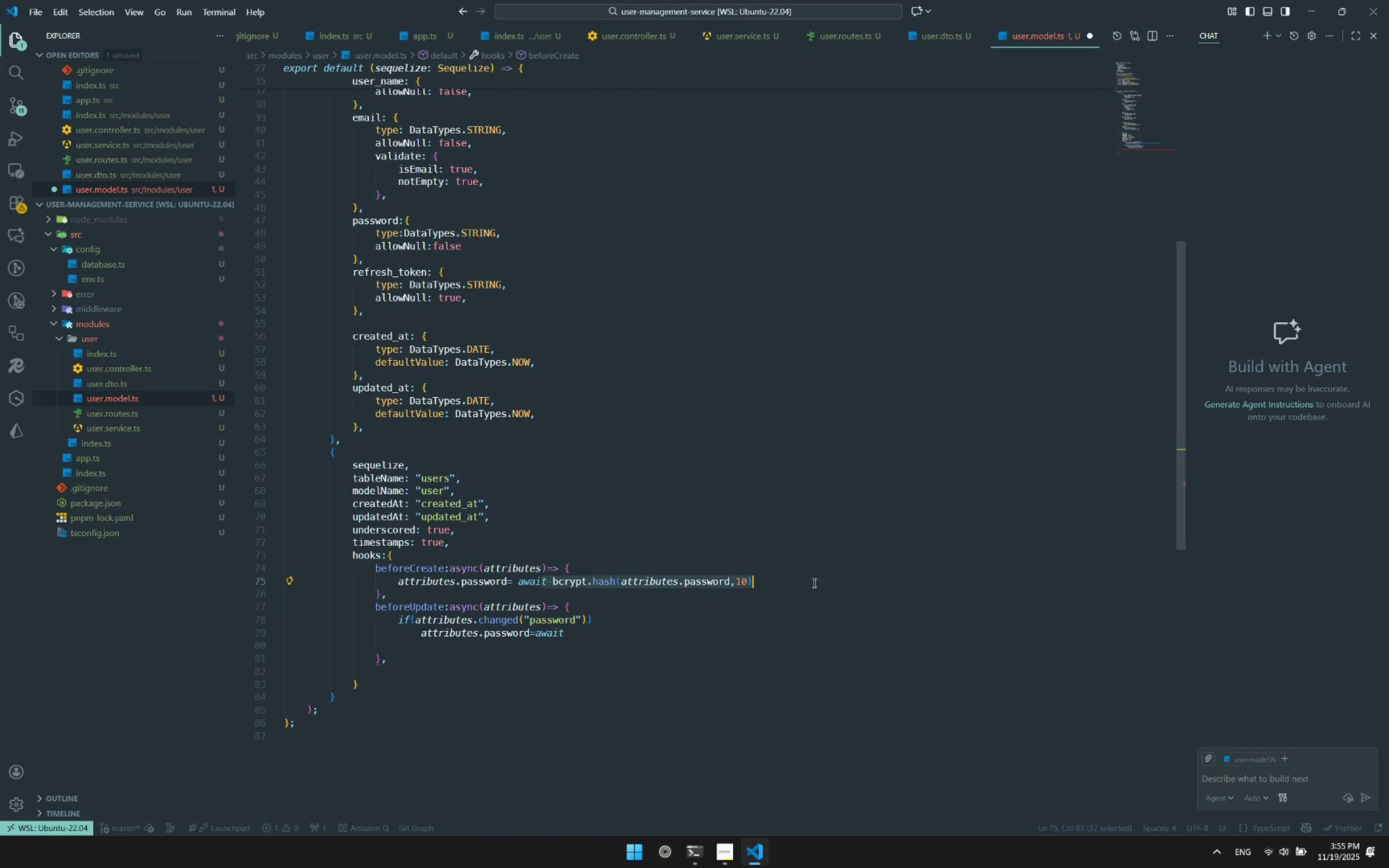 
key(Control+ControlLeft)
 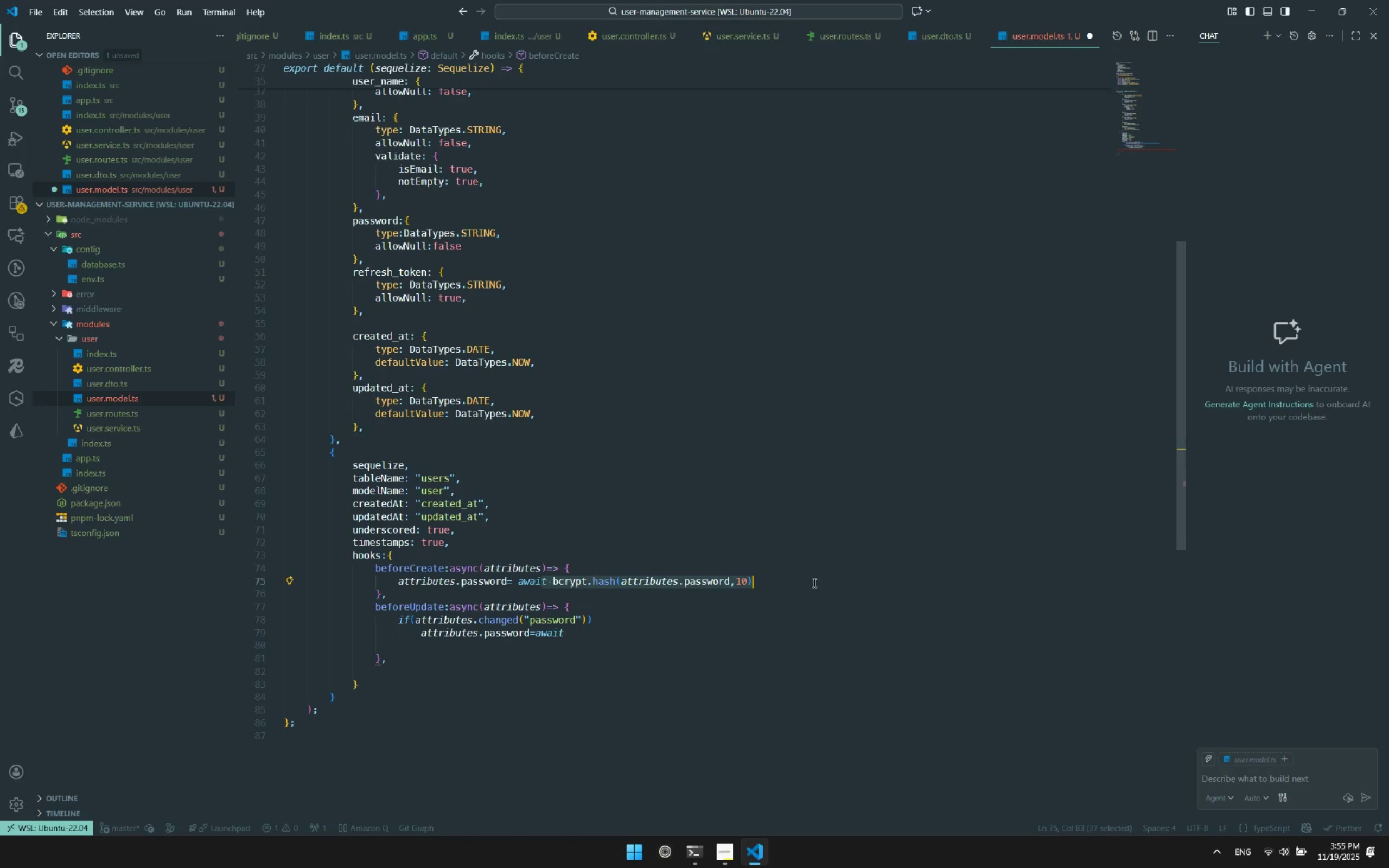 
key(Control+C)
 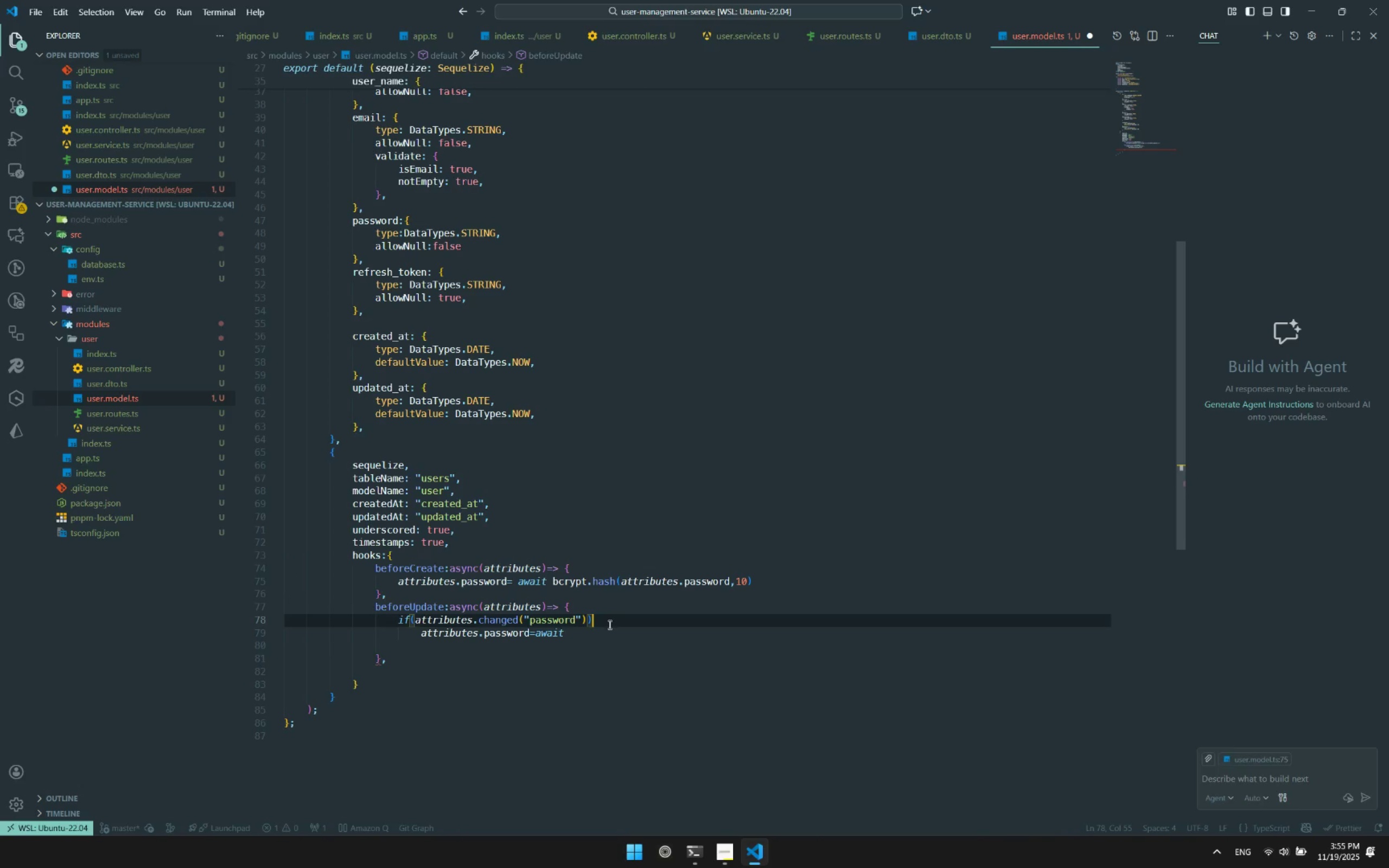 
double_click([610, 629])
 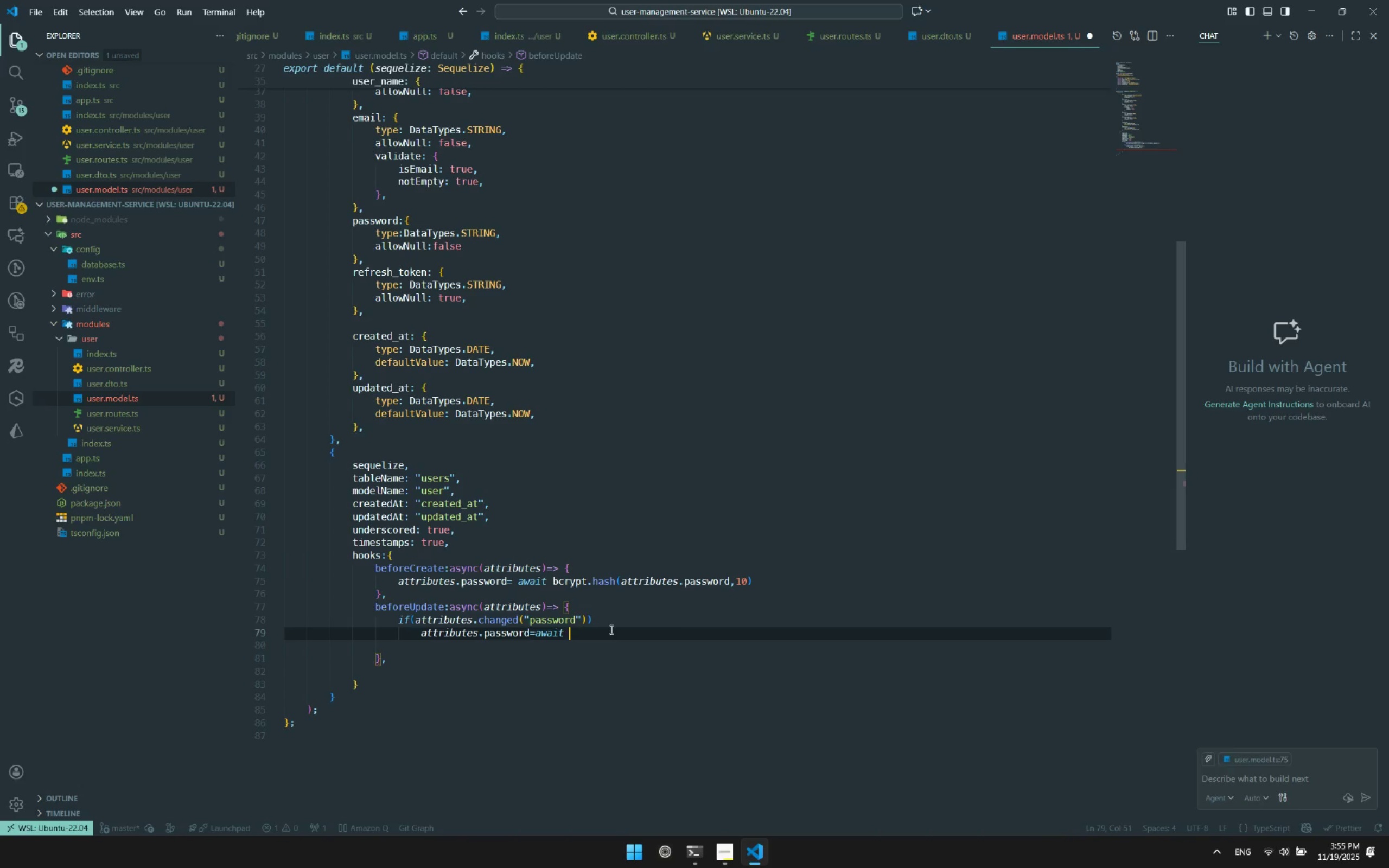 
key(Control+ControlLeft)
 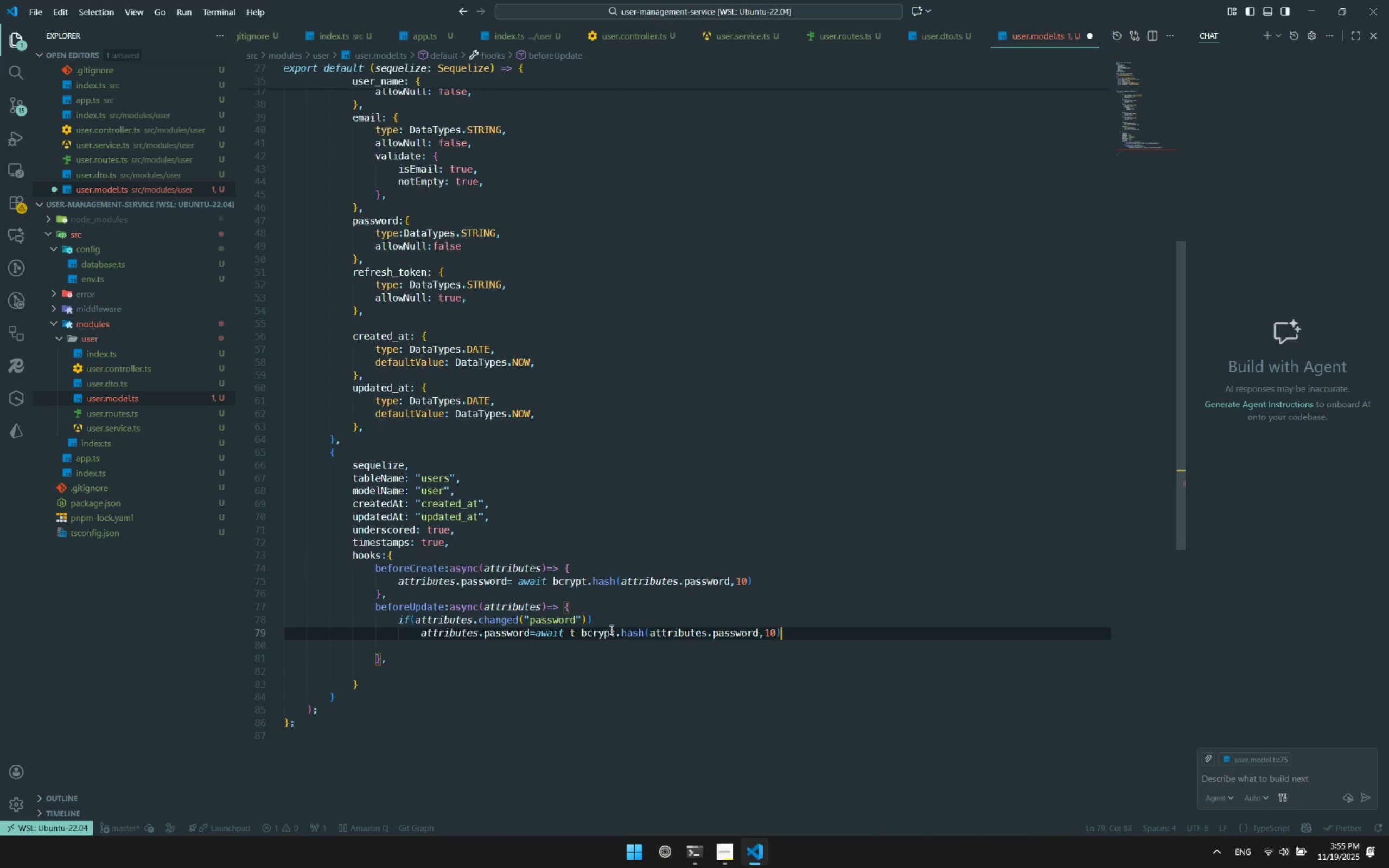 
key(Control+V)
 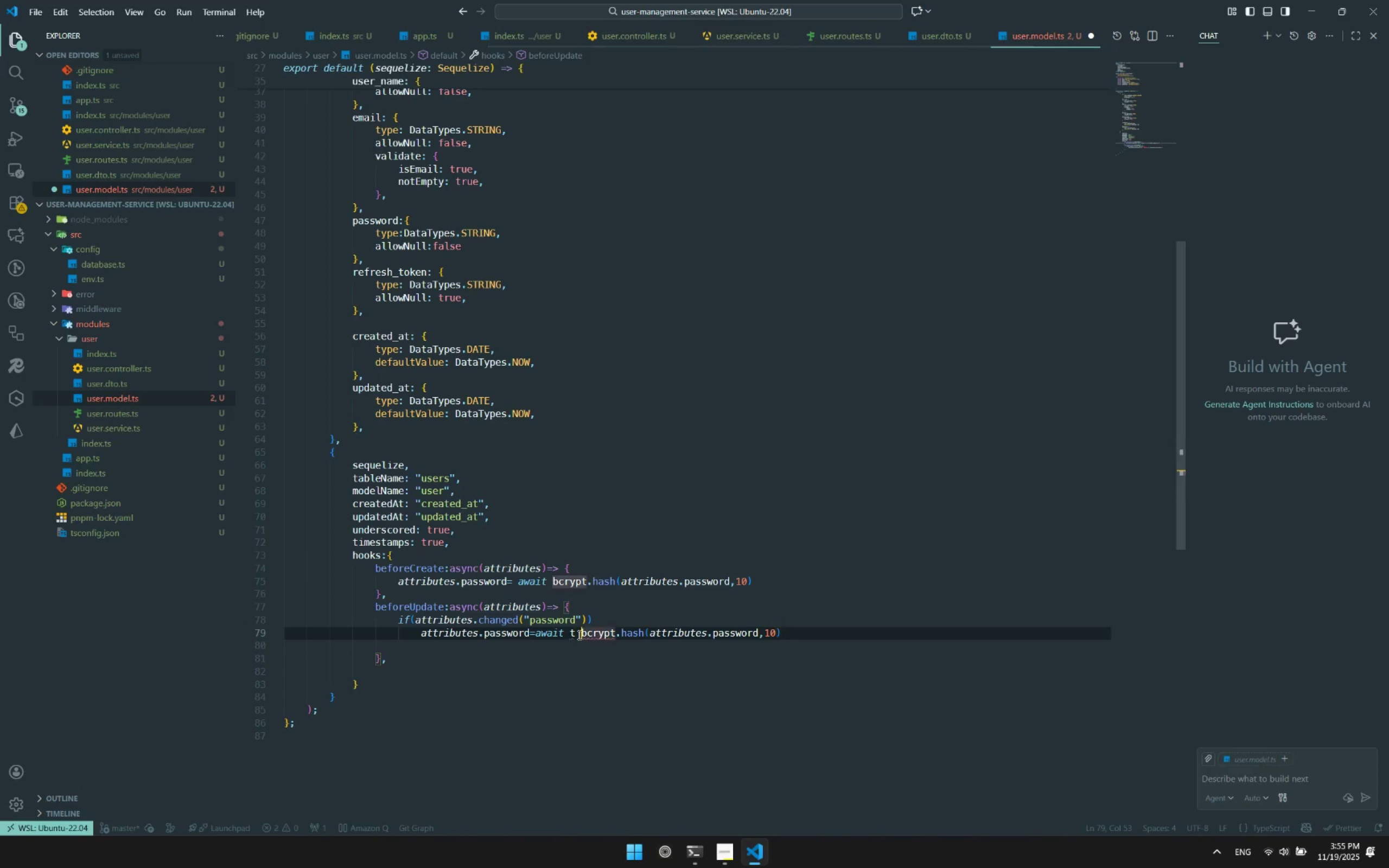 
key(Backspace)
 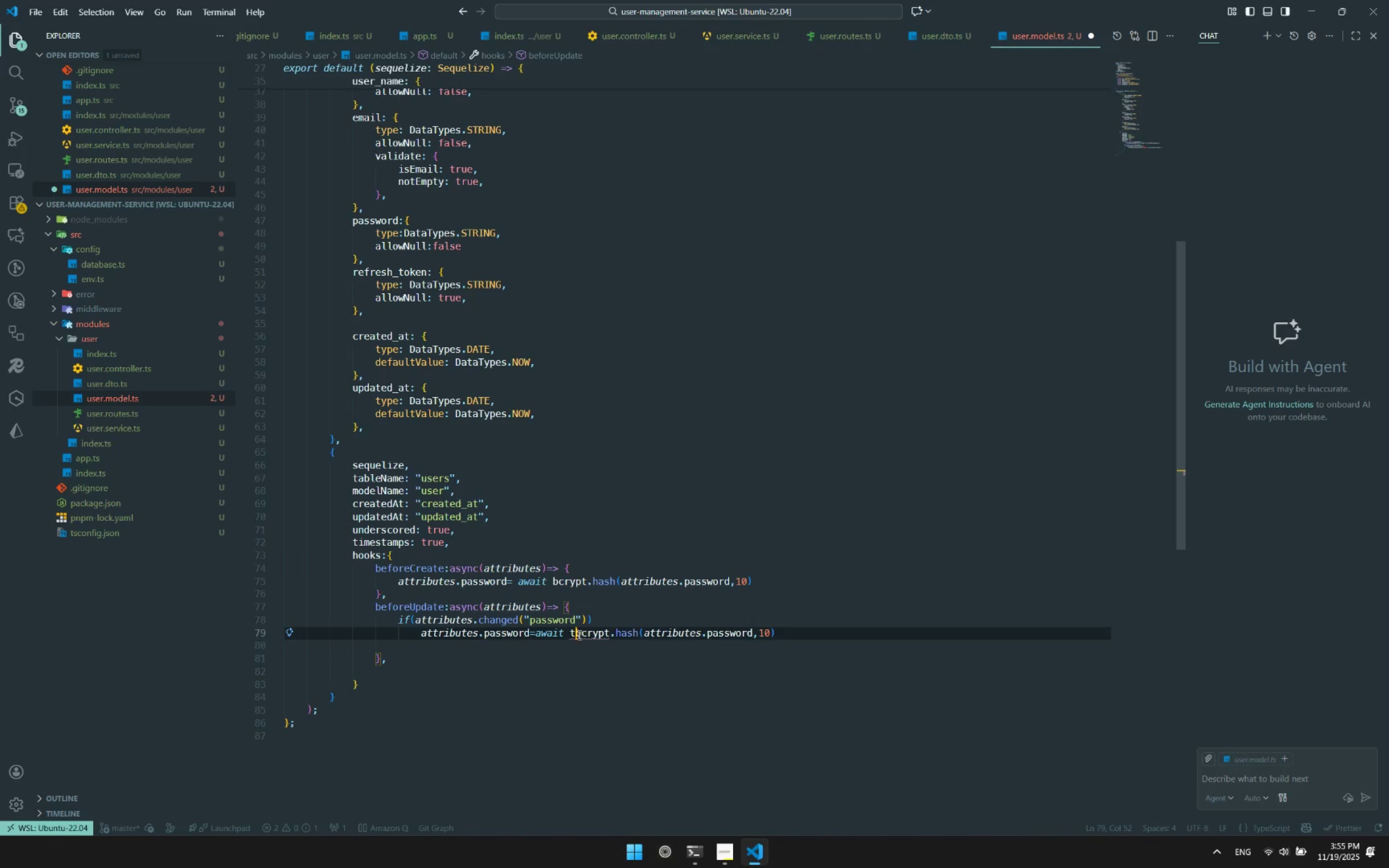 
key(Backspace)
 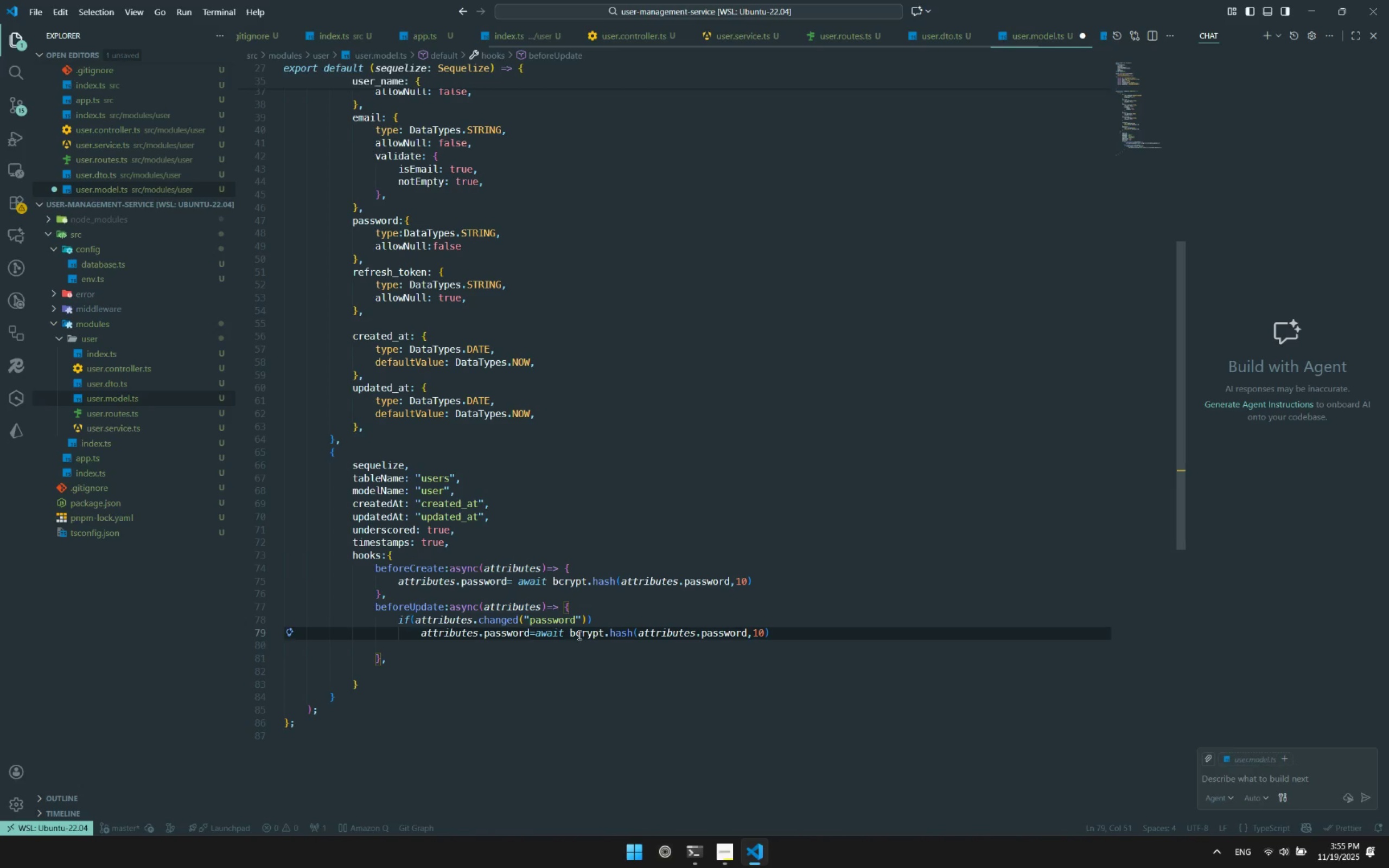 
key(Control+ControlLeft)
 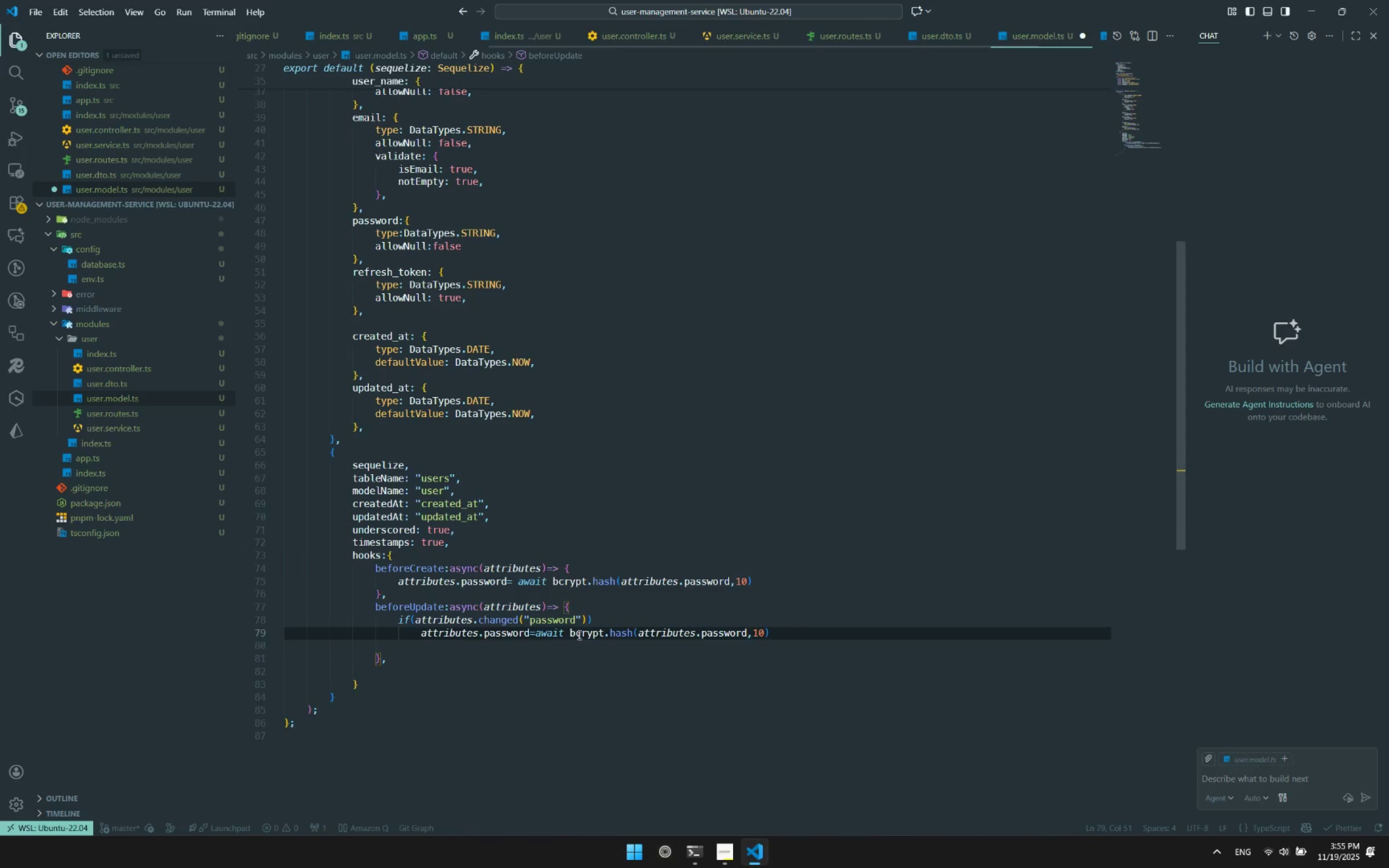 
key(Control+S)
 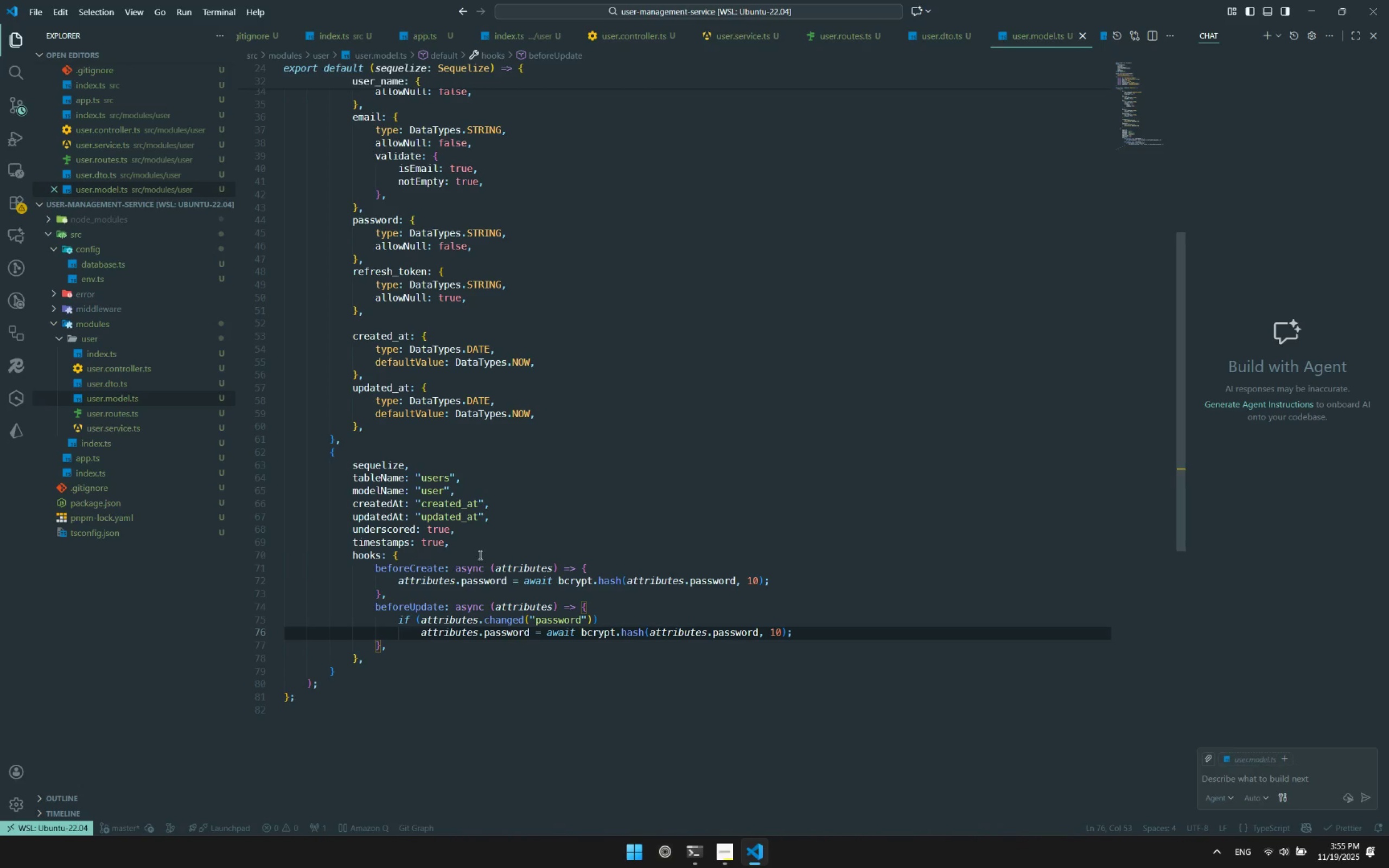 
left_click([424, 444])
 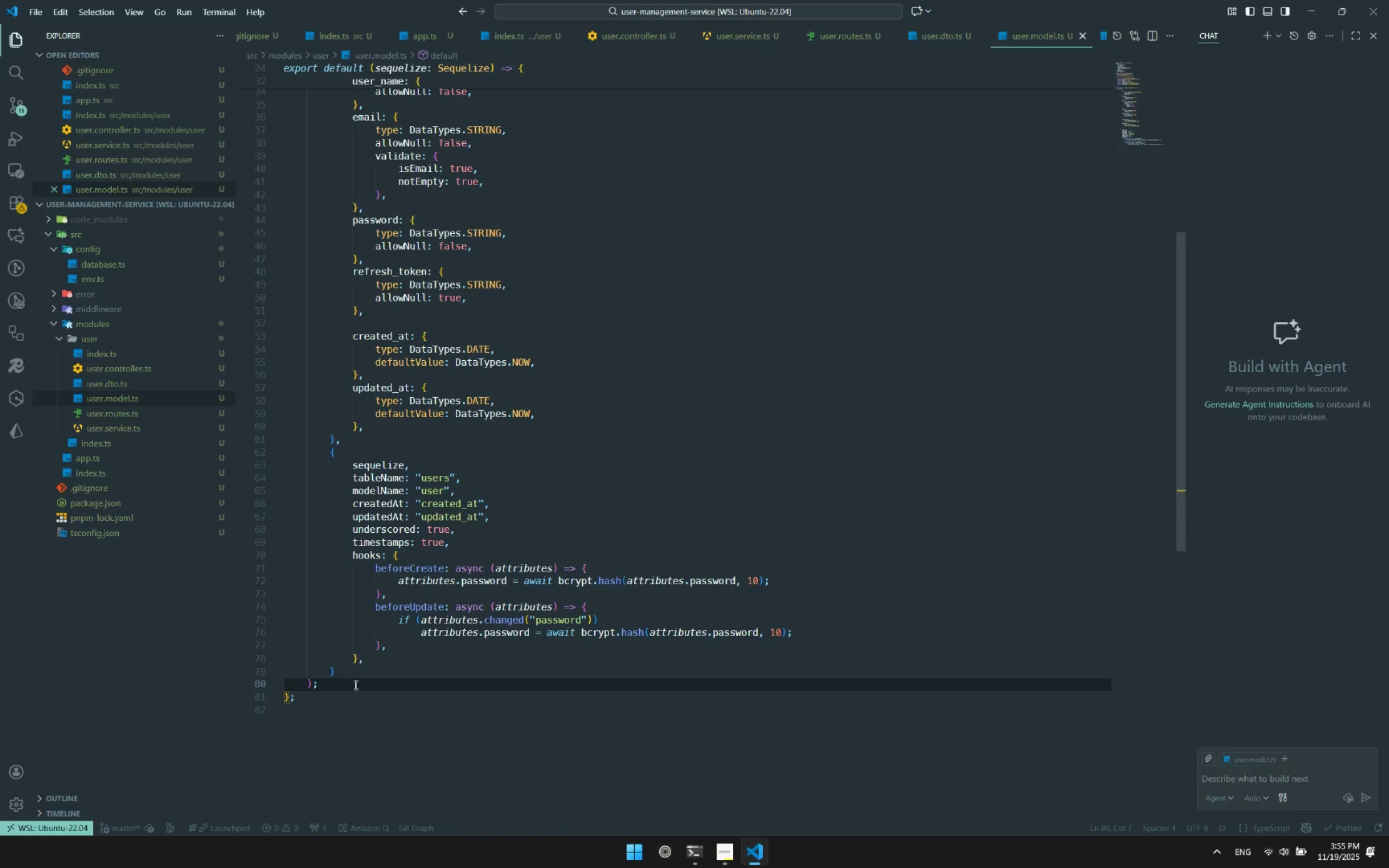 
key(Control+Enter)
 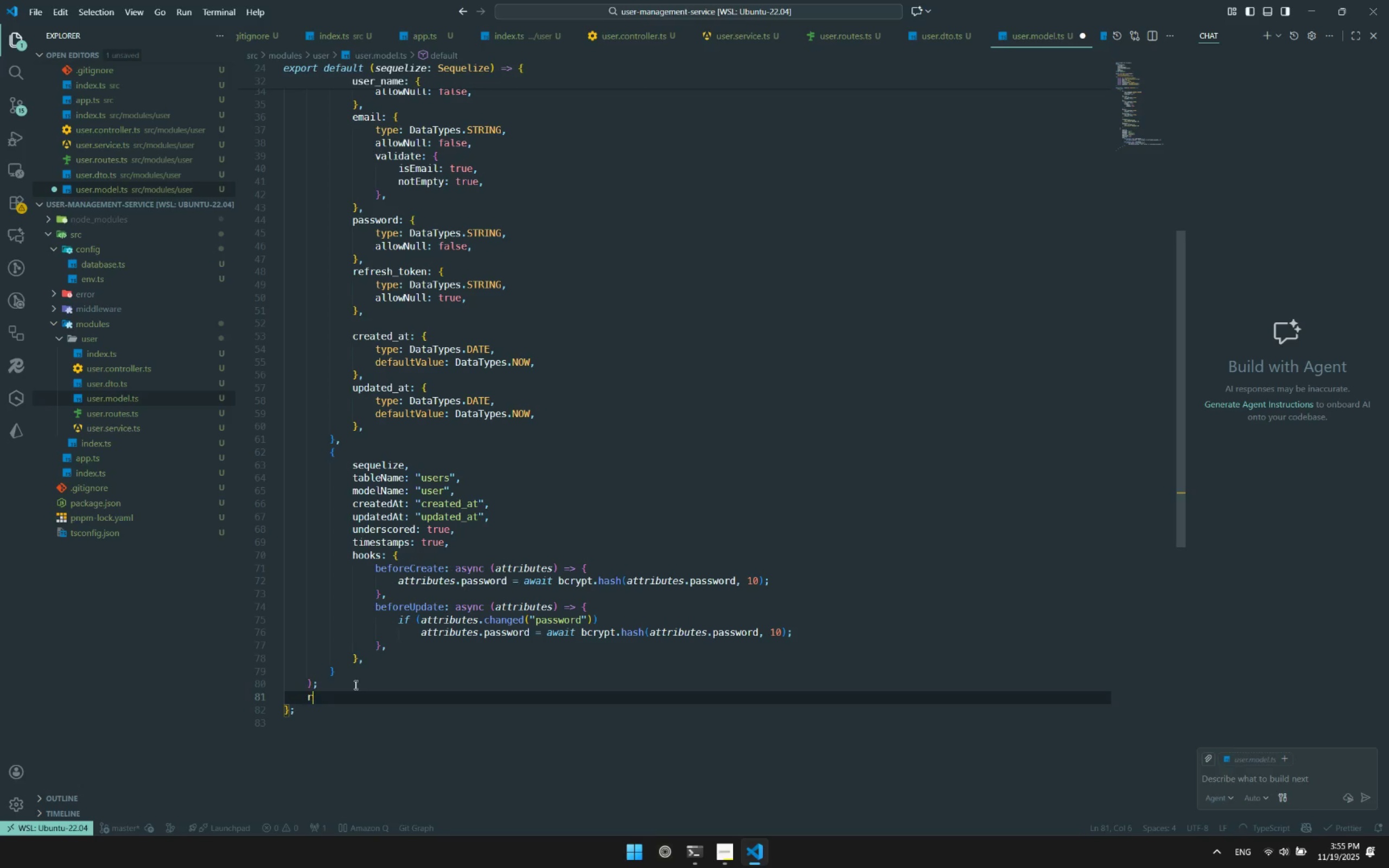 
type(return Us)
 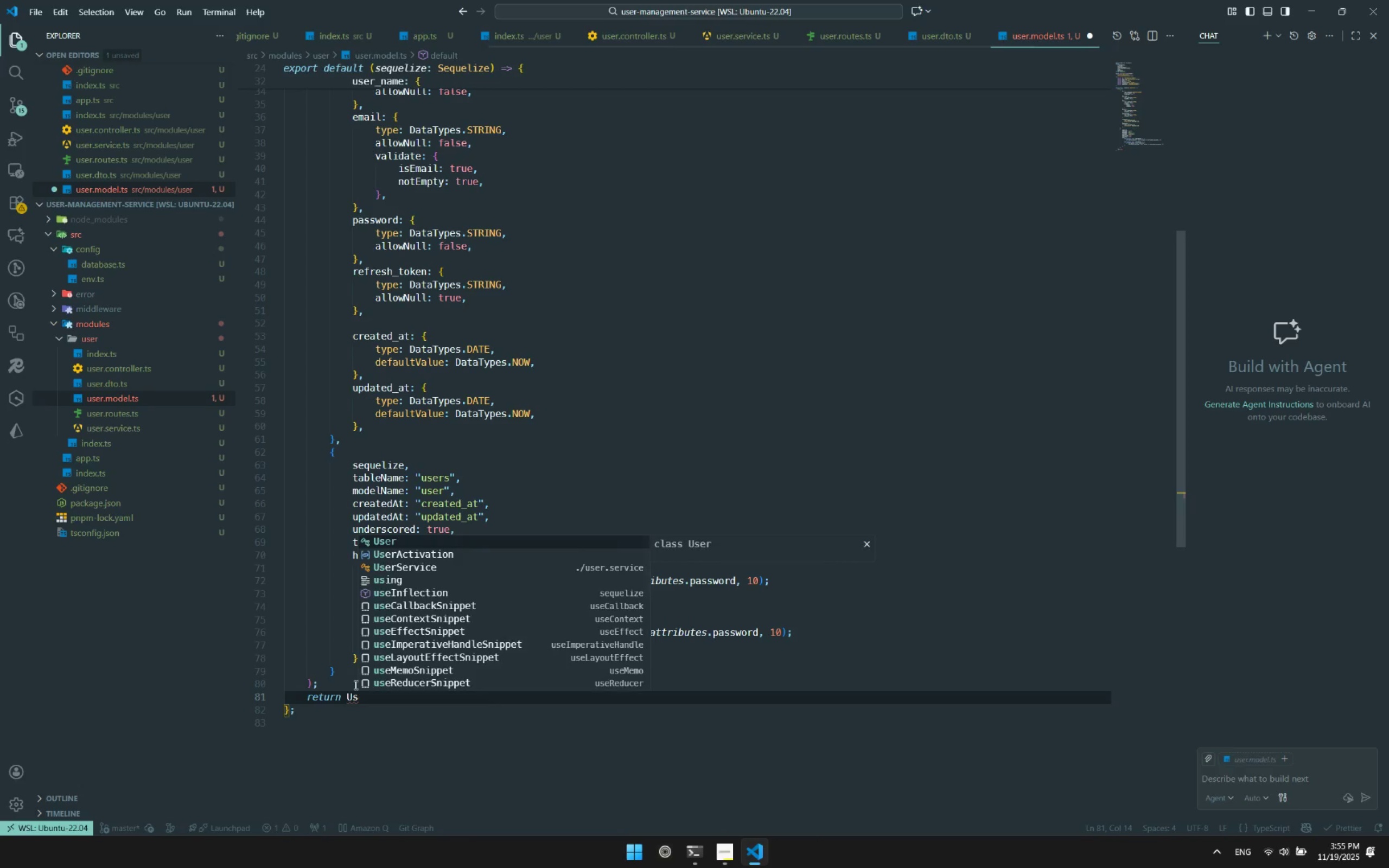 
key(Enter)
 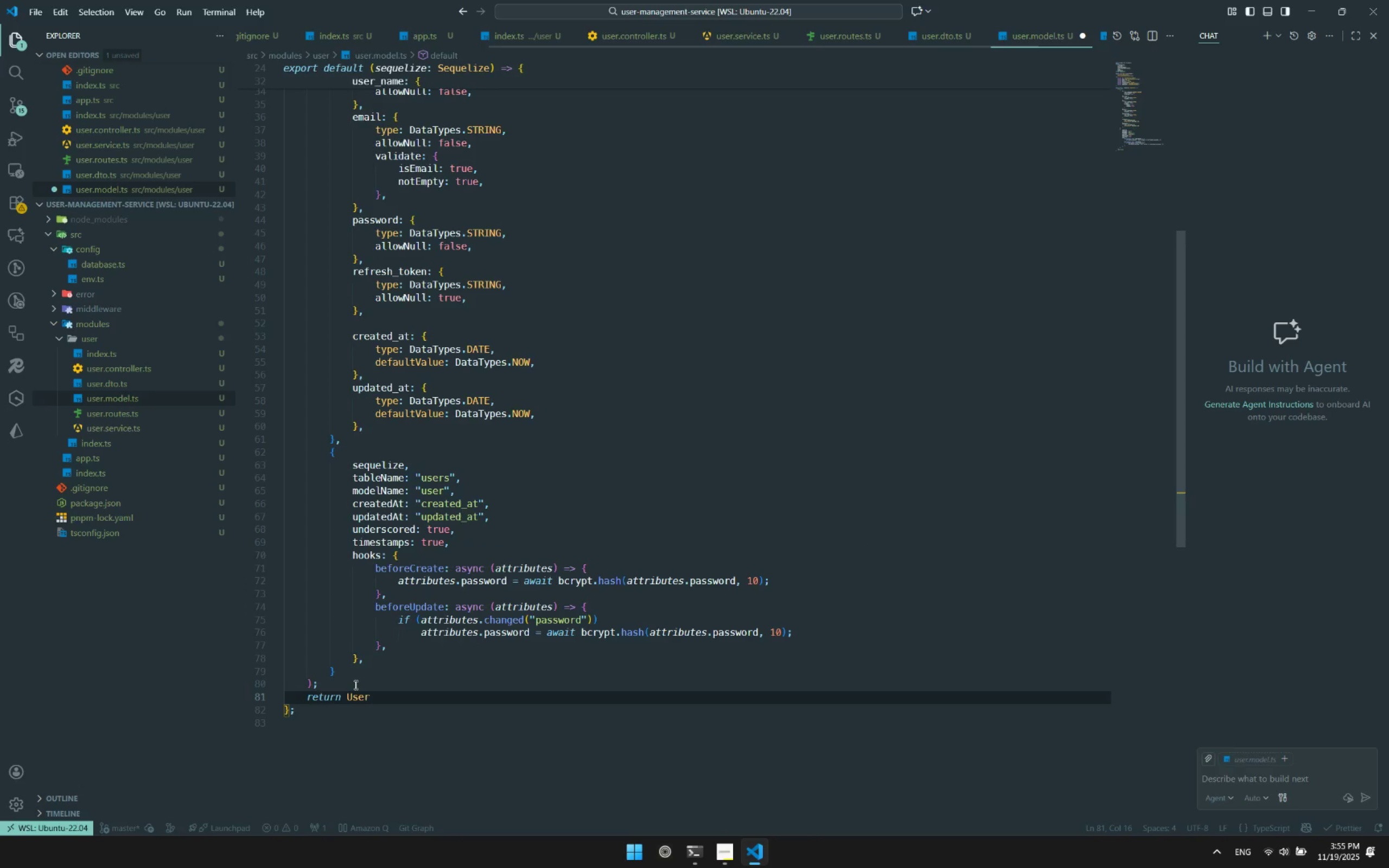 
left_click([515, 469])
 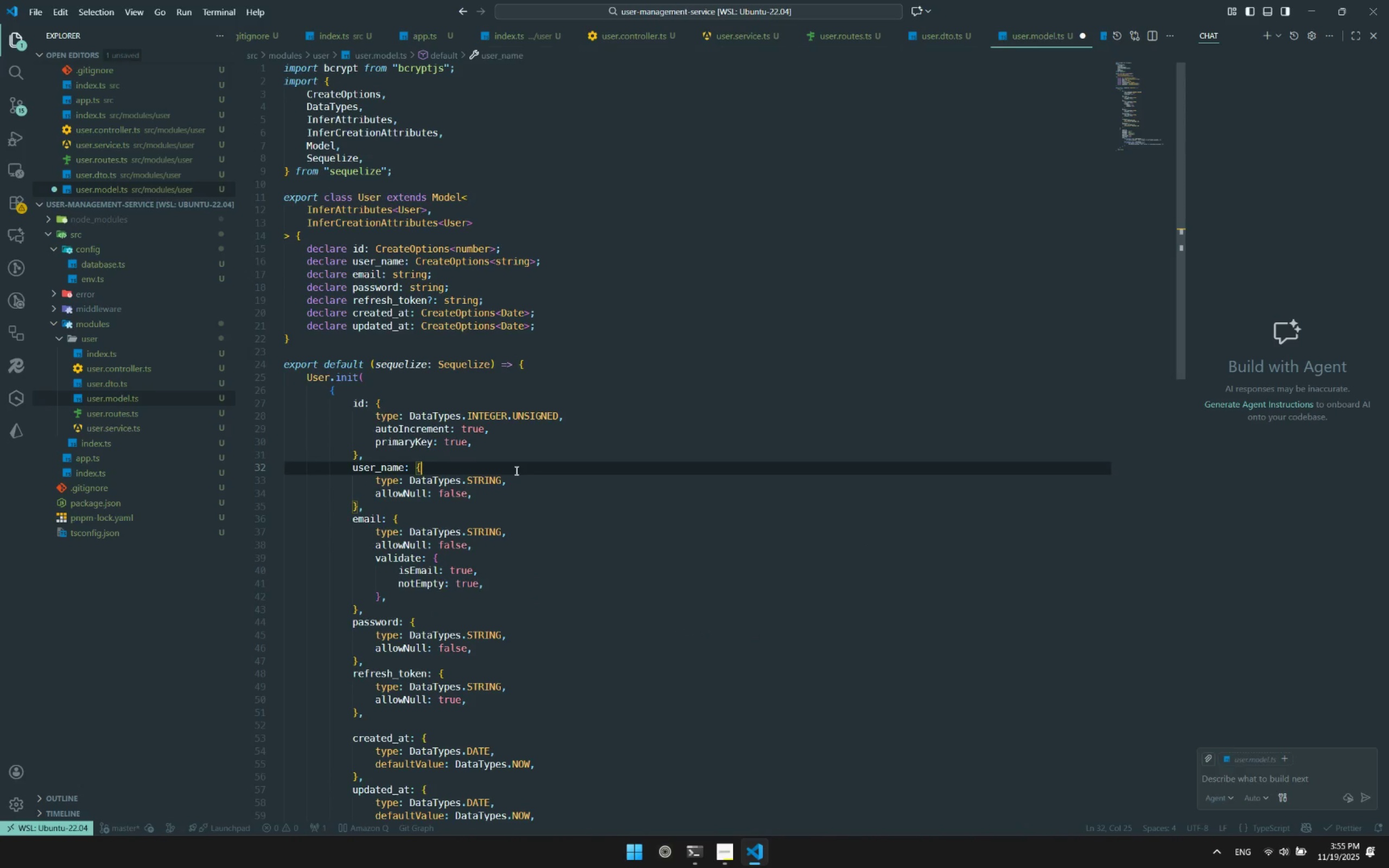 
scroll: coordinate [412, 652], scroll_direction: up, amount: 12.0
 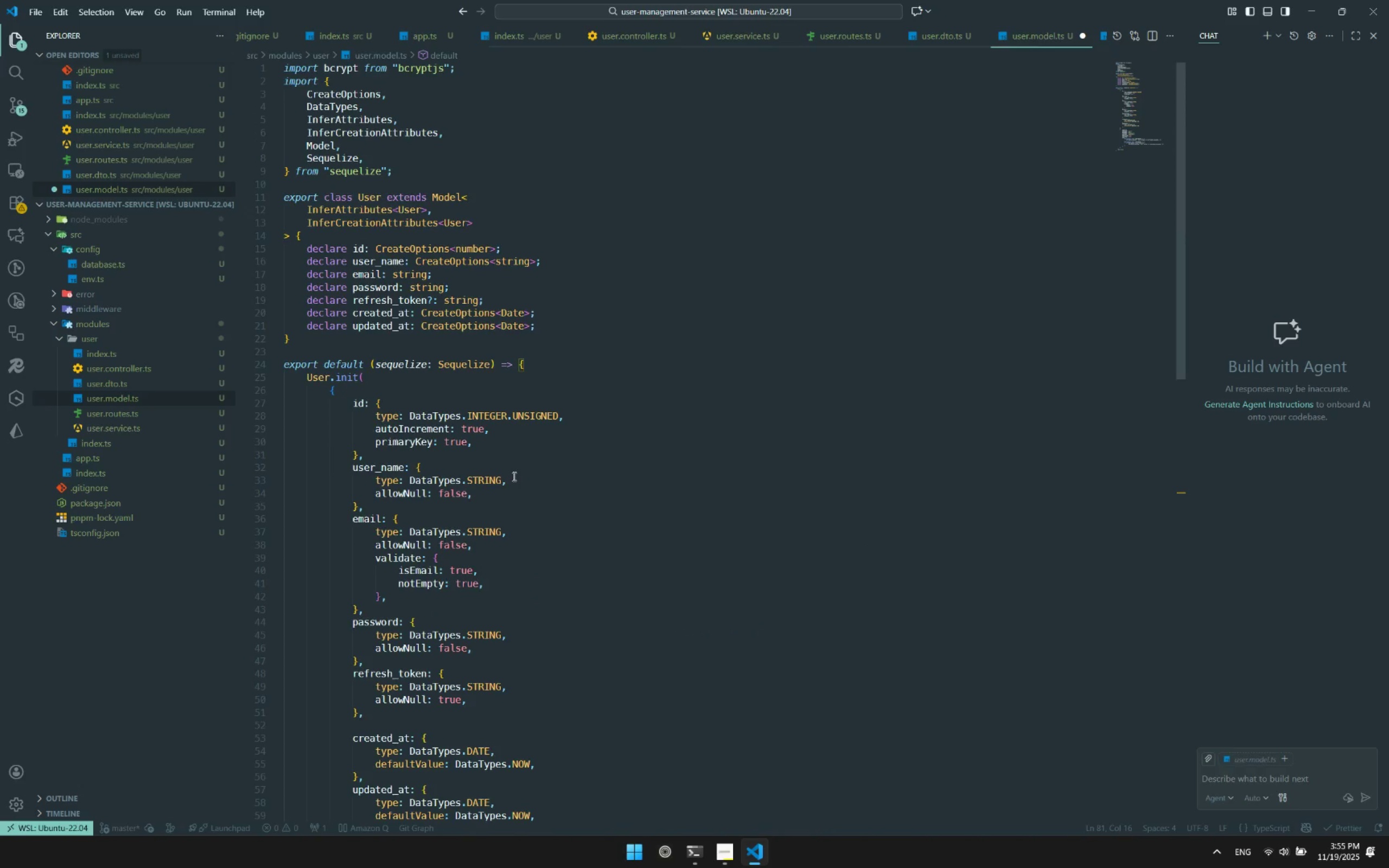 
key(Control+ControlLeft)
 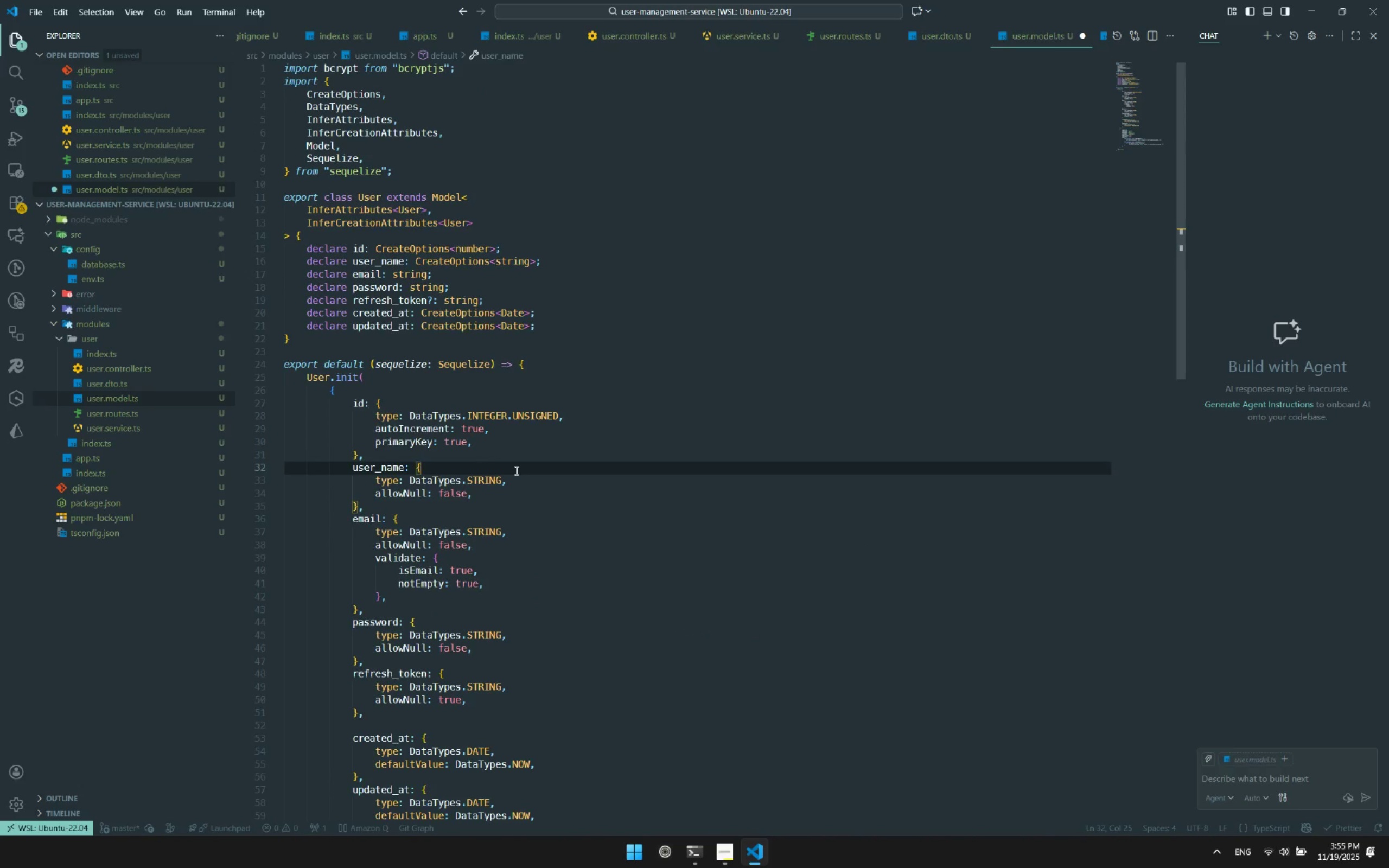 
key(Control+S)
 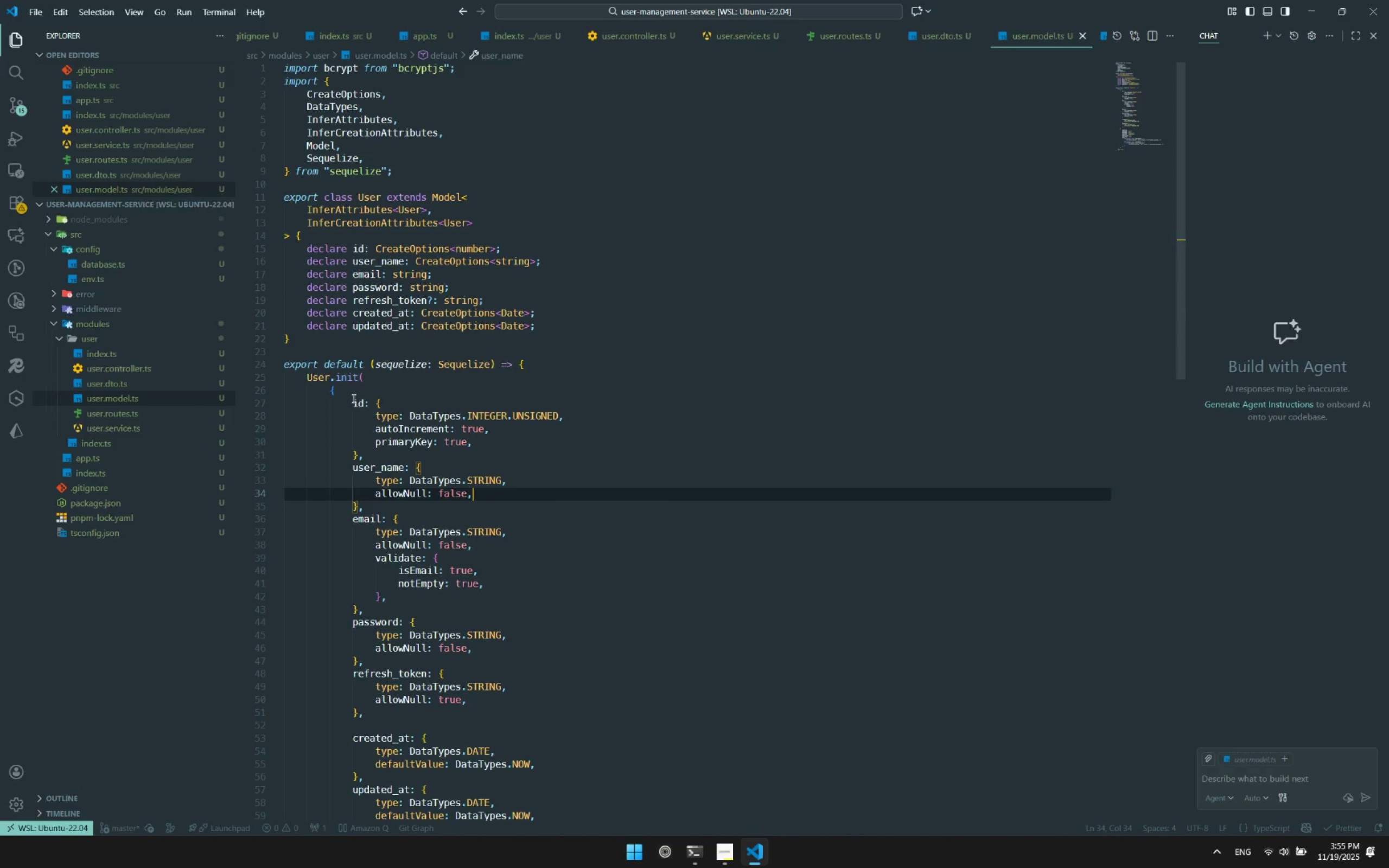 
scroll: coordinate [515, 470], scroll_direction: up, amount: 6.0
 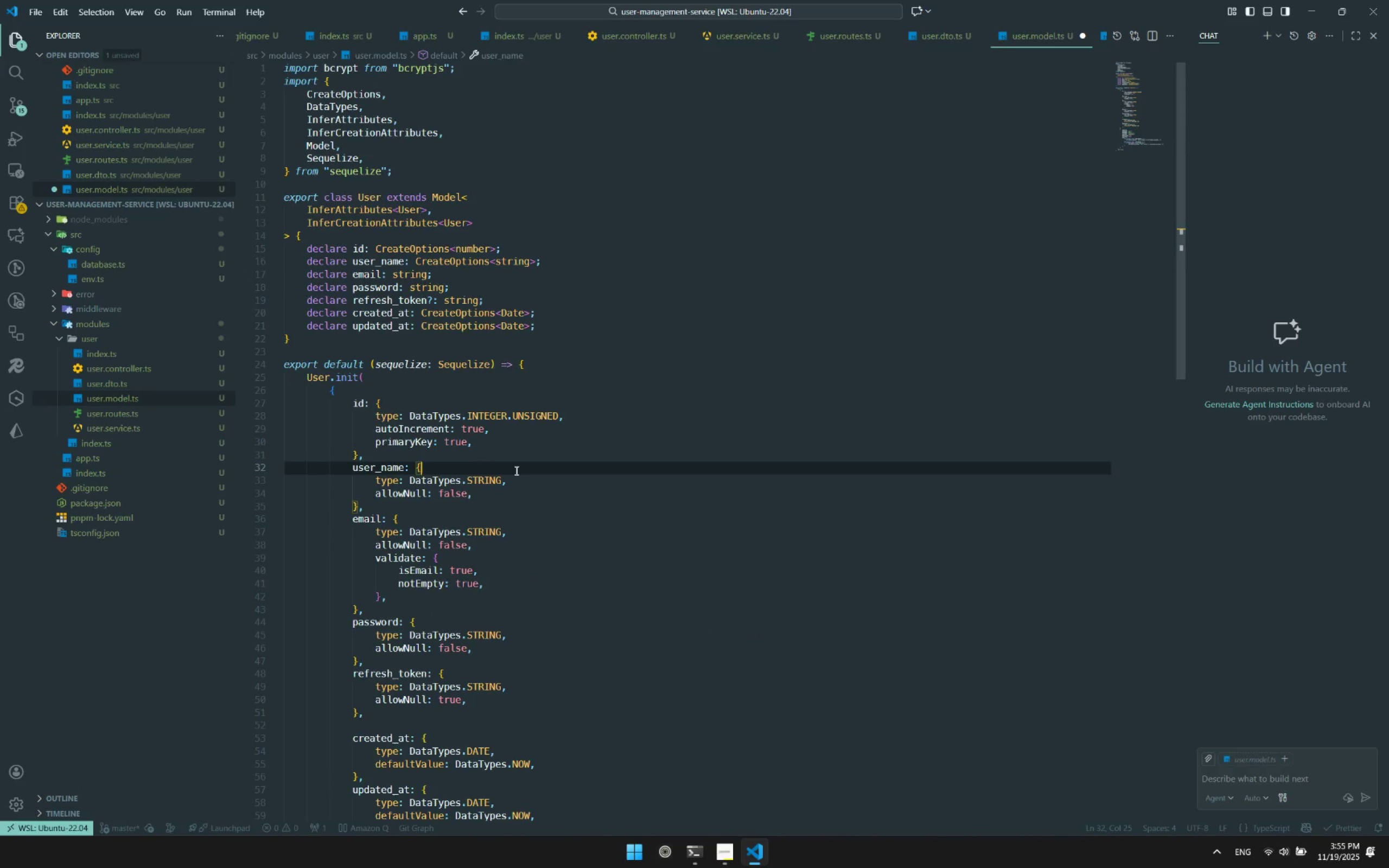 
left_click([543, 322])
 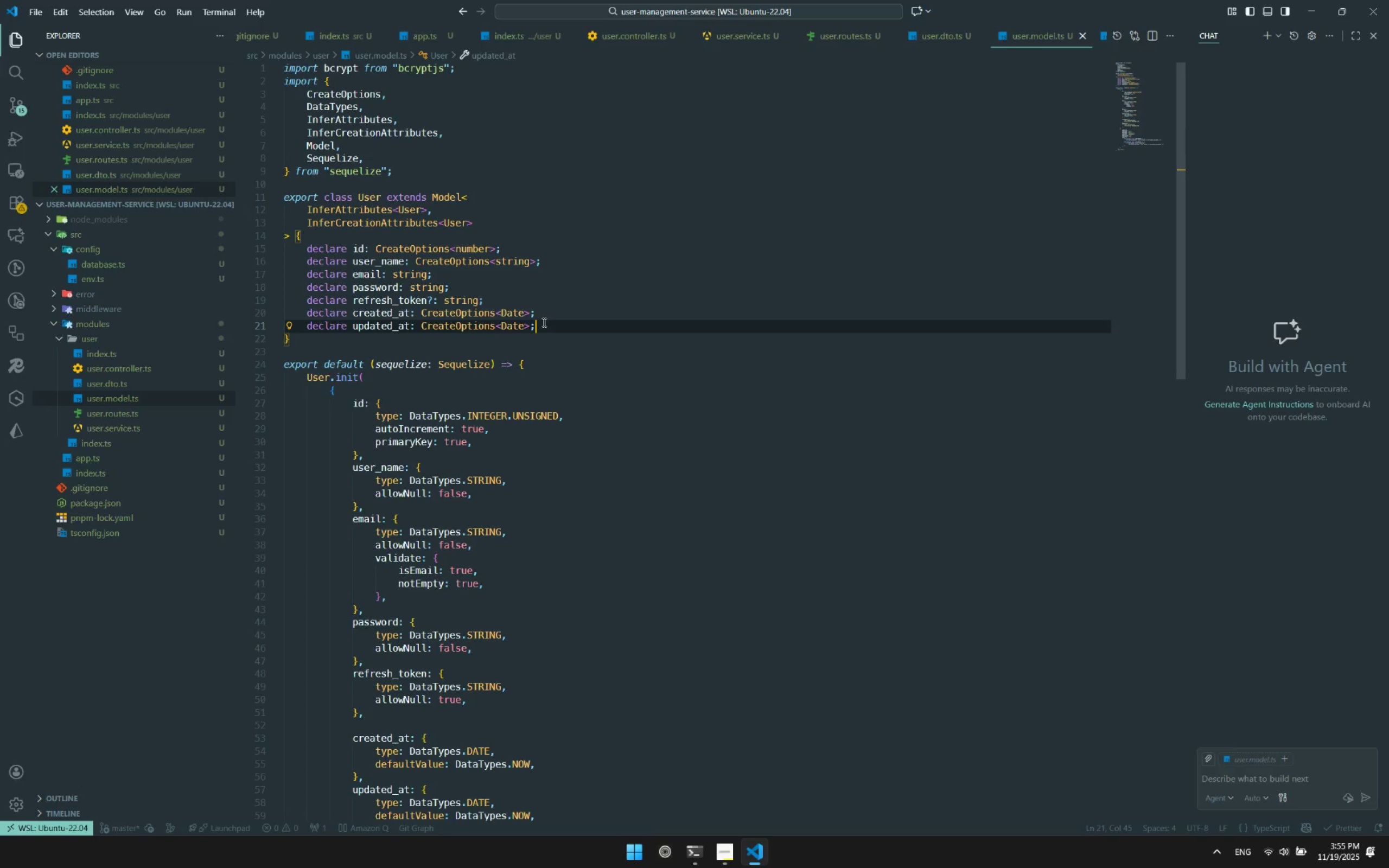 
key(Control+Enter)
 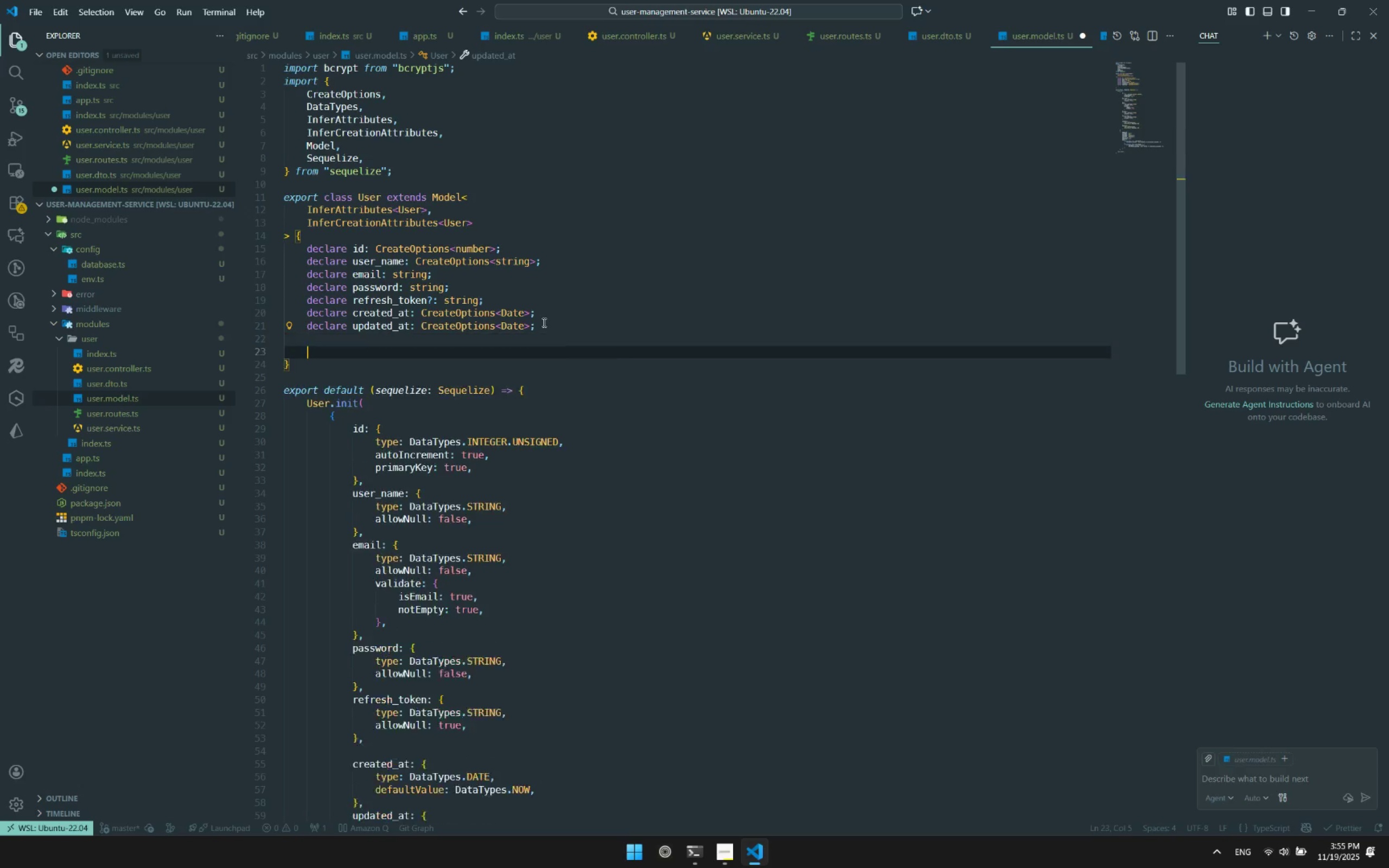 
key(Enter)
 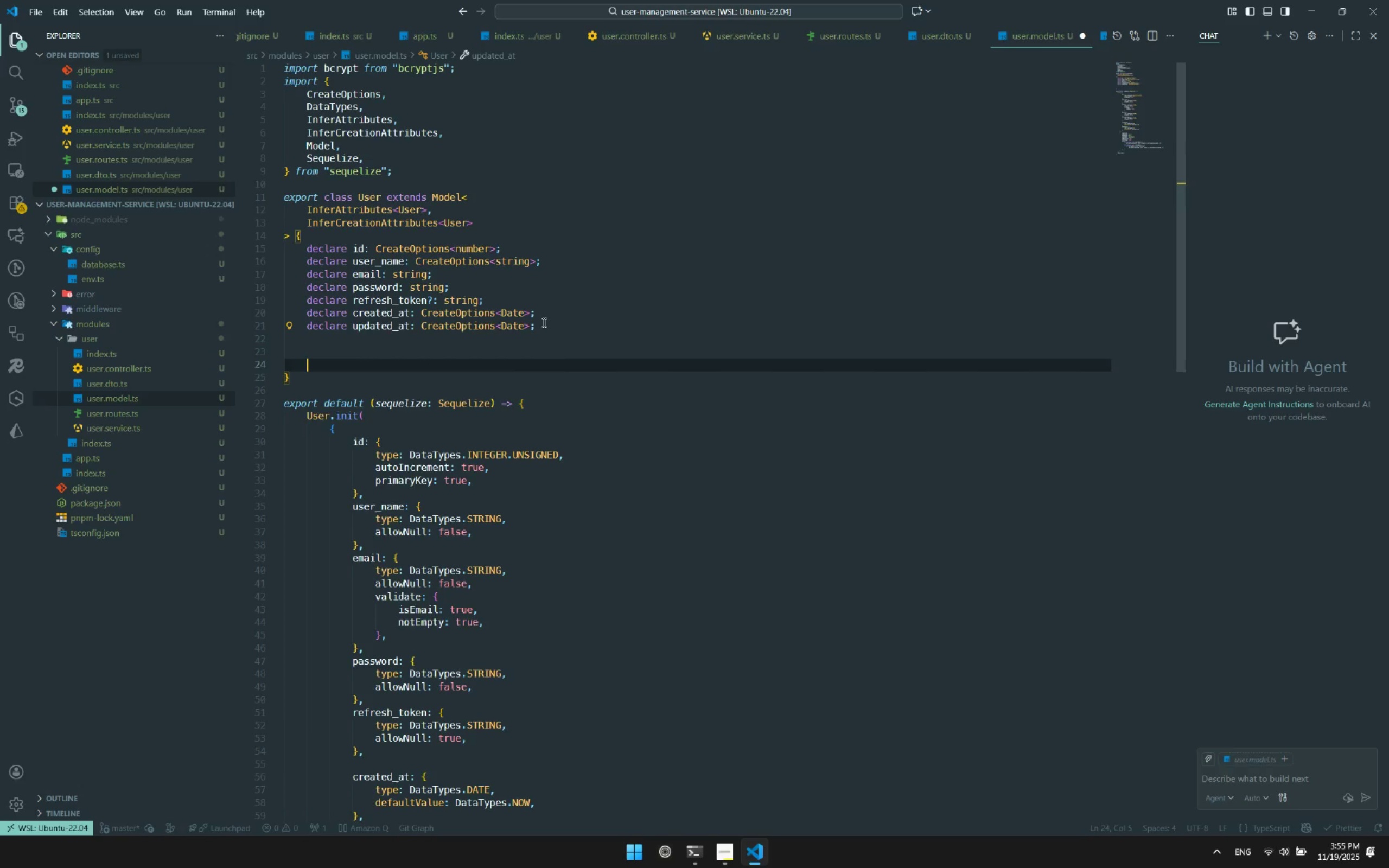 
key(Enter)
 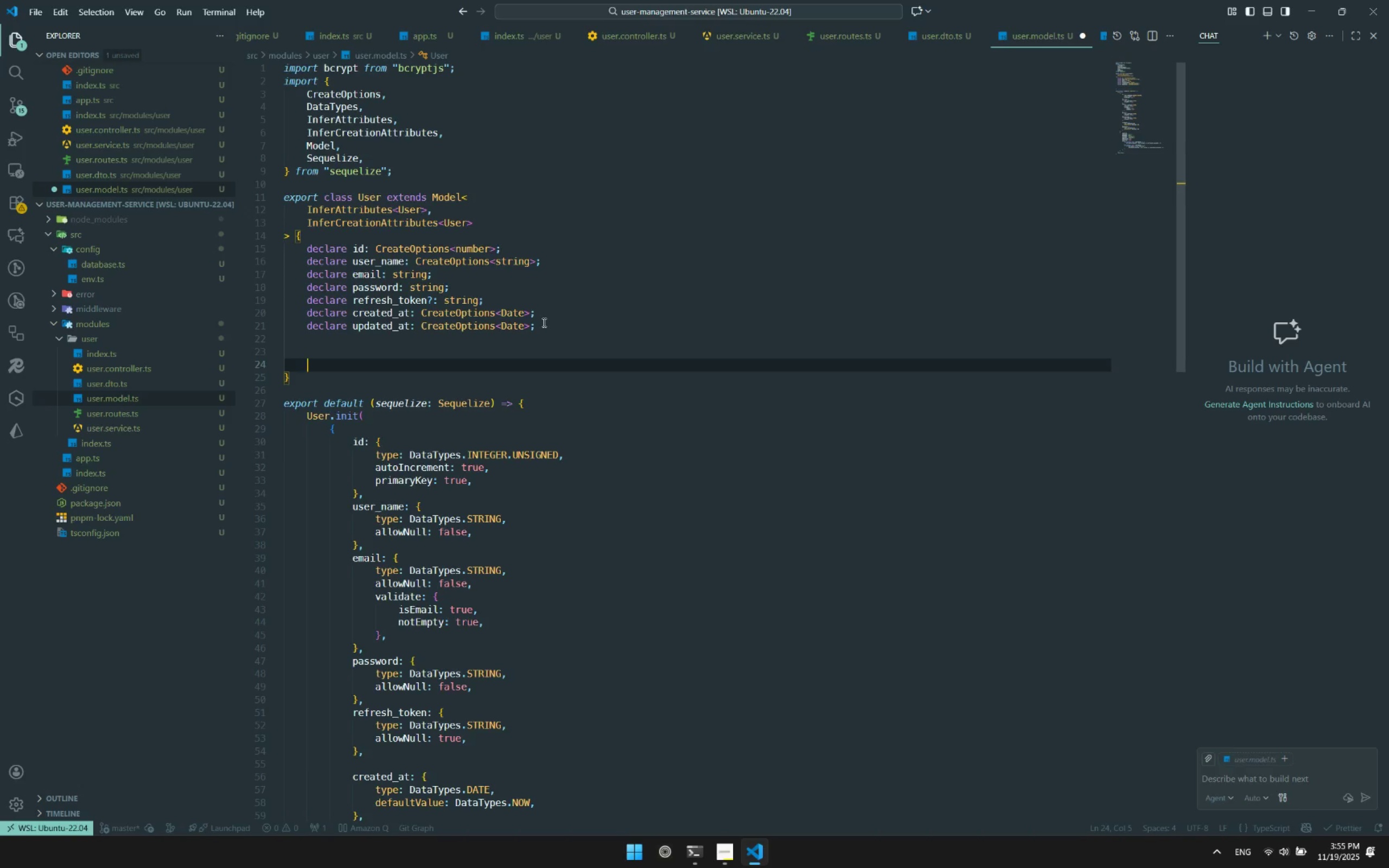 
type(s)
key(Backspace)
type(asyn )
key(Backspace)
key(Backspace)
key(Backspace)
key(Backspace)
type(sync vali)
 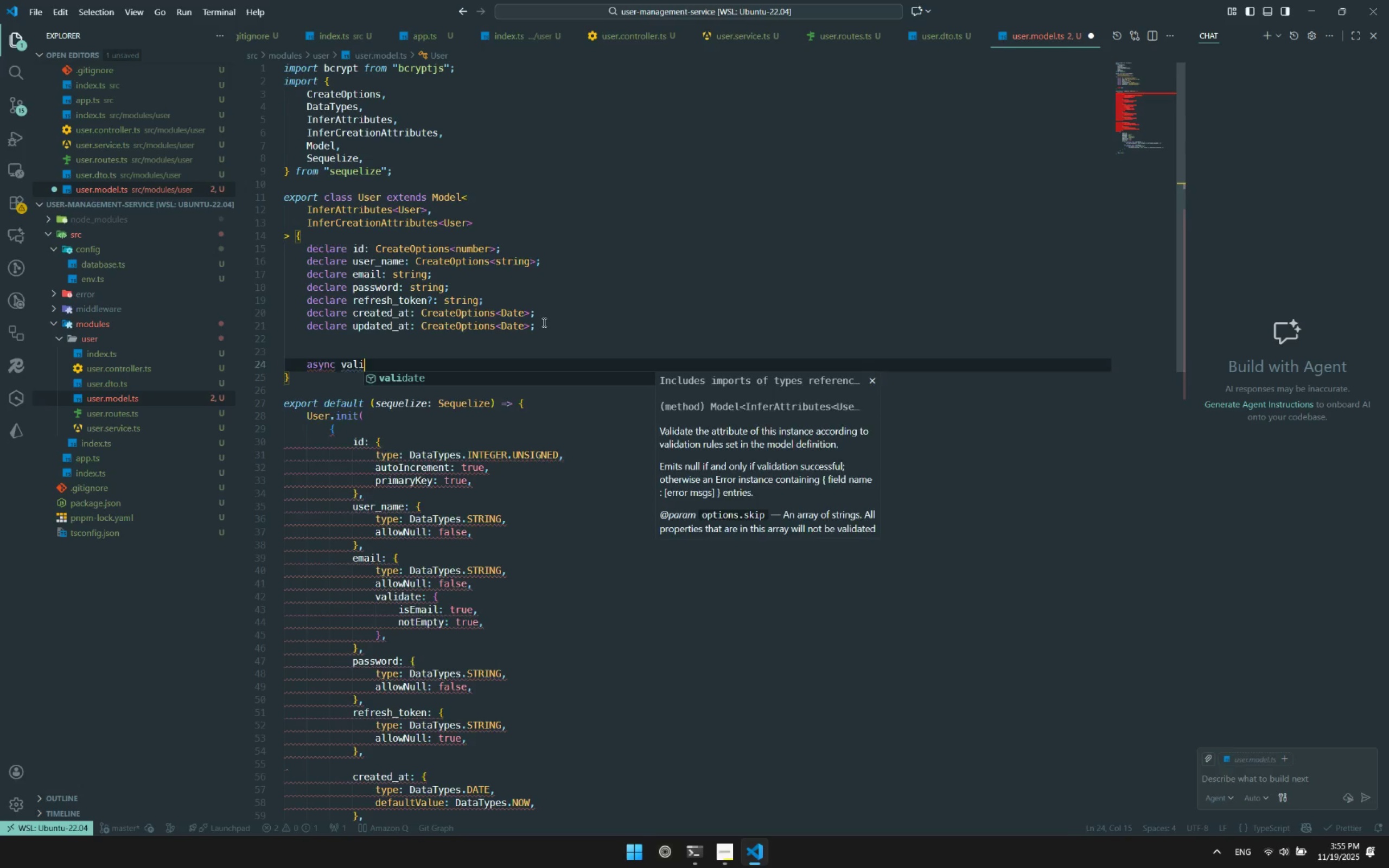 
key(Enter)
 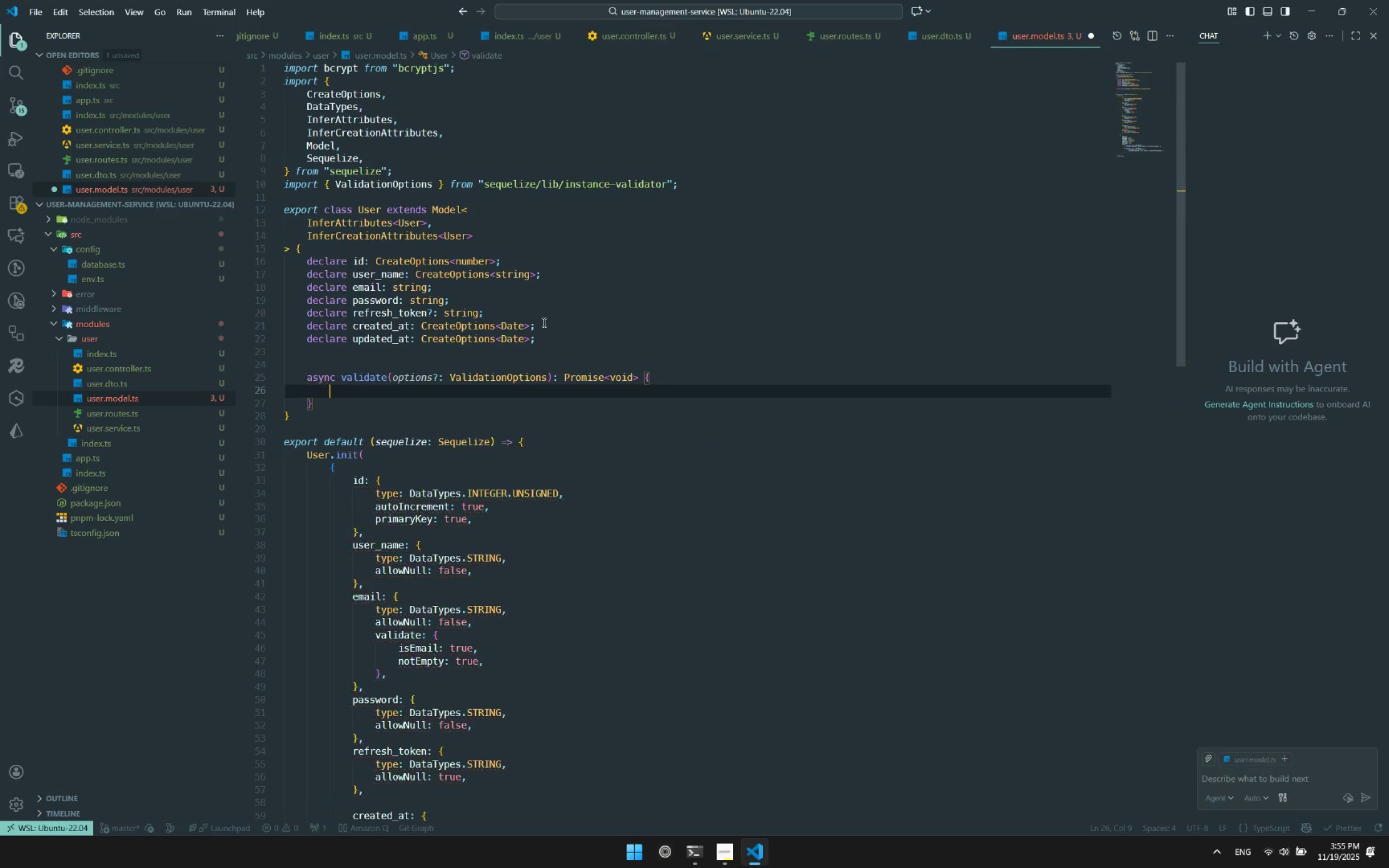 
key(Control+Z)
 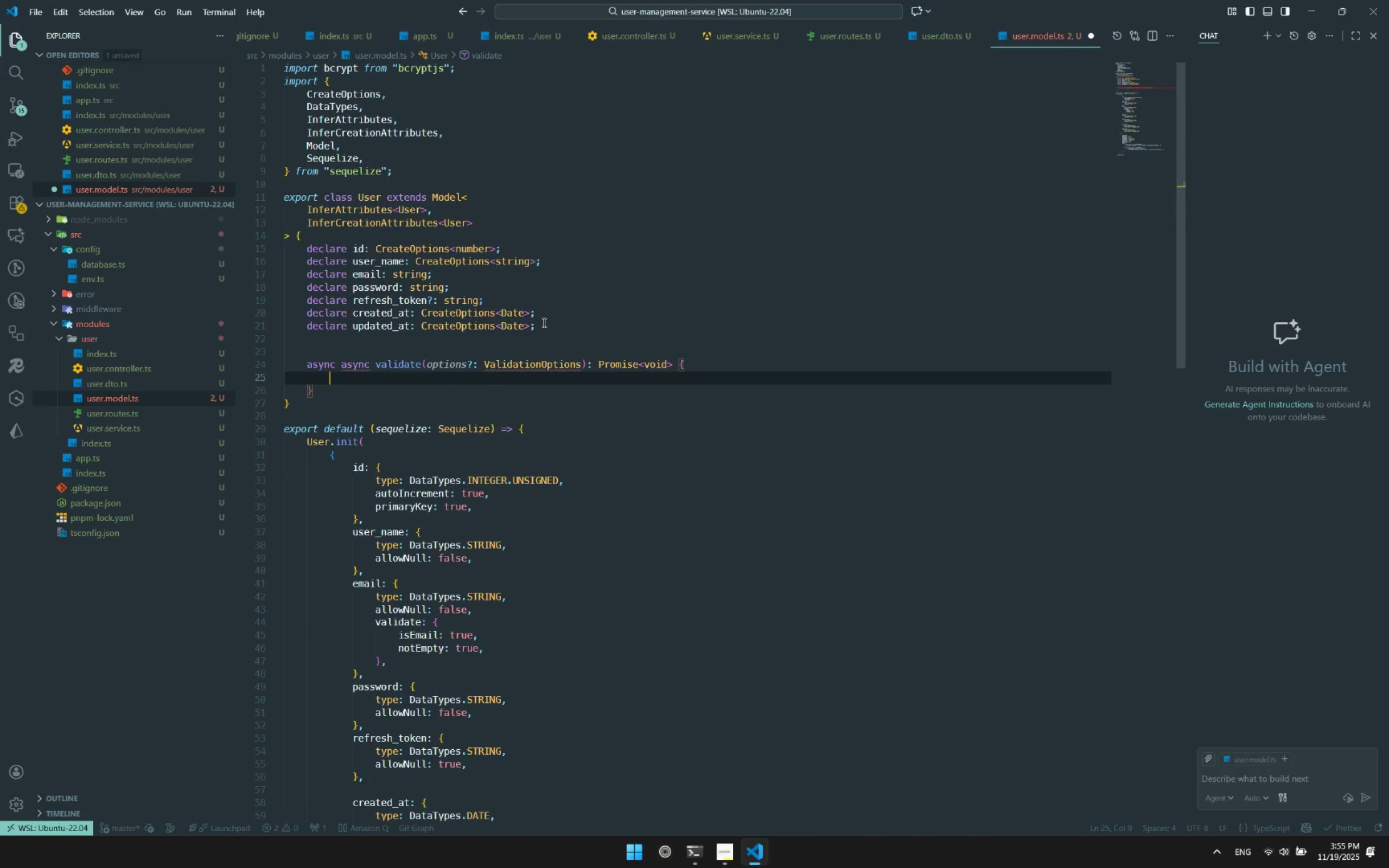 
key(Control+Z)
 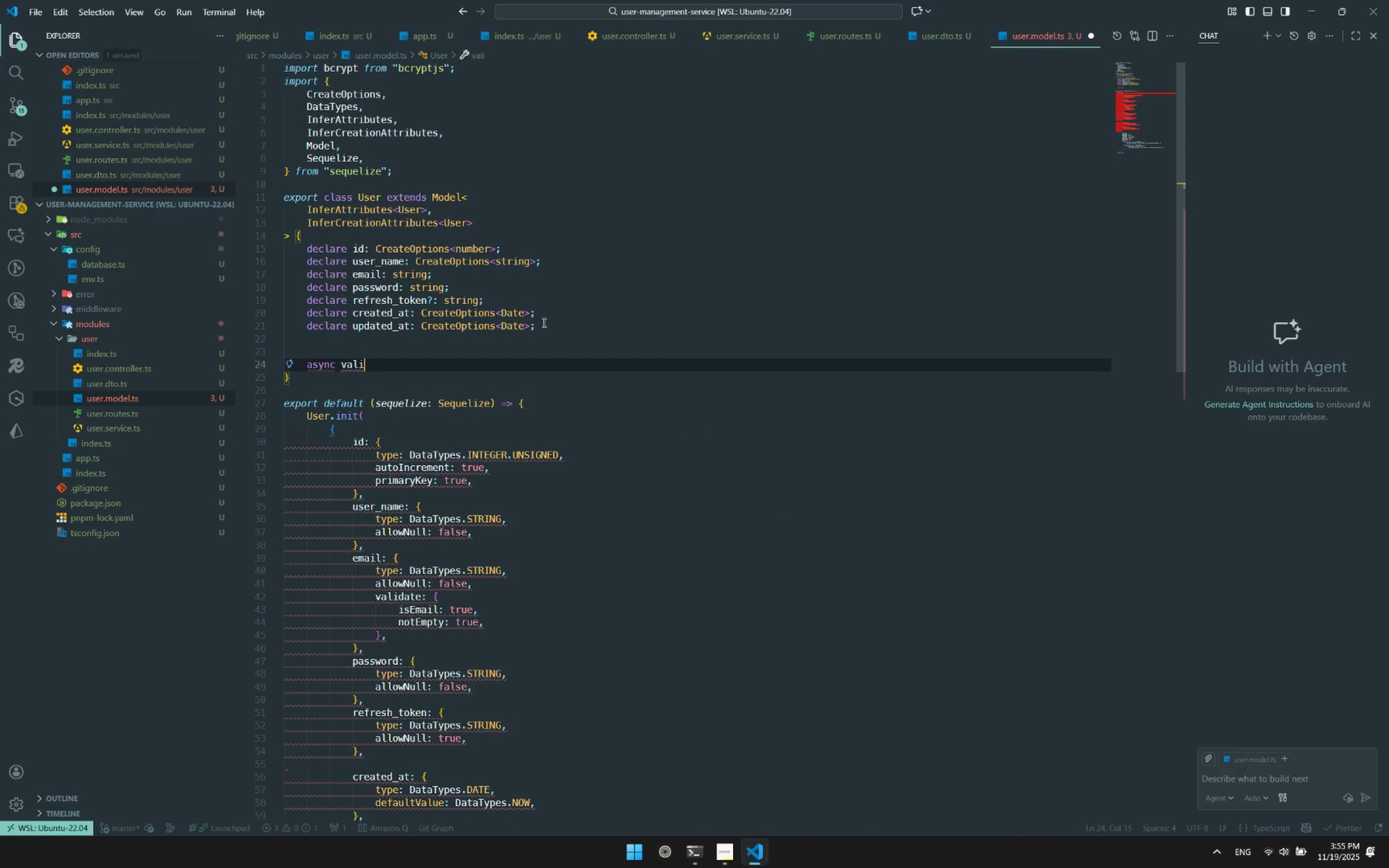 
type(i)
key(Backspace)
type(datePassword()
 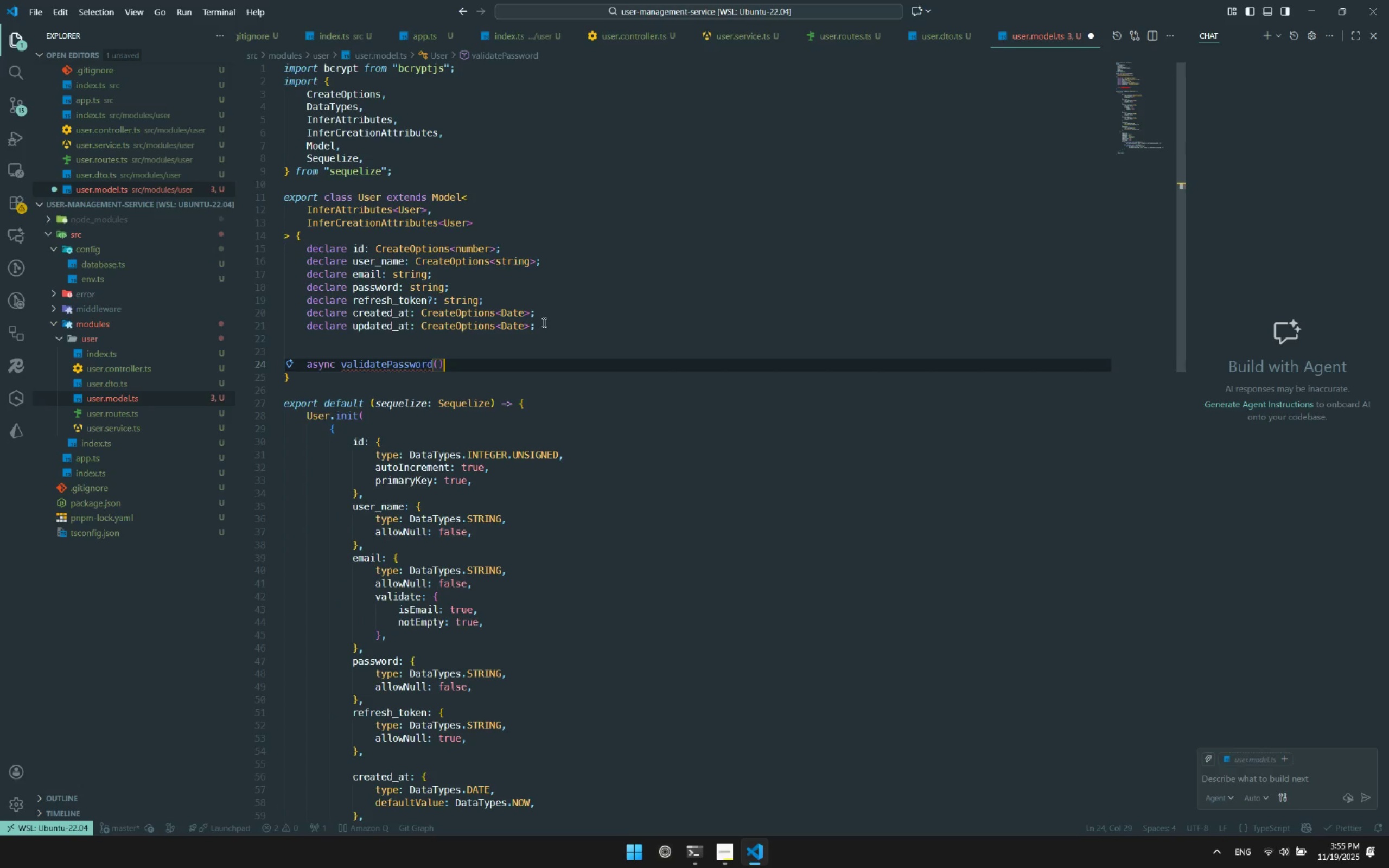 
 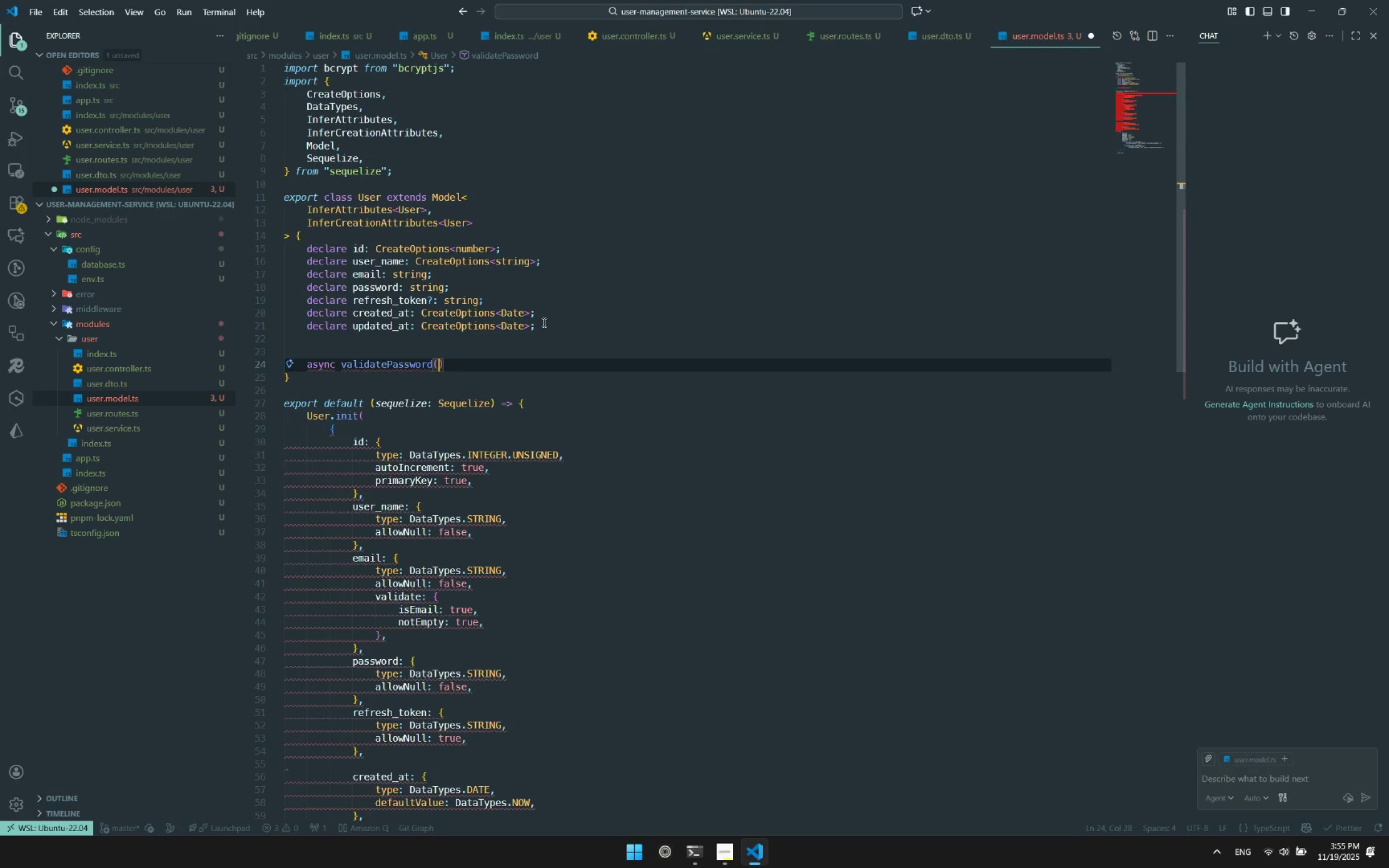 
key(ArrowRight)
 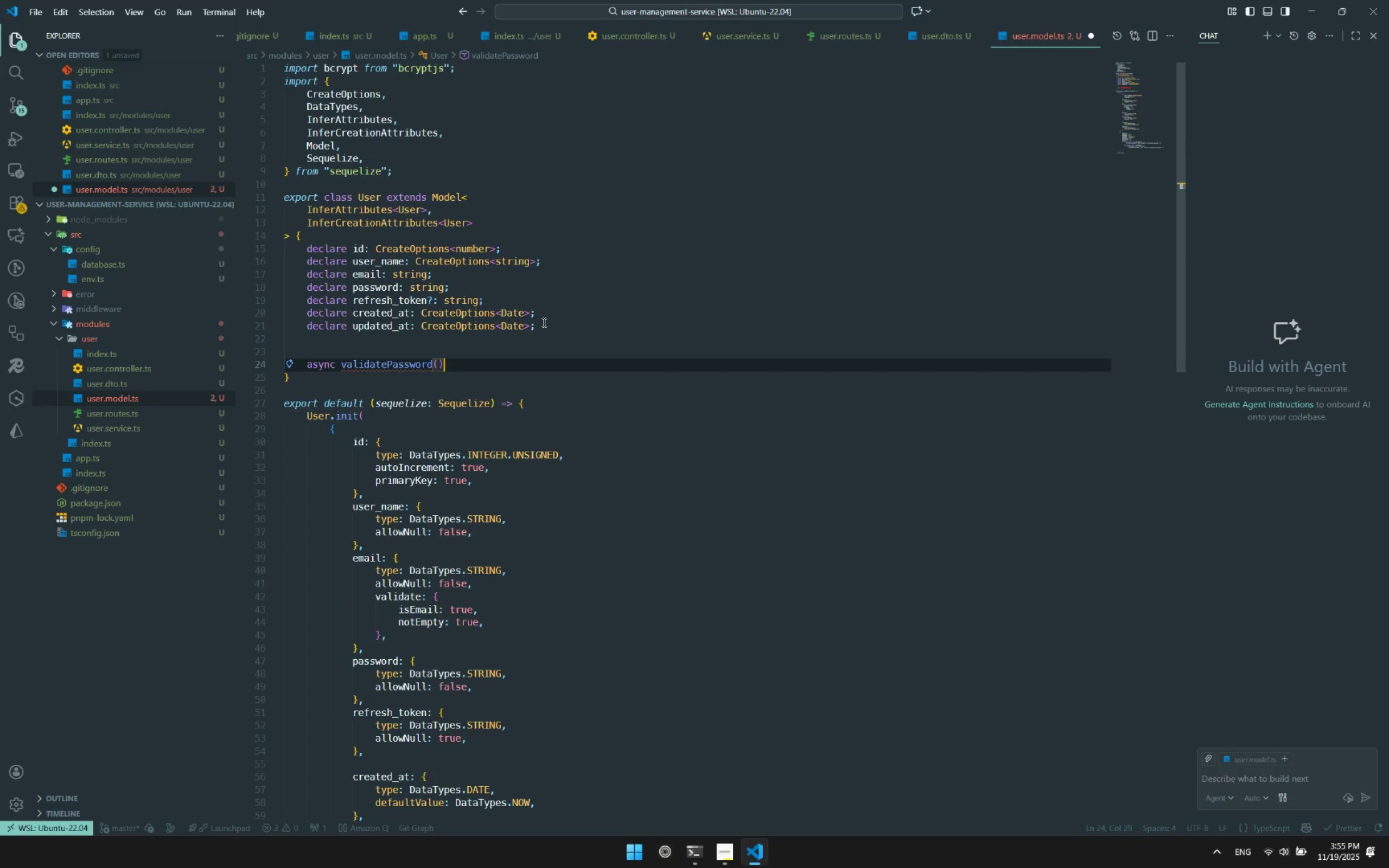 
key(Shift+ShiftRight)
 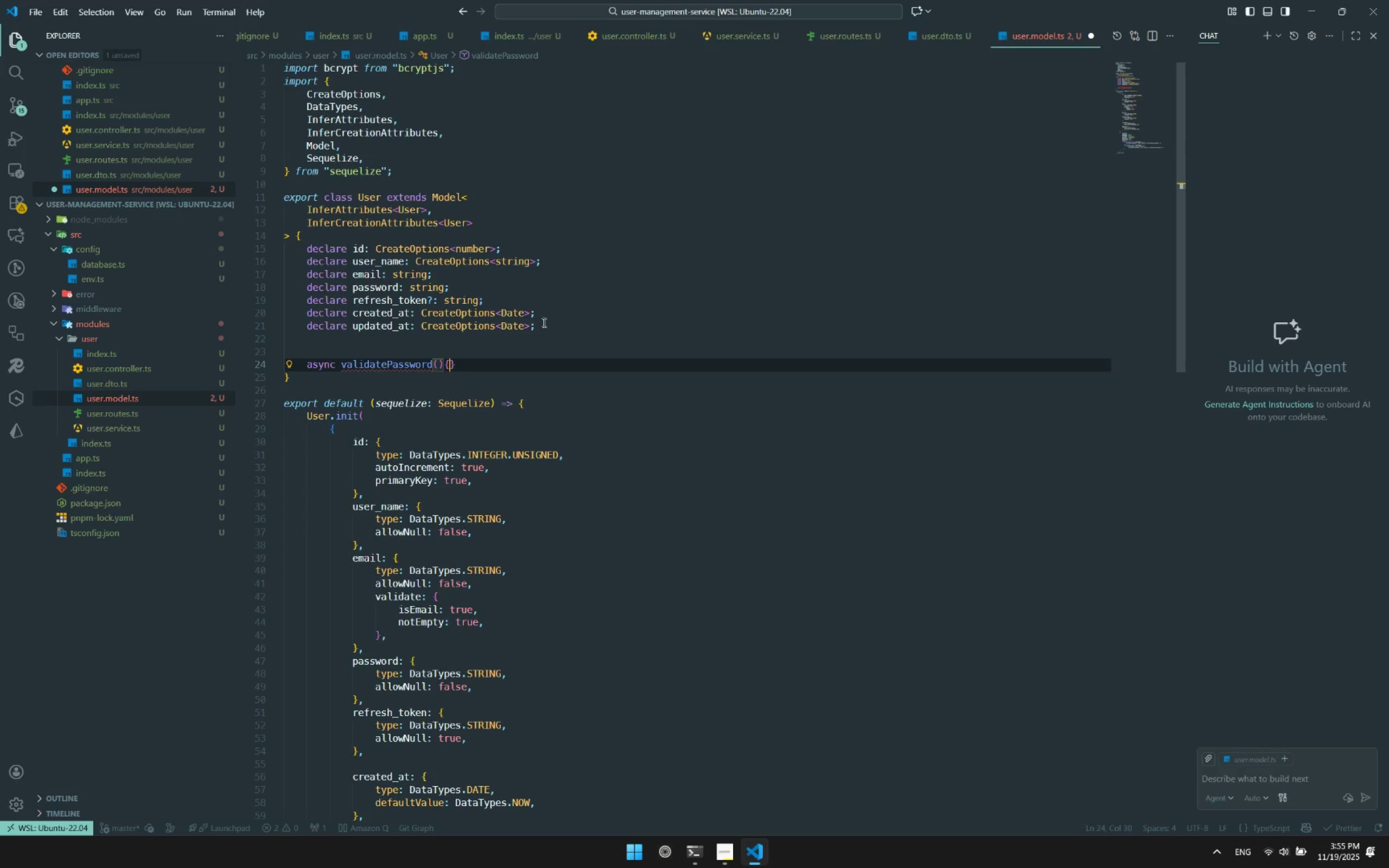 
key(Shift+BracketLeft)
 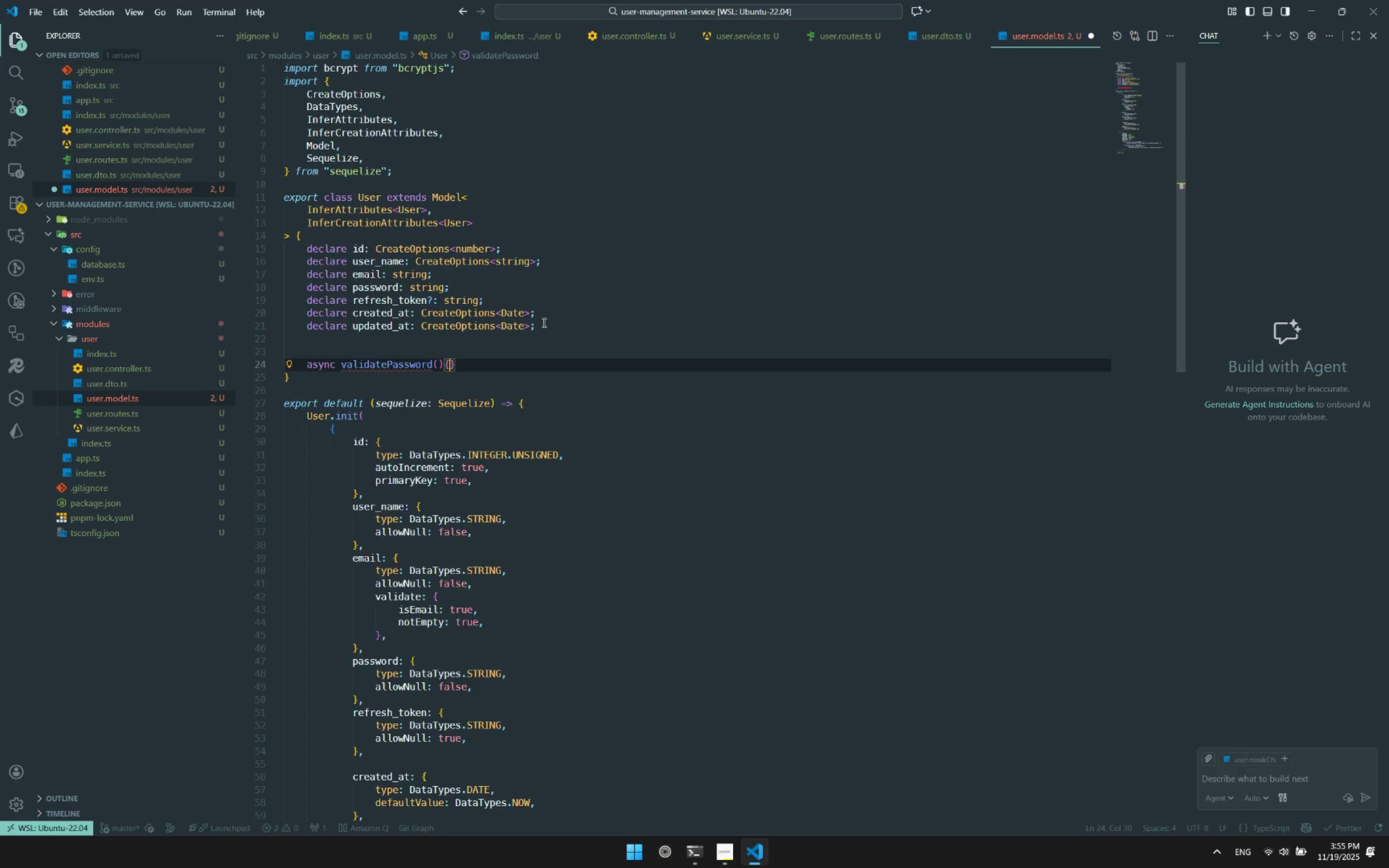 
key(Enter)
 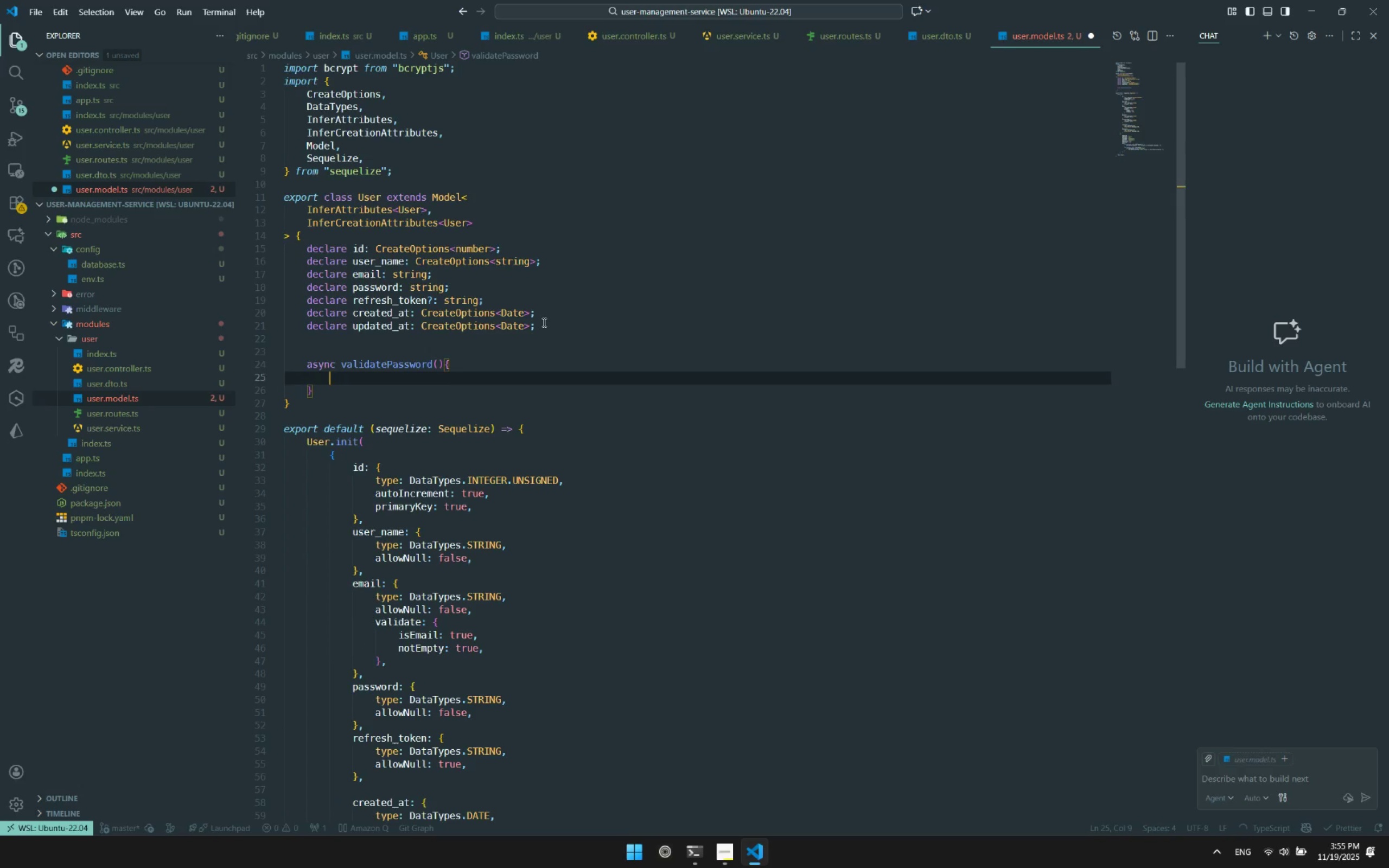 
key(ArrowUp)
 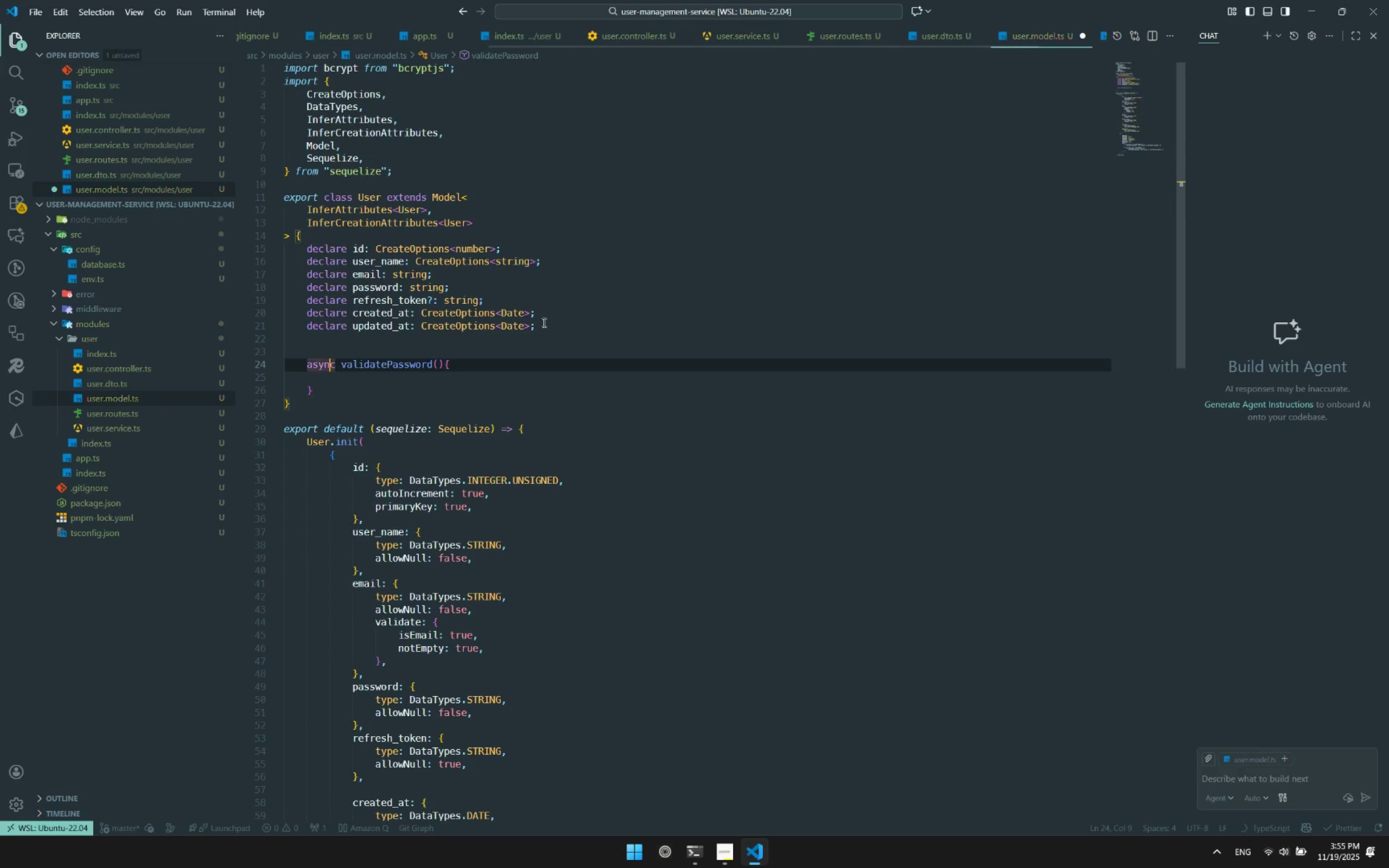 
hold_key(key=ArrowRight, duration=0.98)
 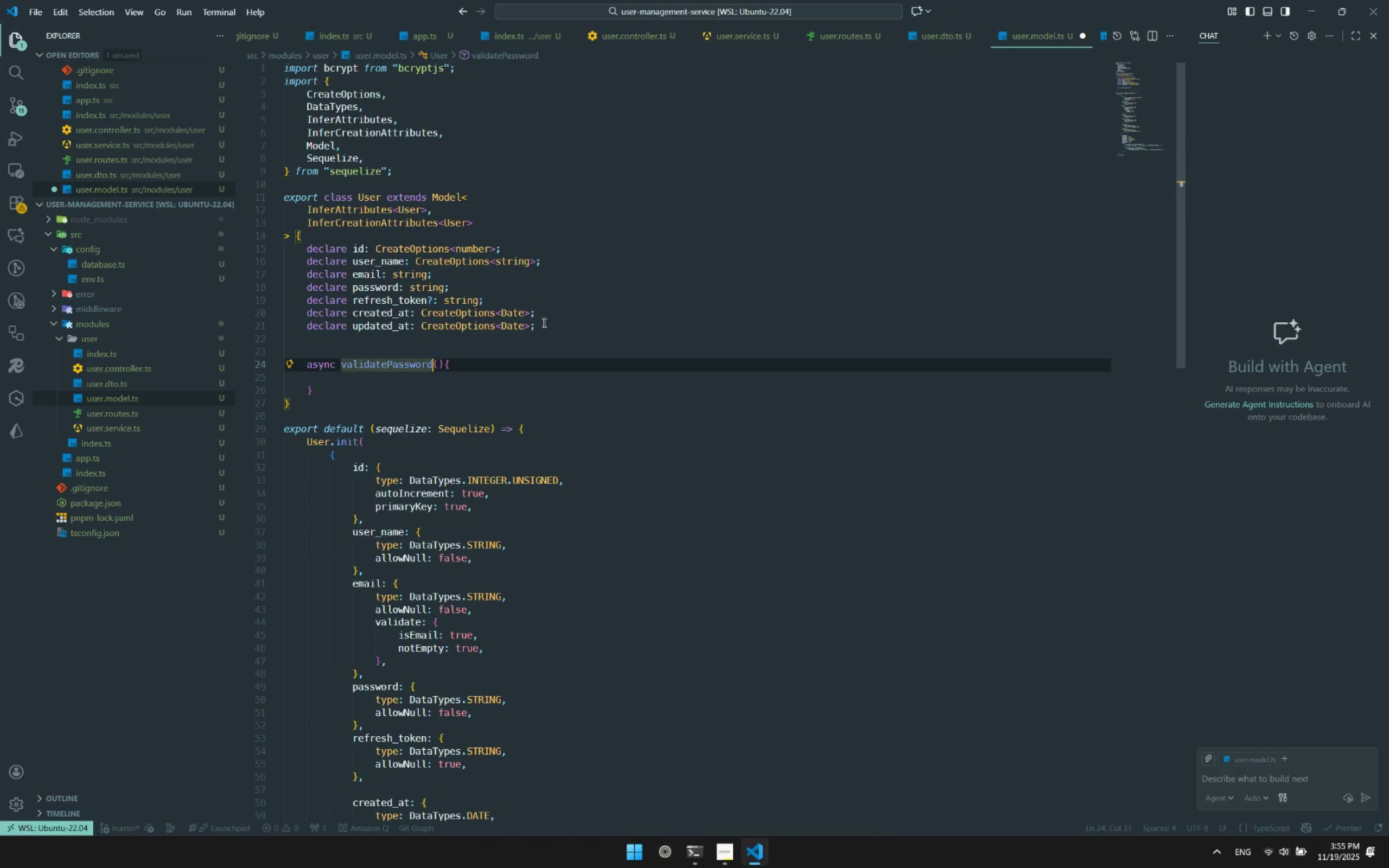 
hold_key(key=ArrowRight, duration=0.38)
 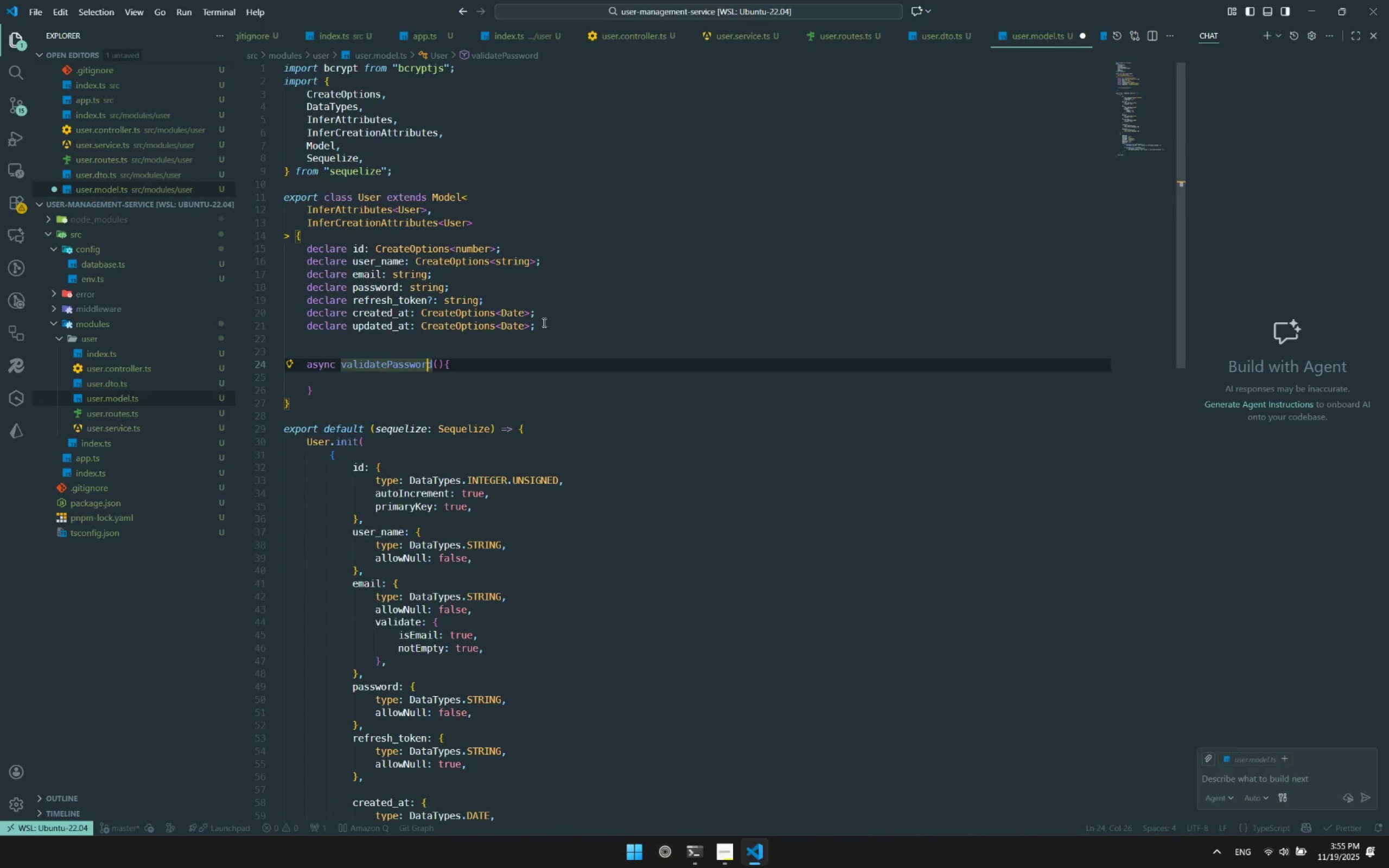 
key(ArrowRight)
 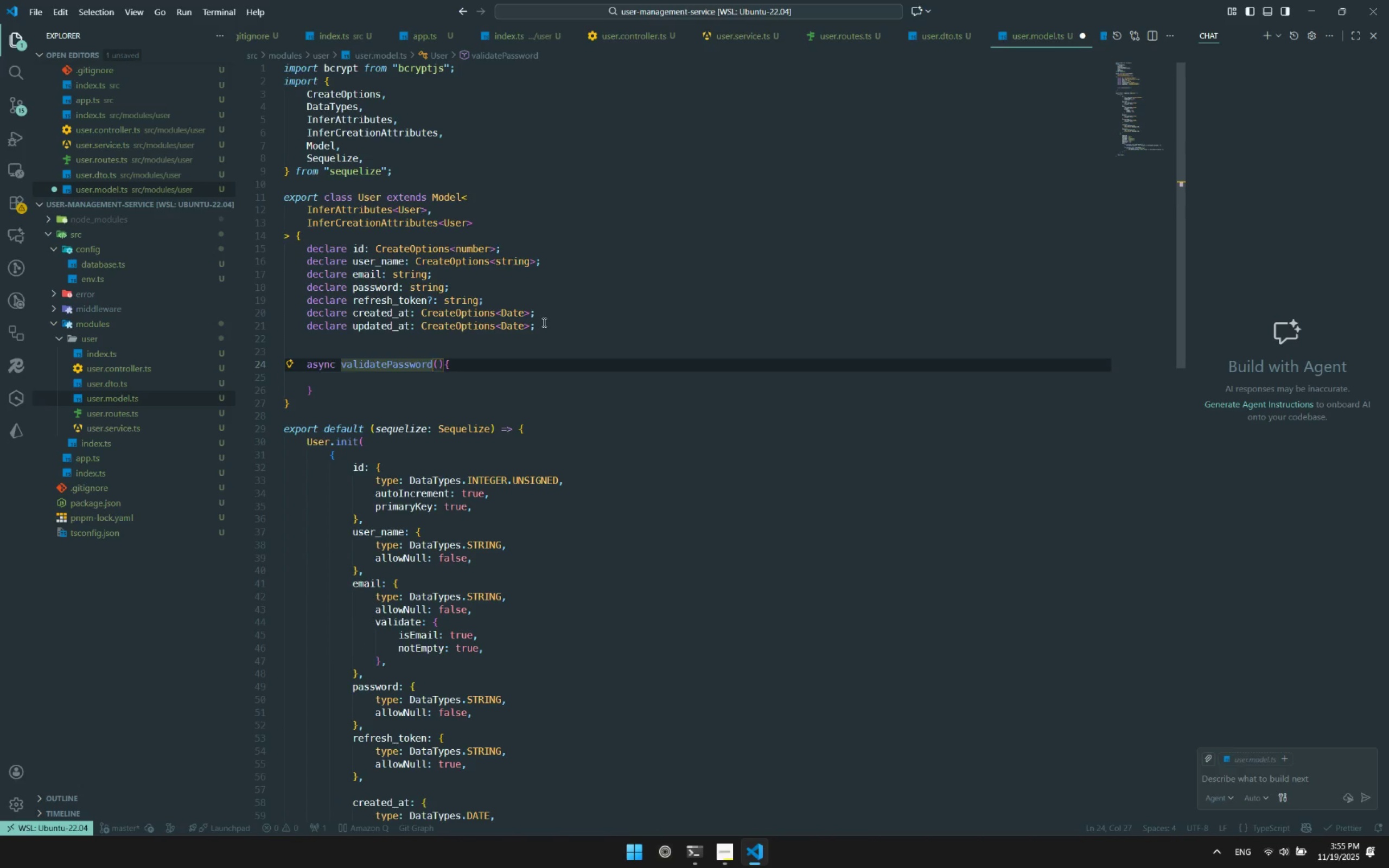 
key(ArrowRight)
 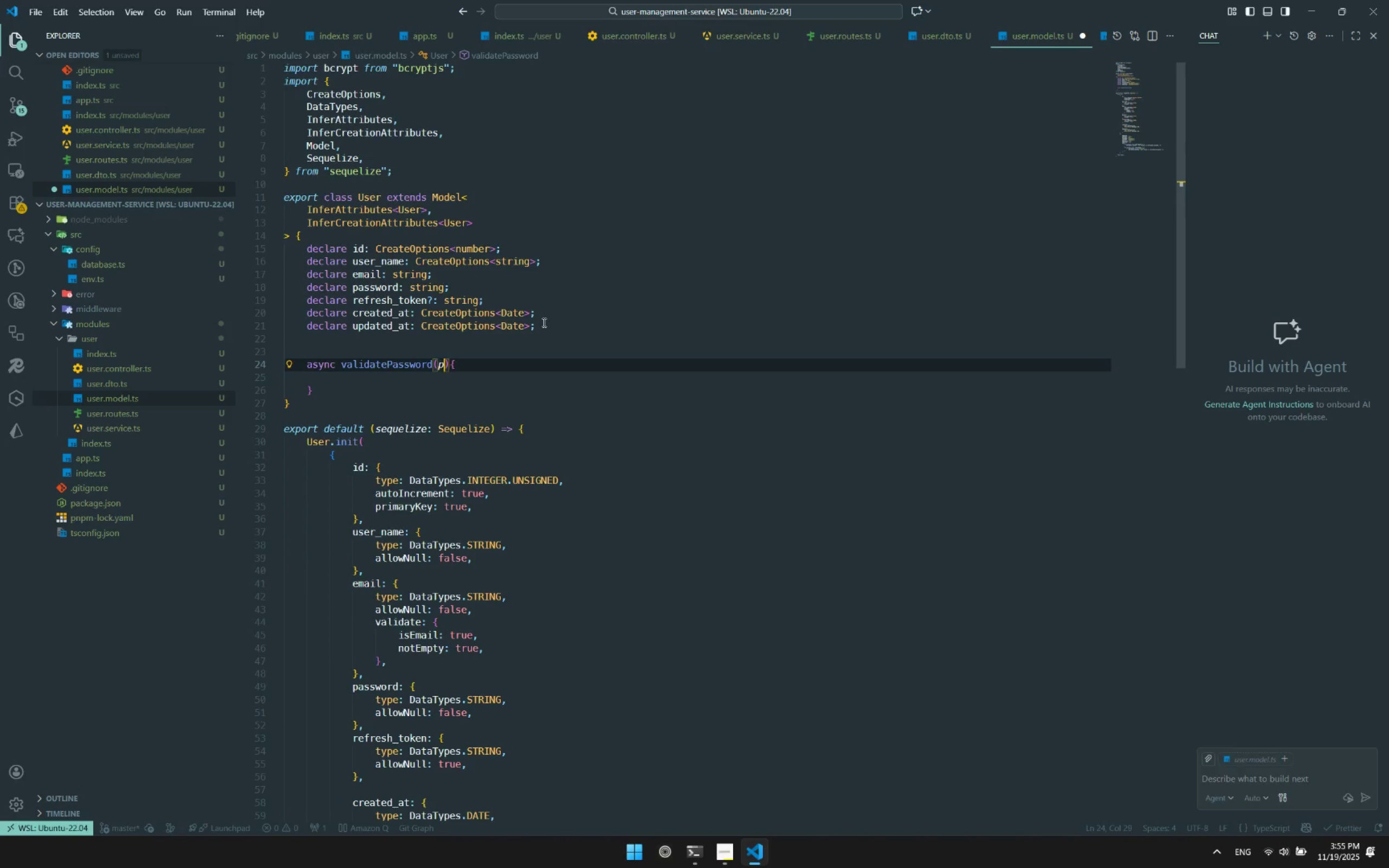 
type(password:string)
key(Escape)
 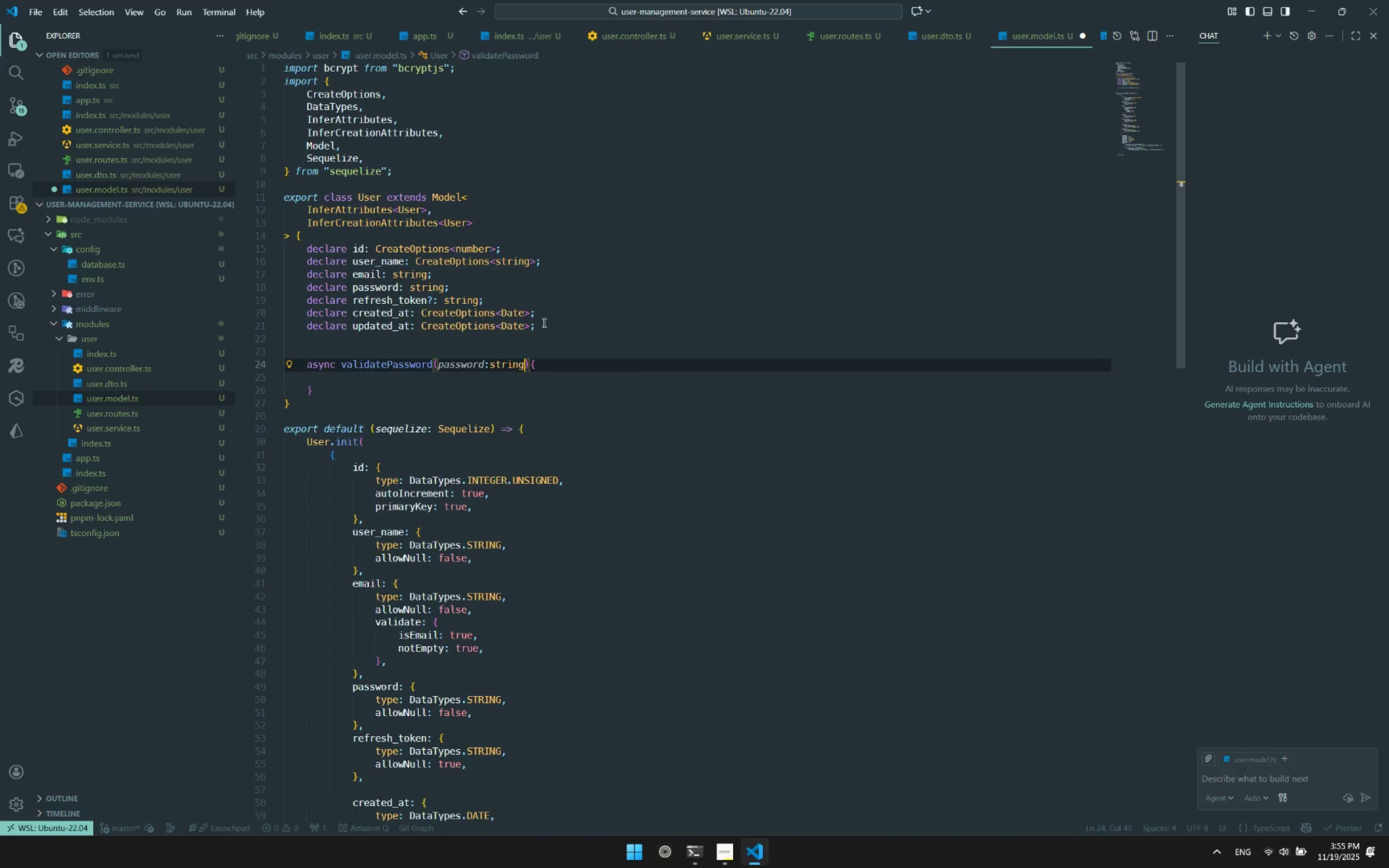 
key(ArrowDown)
 